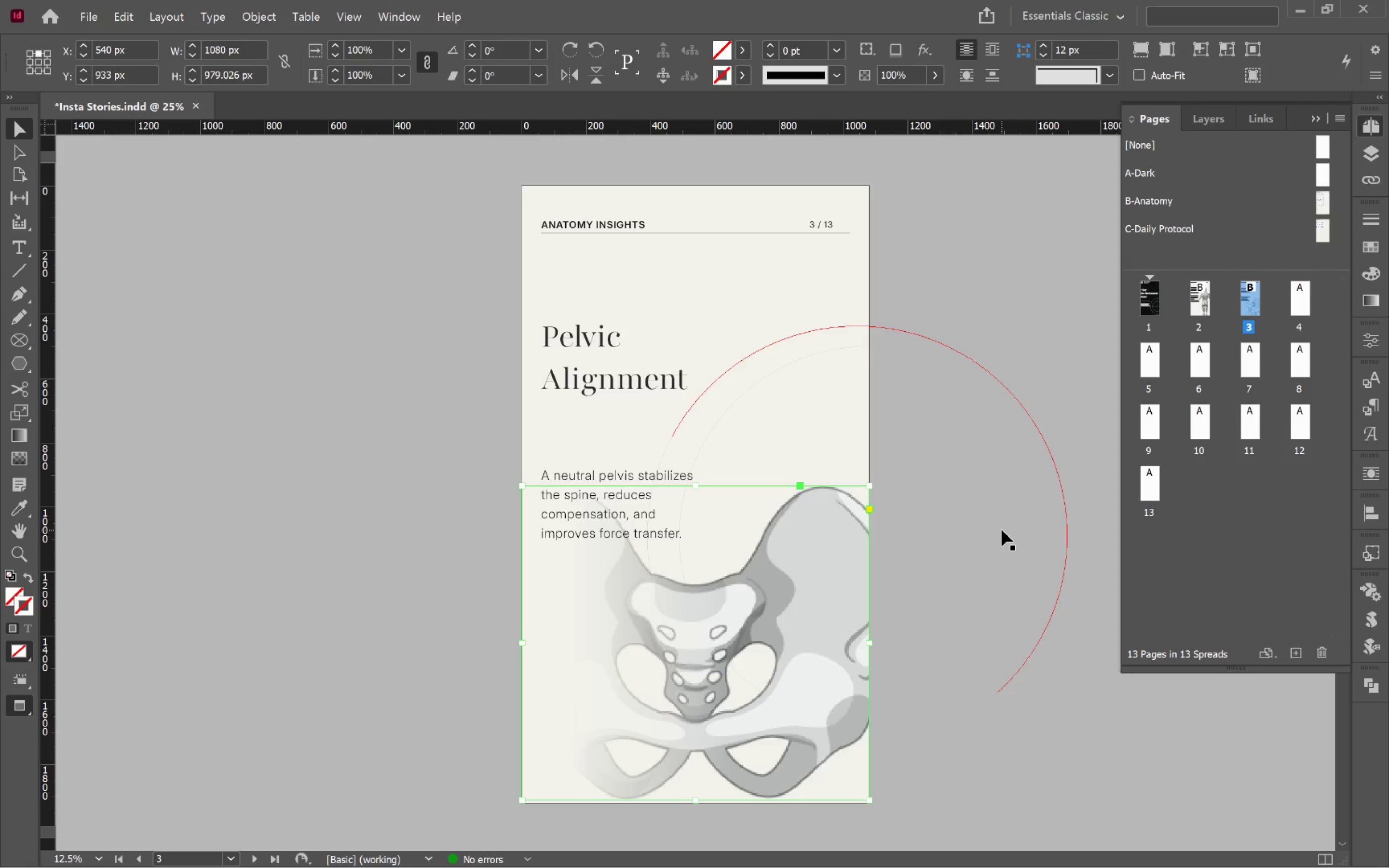 
key(Control+Z)
 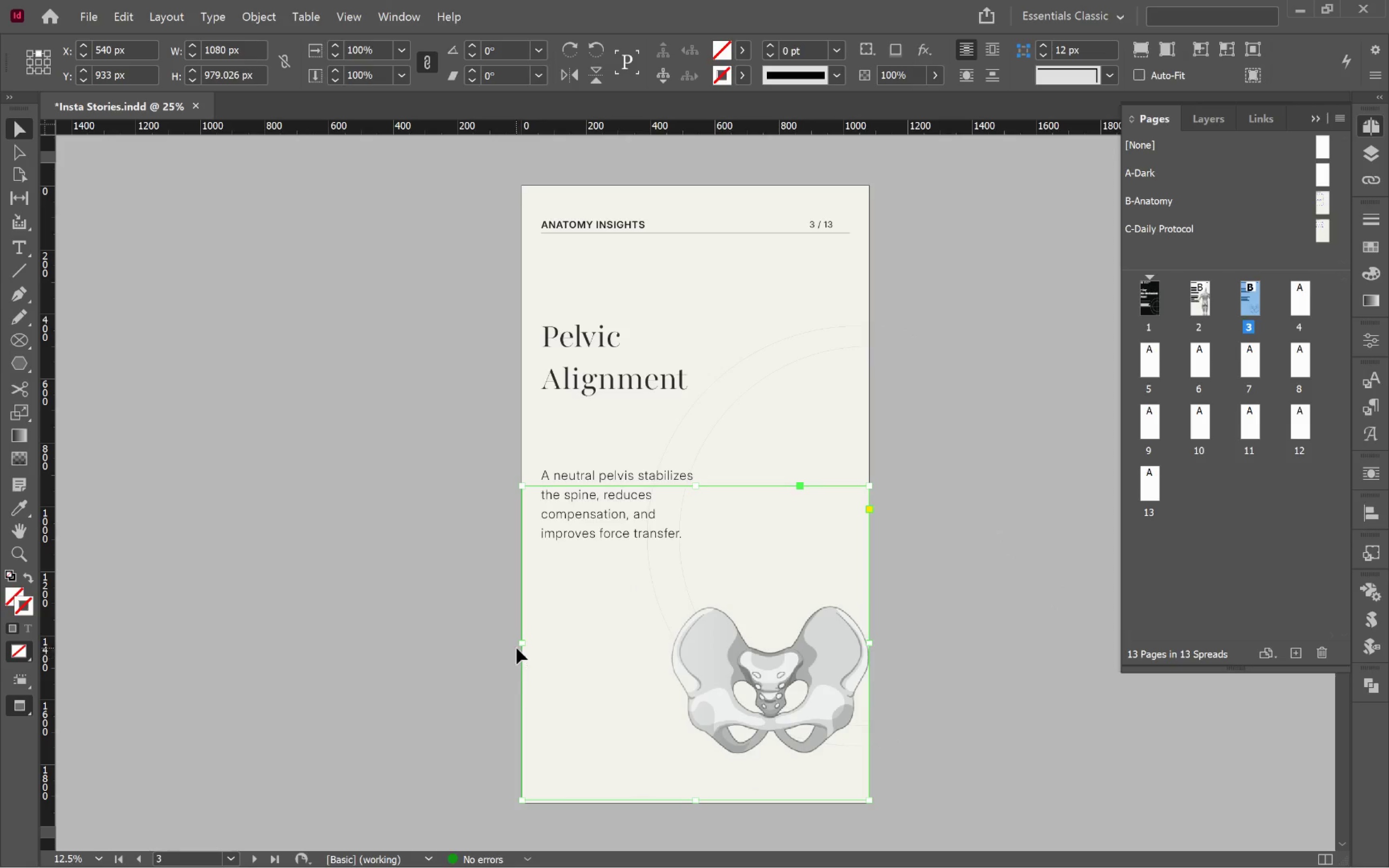 
left_click_drag(start_coordinate=[519, 643], to_coordinate=[607, 644])
 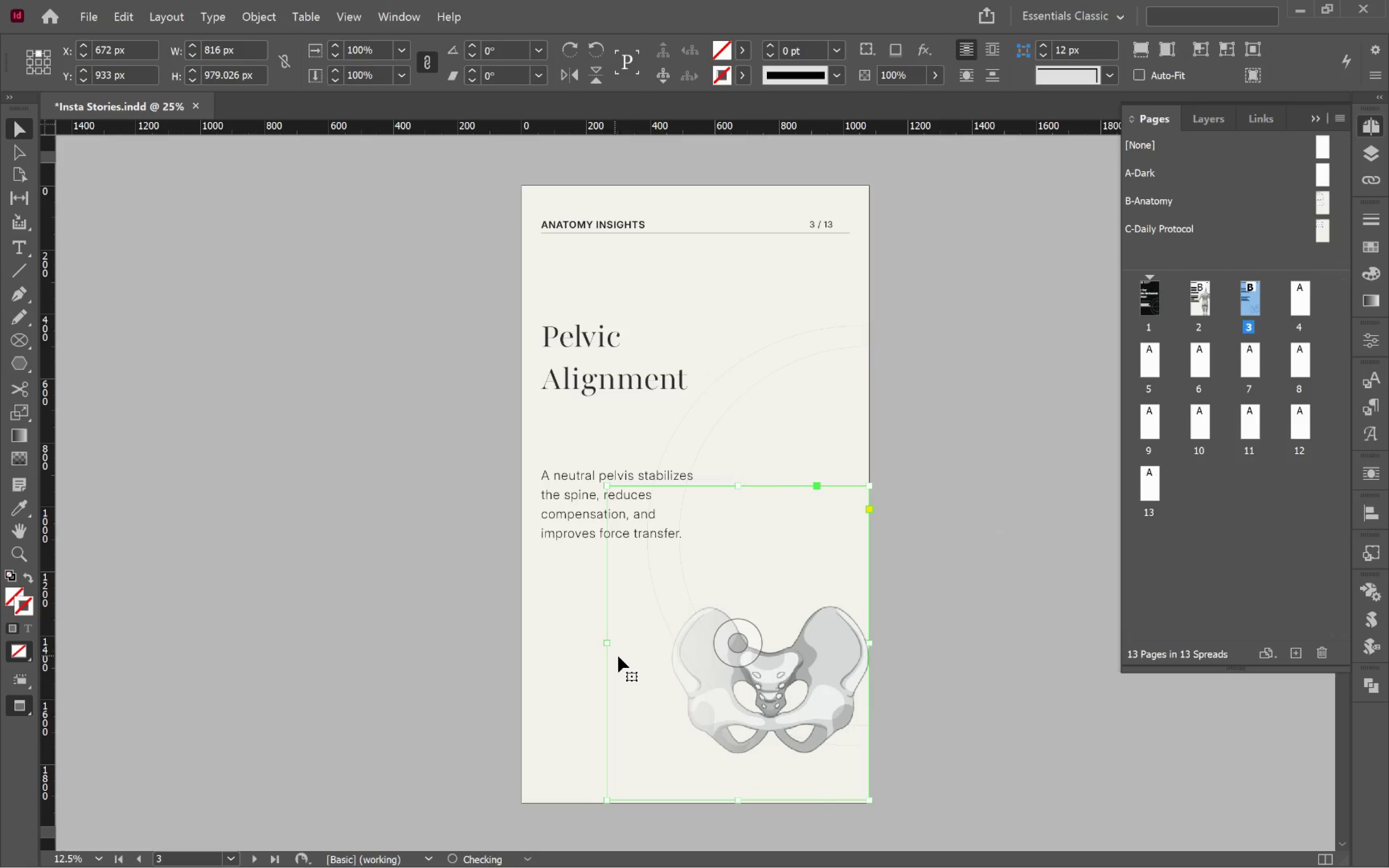 
key(Alt+Control+Shift+C)
 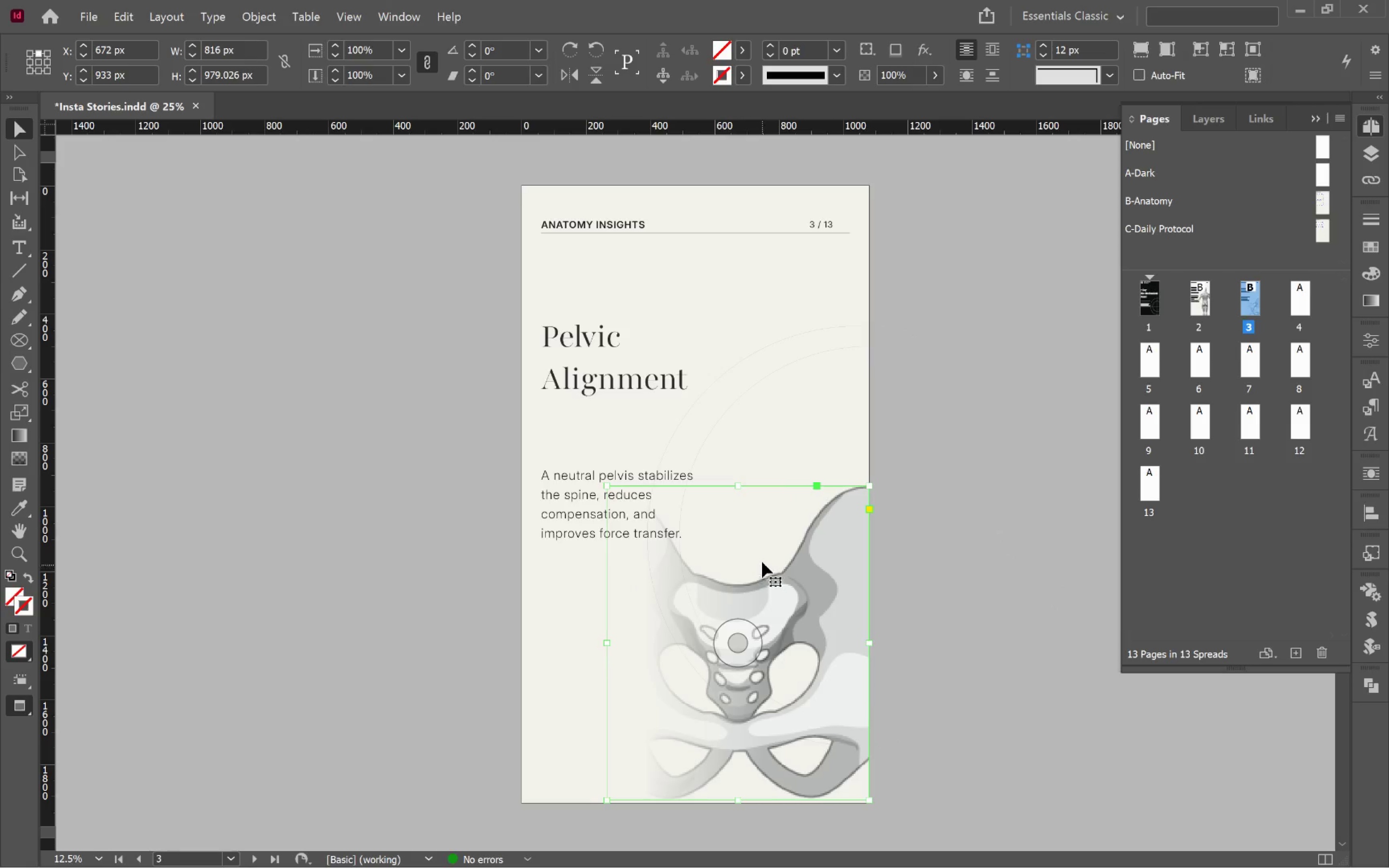 
left_click([738, 641])
 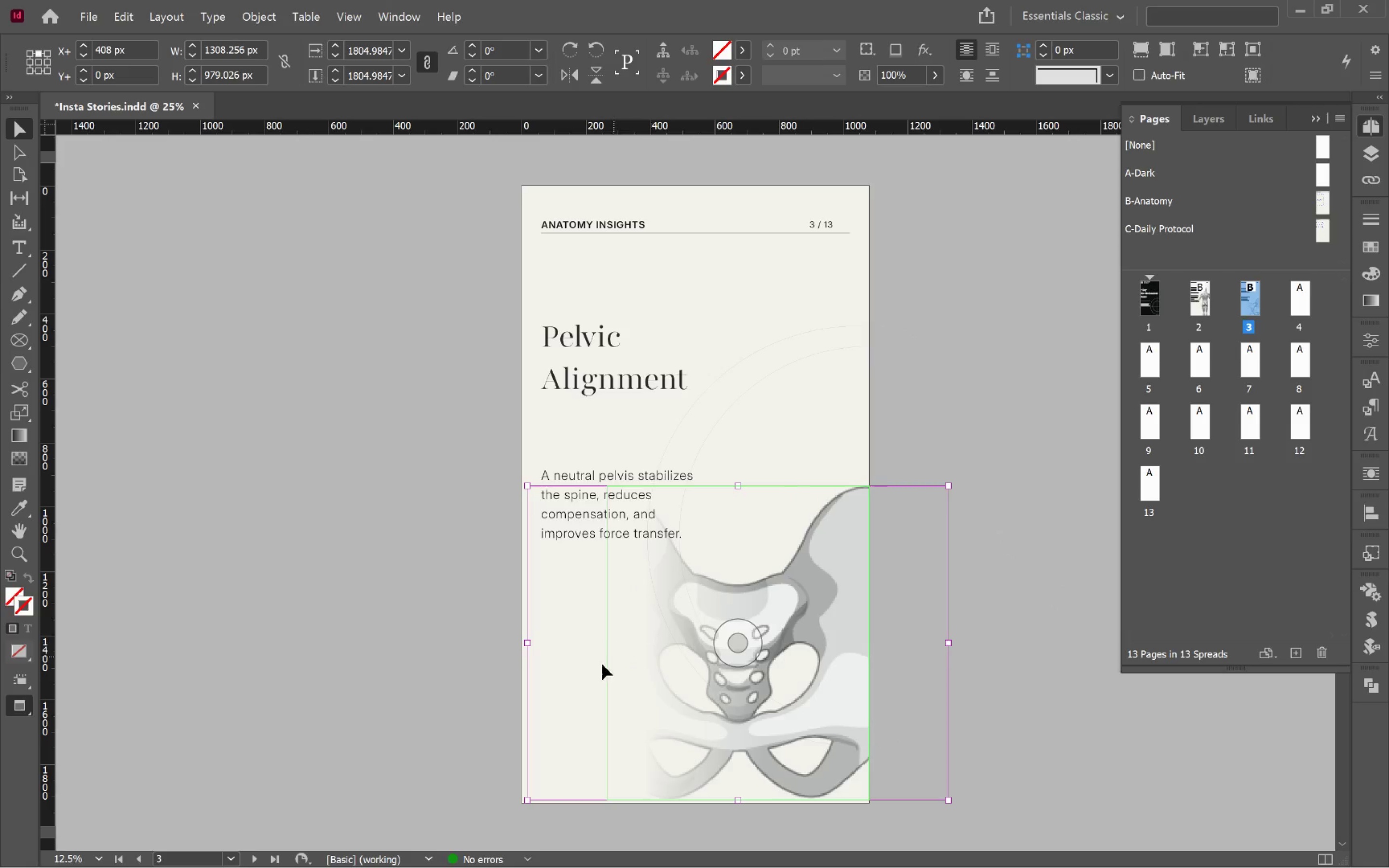 
left_click_drag(start_coordinate=[527, 644], to_coordinate=[608, 652])
 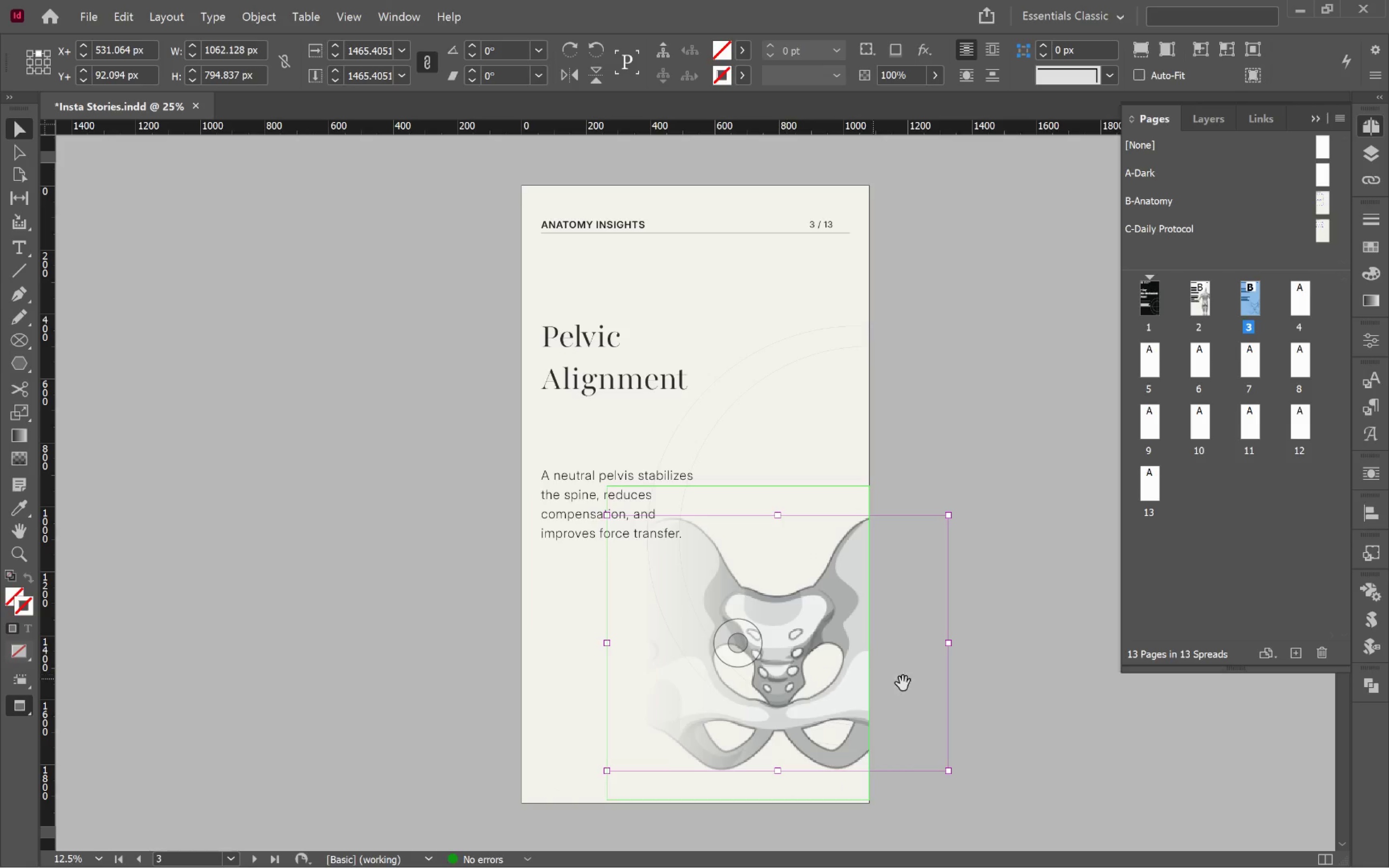 
hold_key(key=ShiftLeft, duration=2.25)
 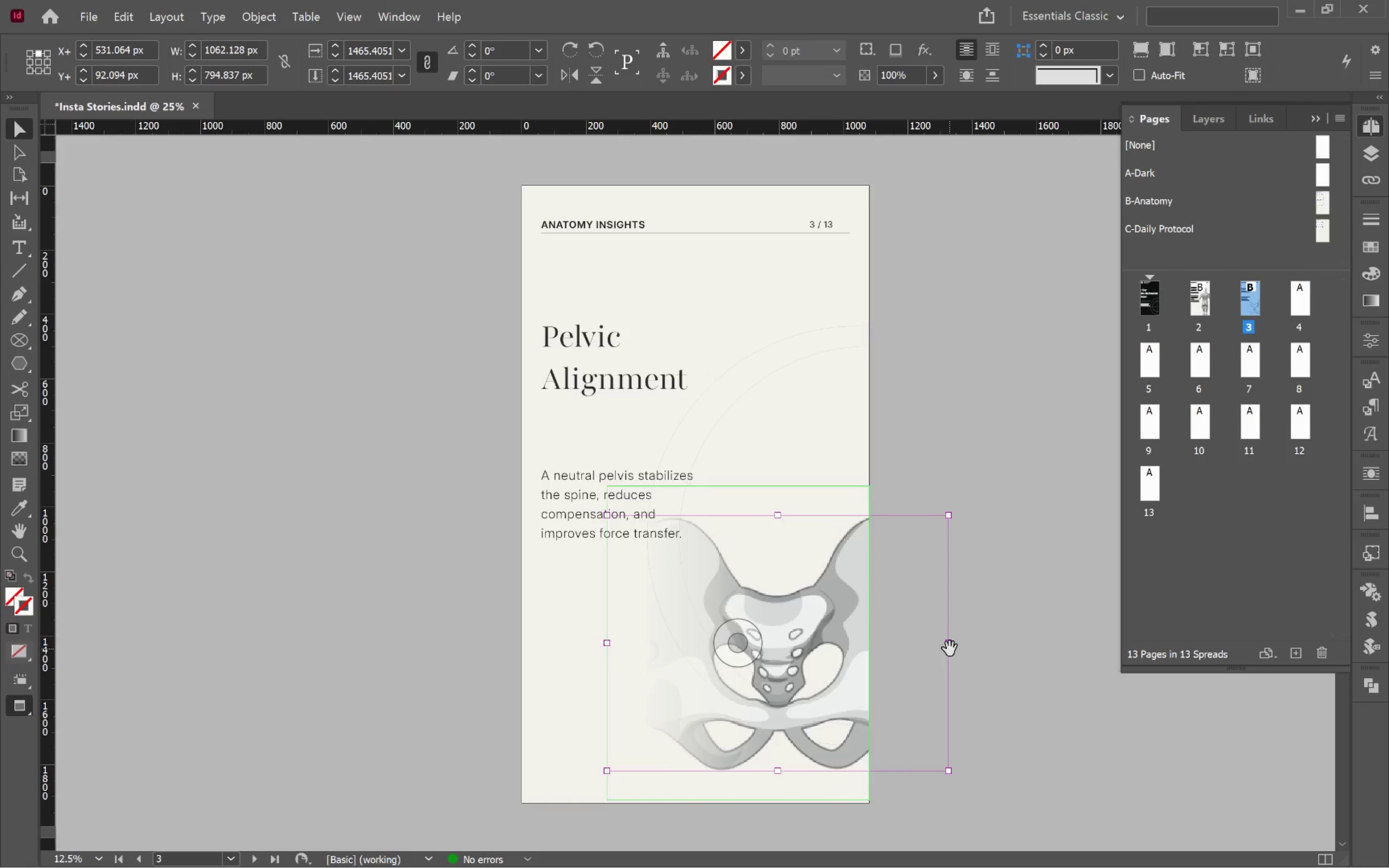 
left_click_drag(start_coordinate=[950, 647], to_coordinate=[868, 648])
 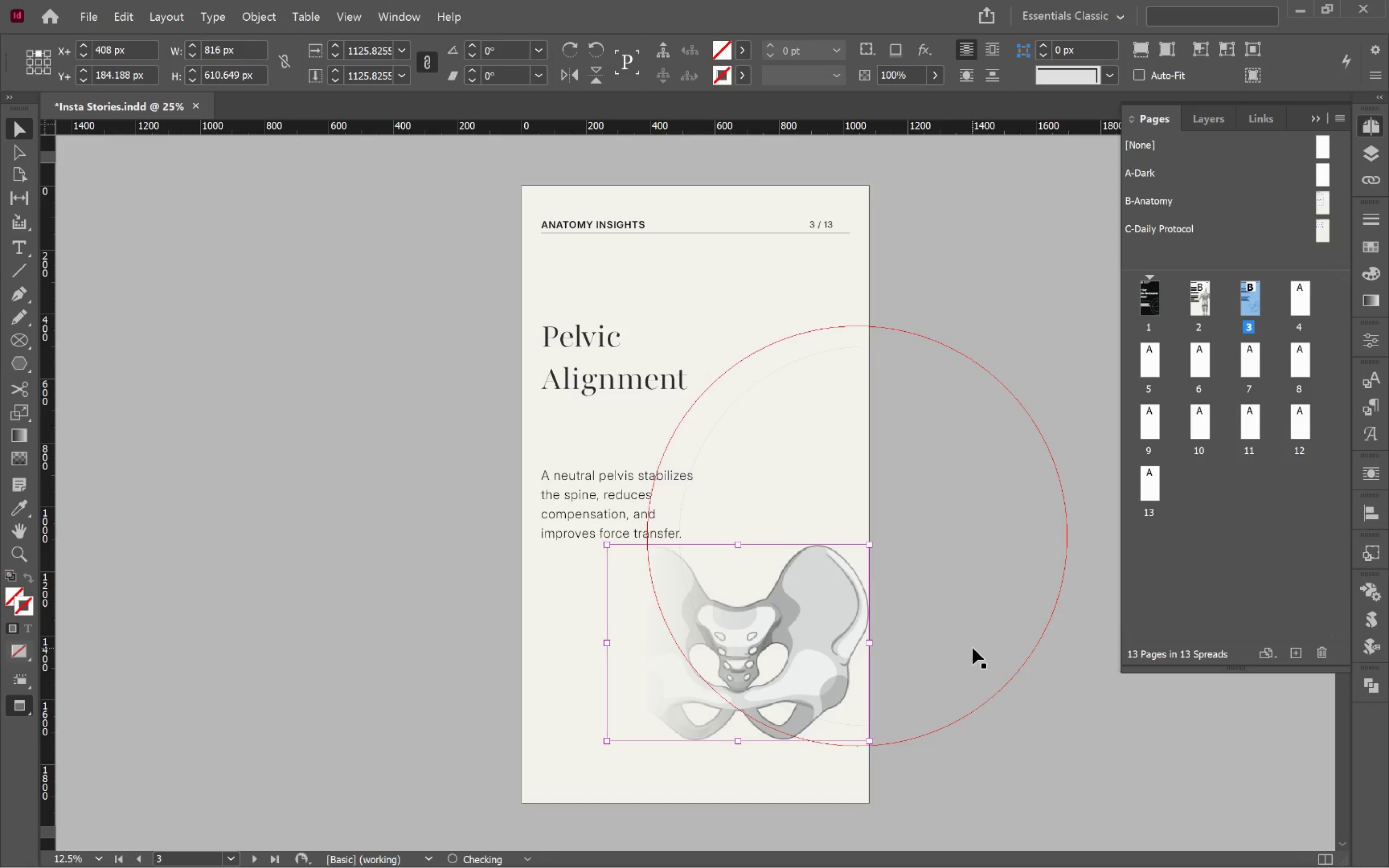 
hold_key(key=ShiftLeft, duration=1.42)
 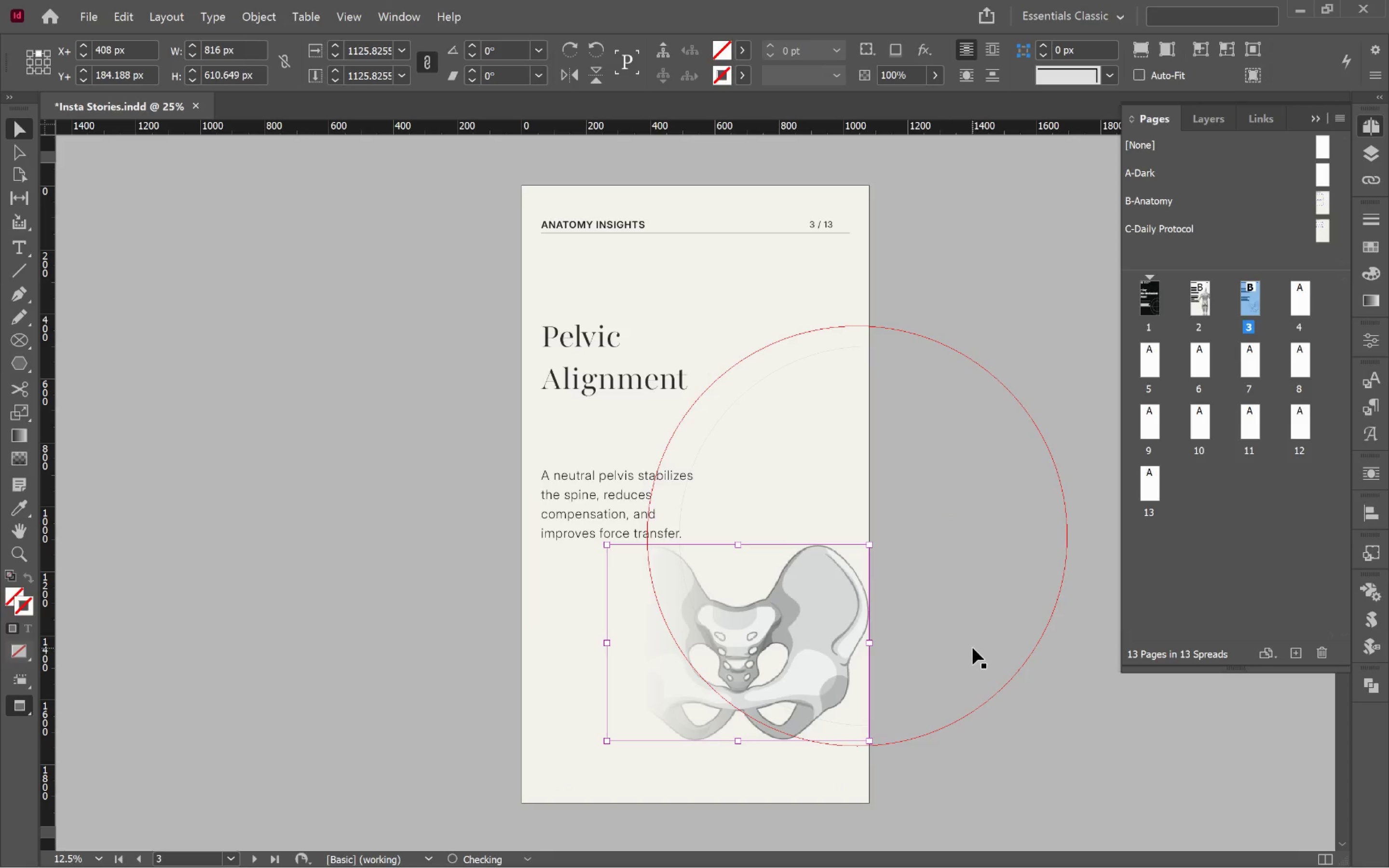 
left_click([973, 648])
 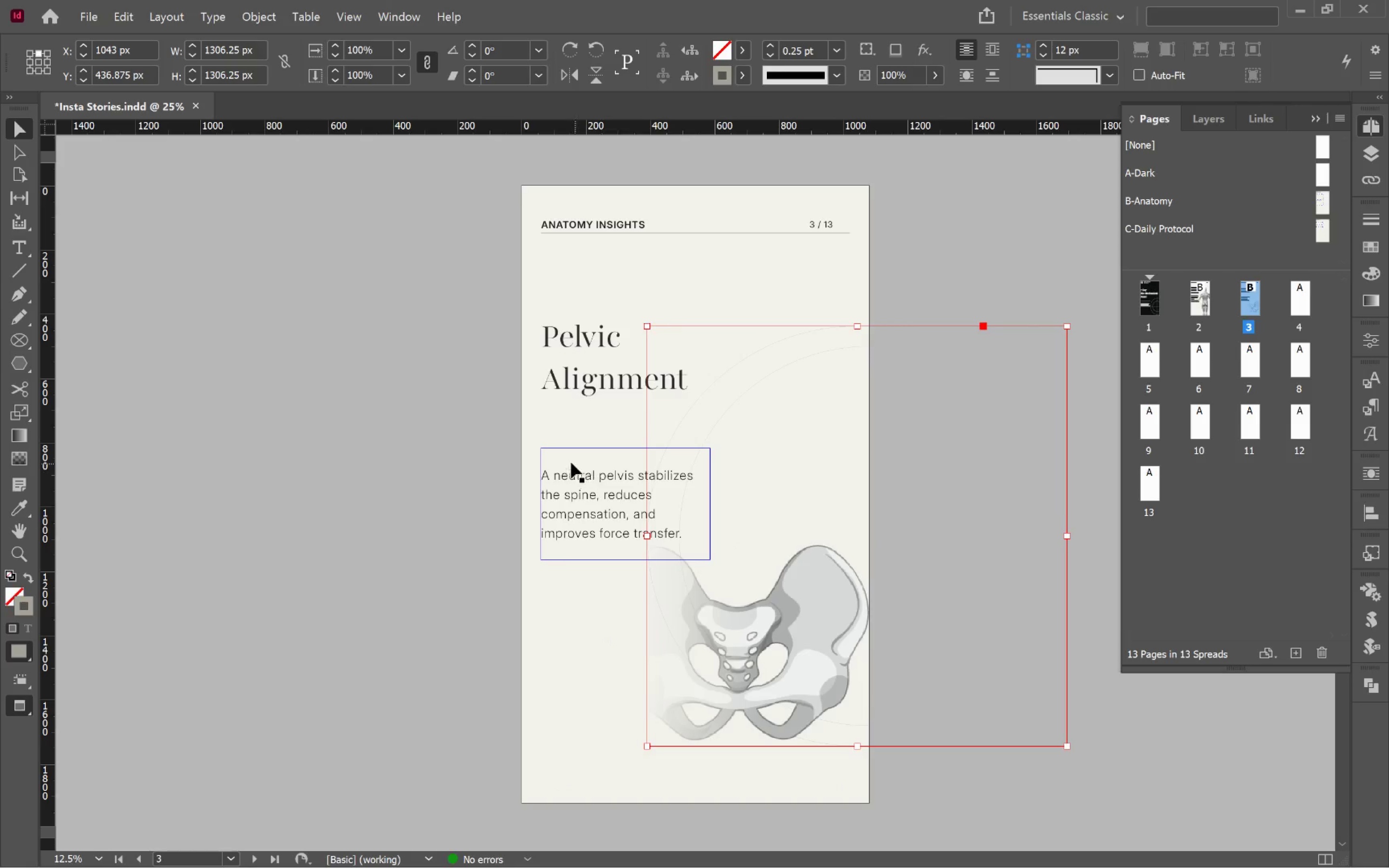 
left_click([423, 544])
 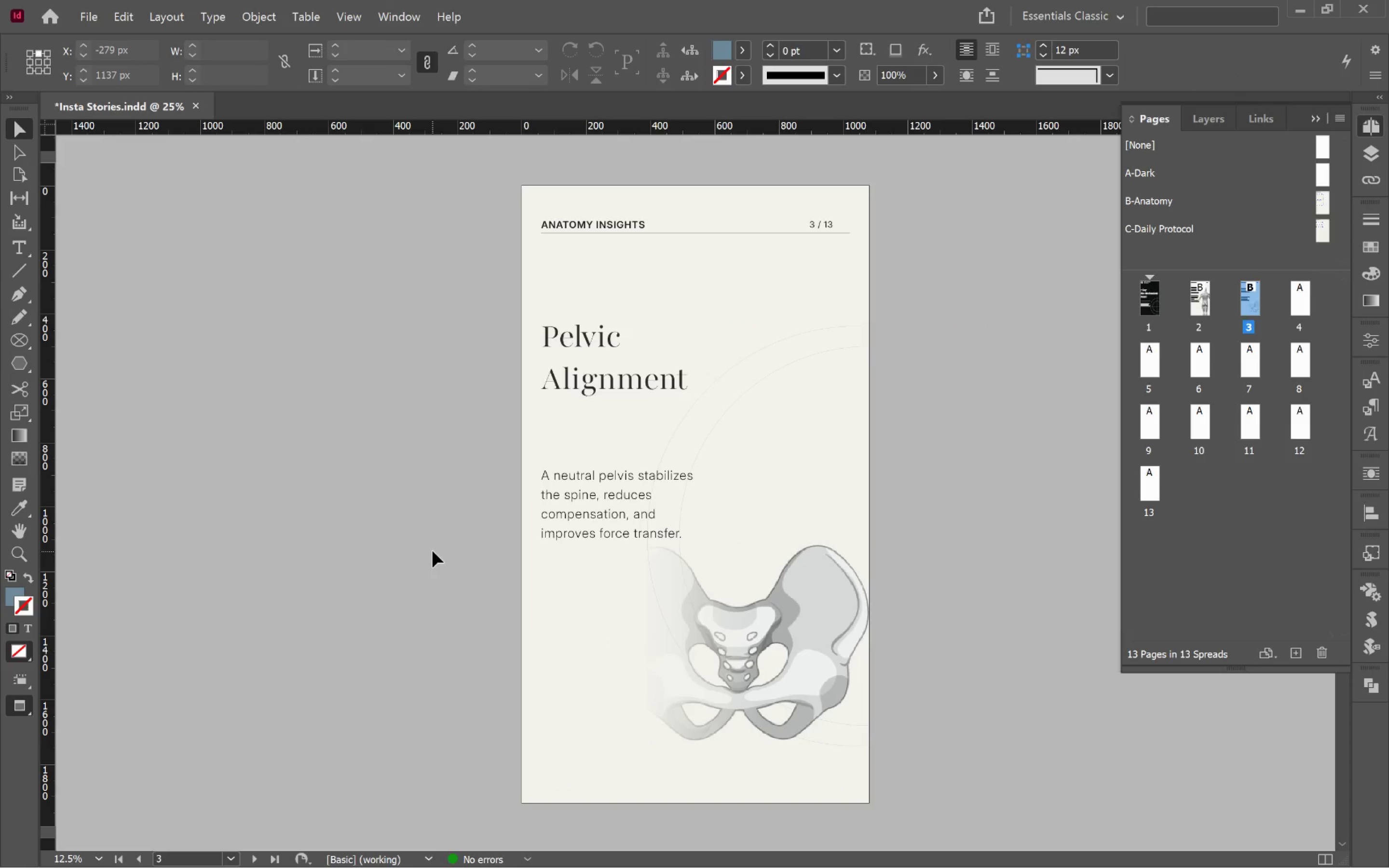 
key(Control+S)
 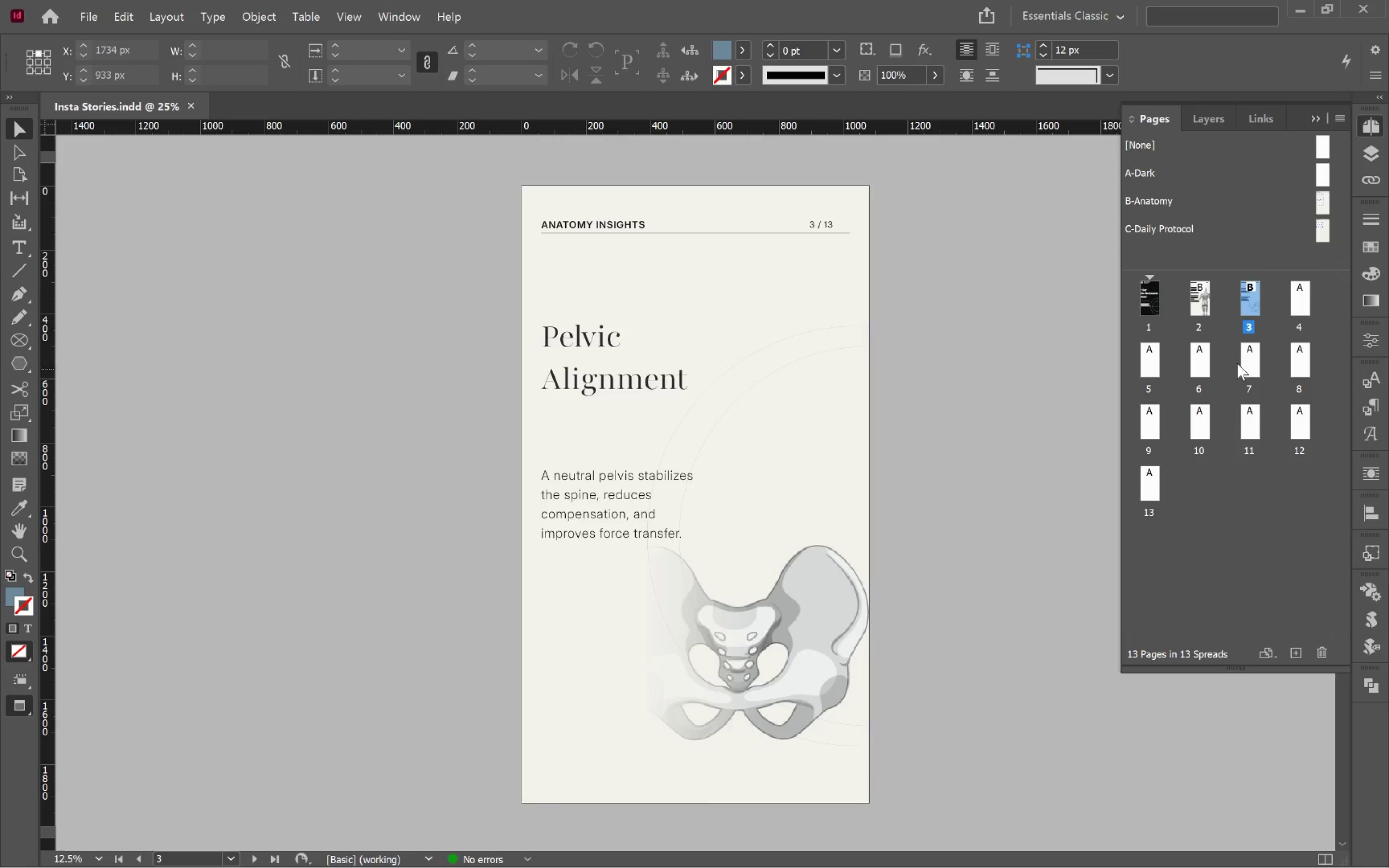 
double_click([1302, 299])
 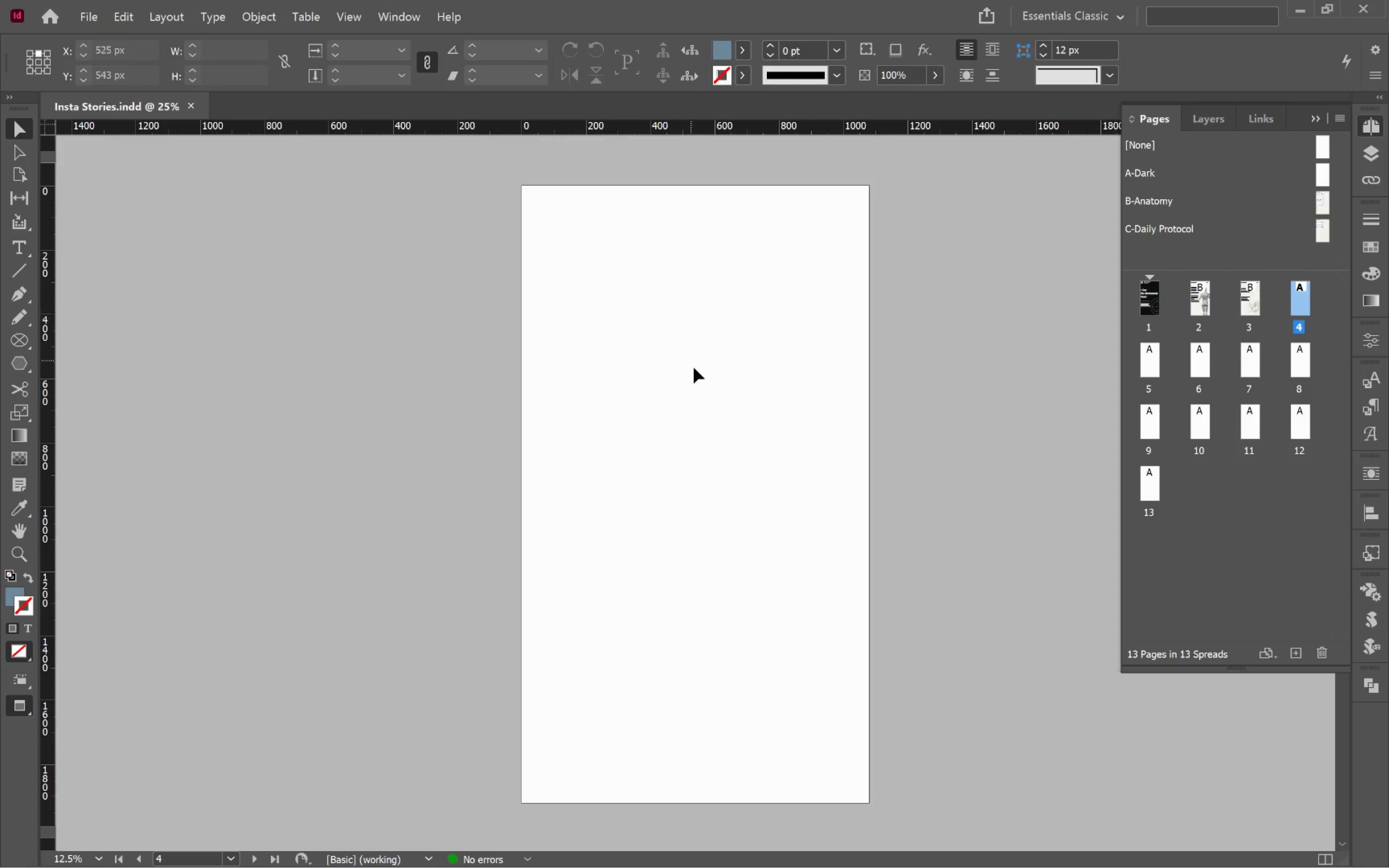 
left_click([695, 377])
 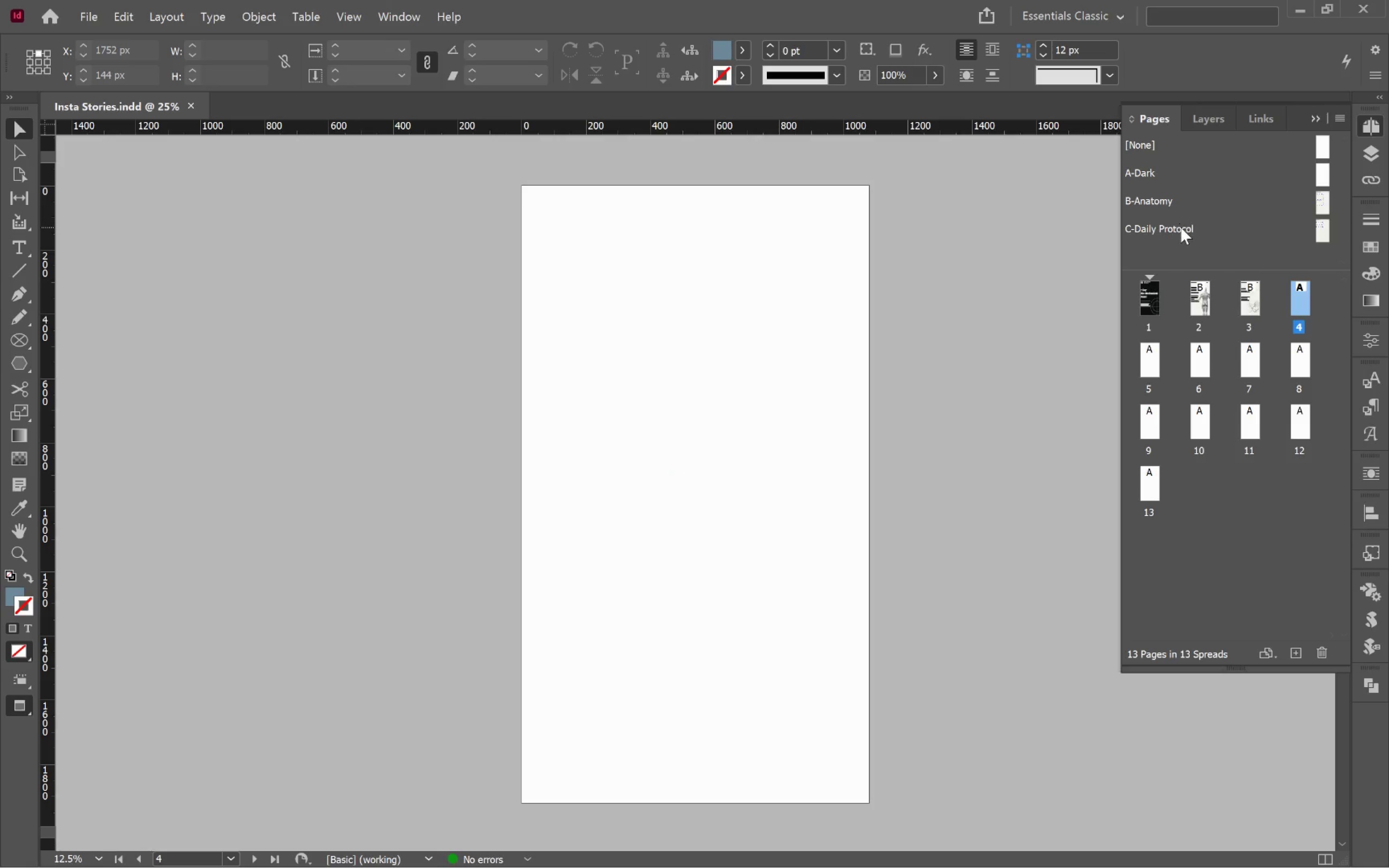 
left_click_drag(start_coordinate=[1181, 228], to_coordinate=[1307, 305])
 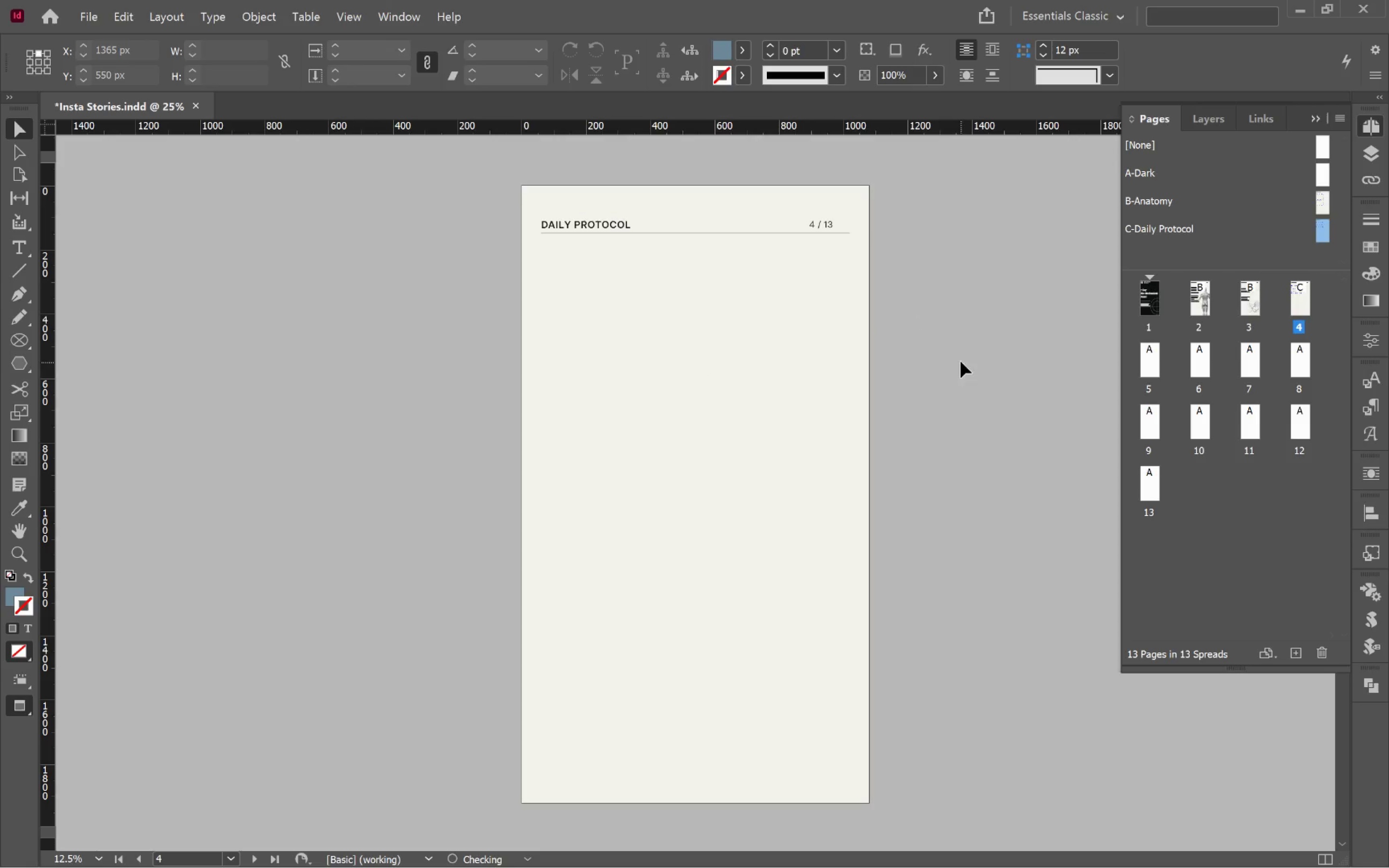 
key(W)
 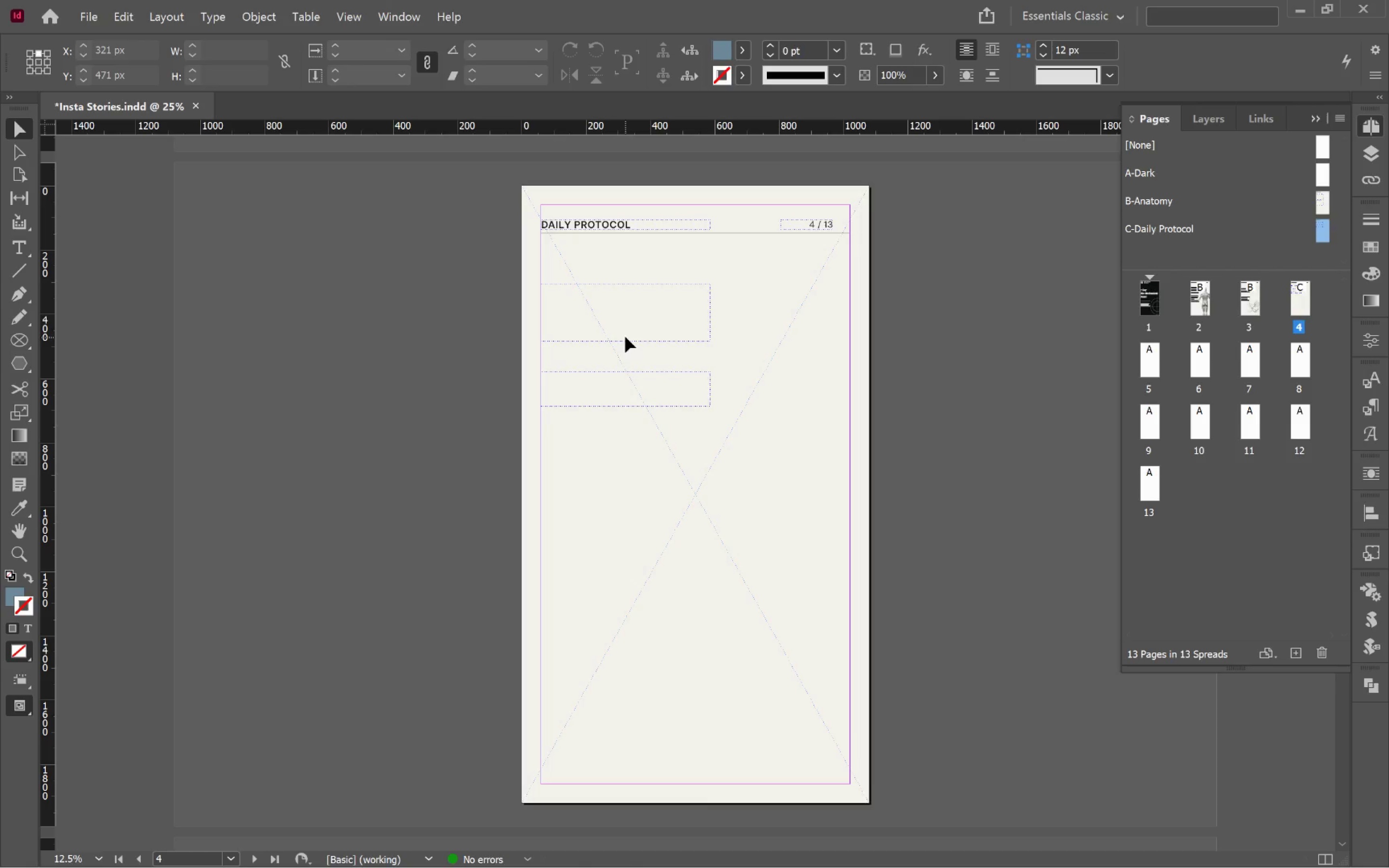 
left_click([623, 328])
 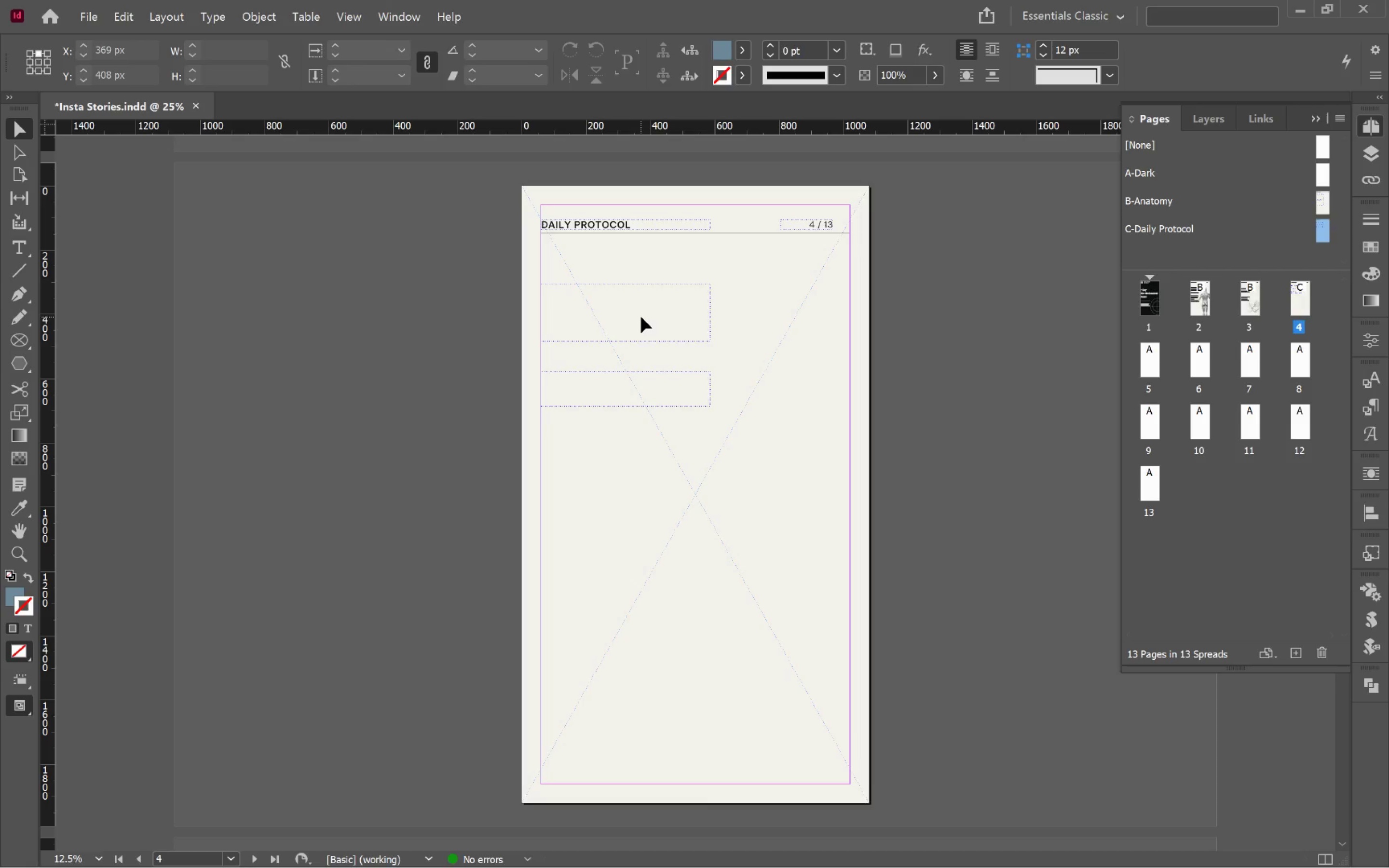 
key(Alt+Tab)
 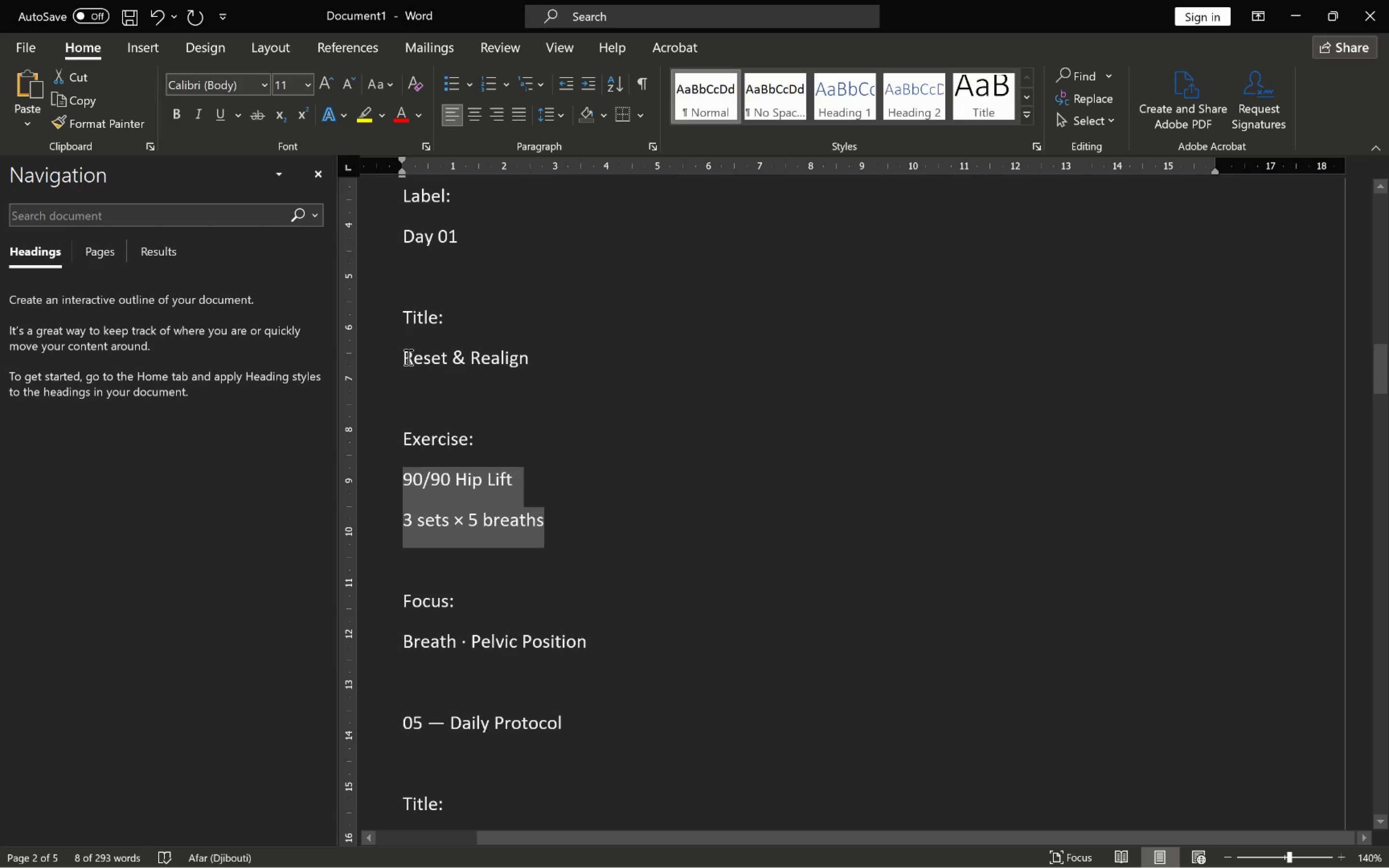 
left_click_drag(start_coordinate=[405, 354], to_coordinate=[530, 371])
 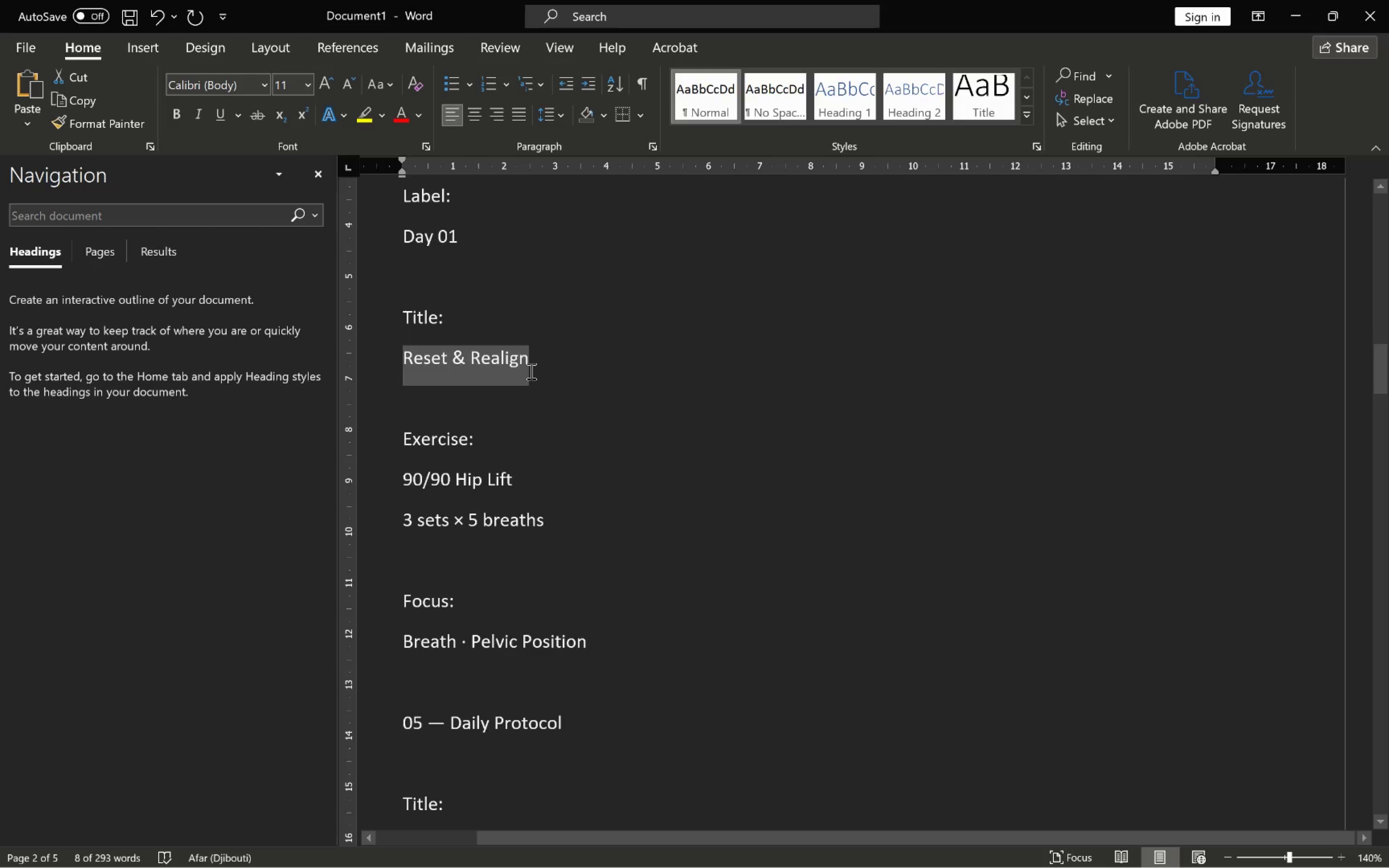 
key(Control+C)
 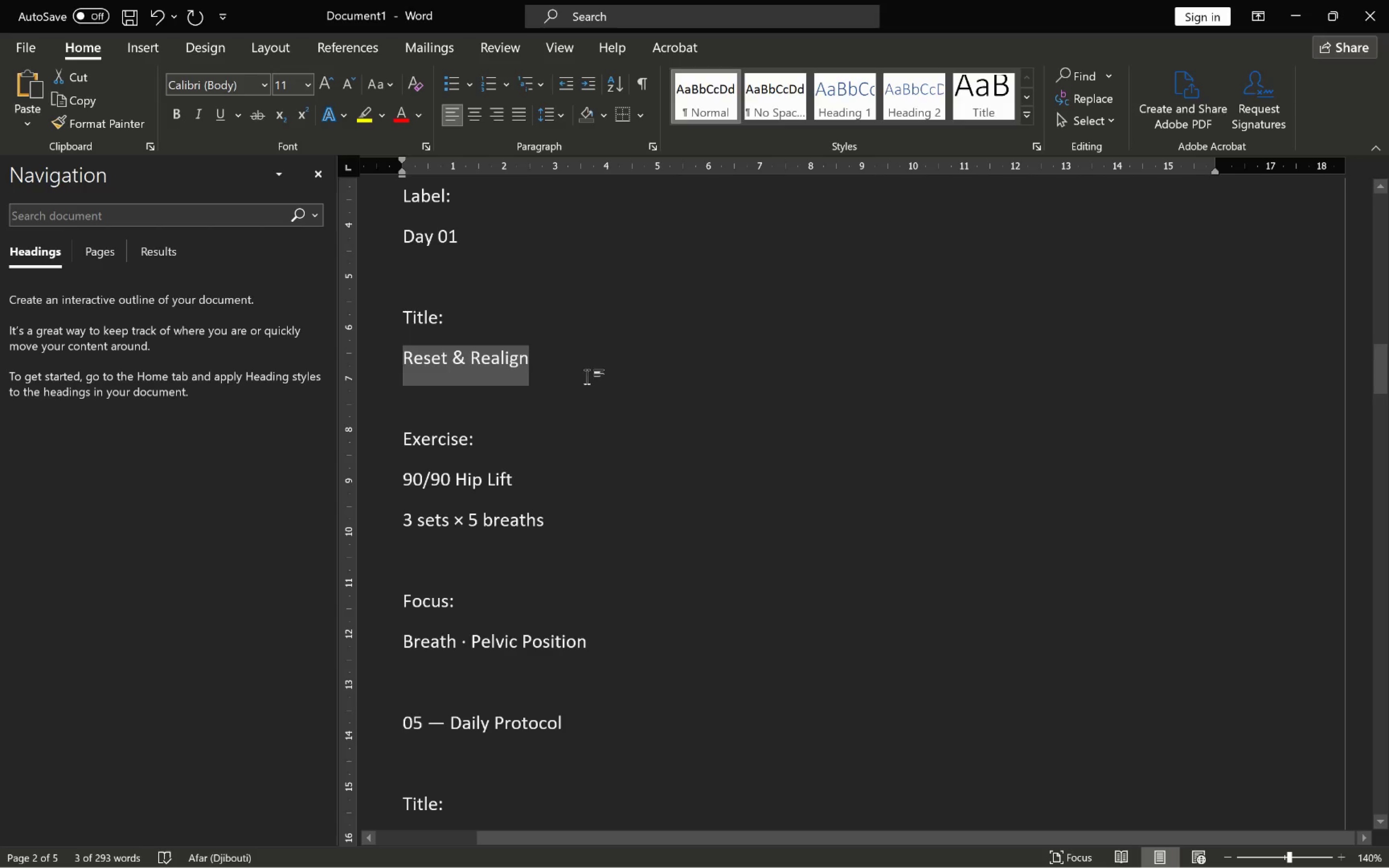 
key(Alt+AltLeft)
 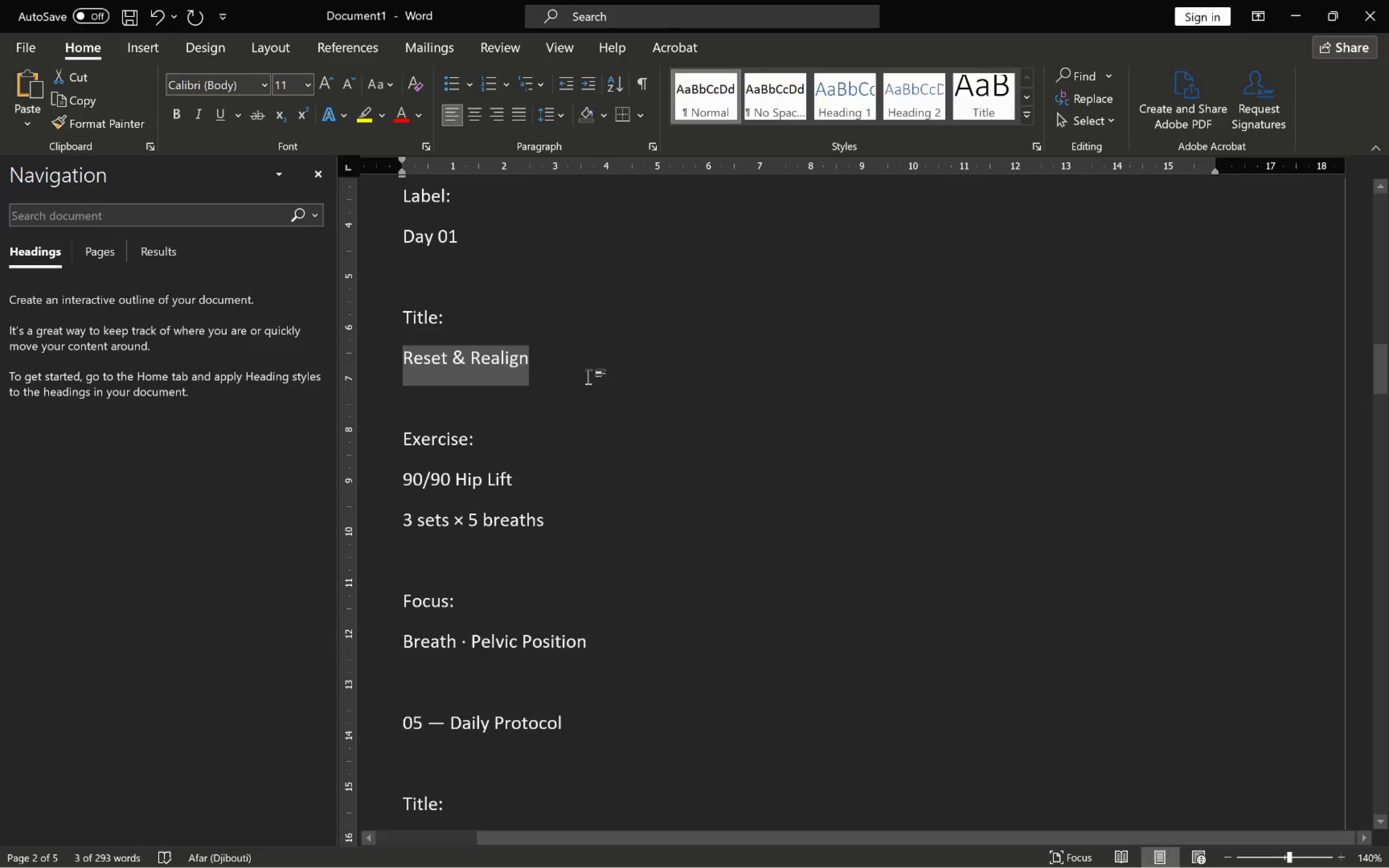 
key(Alt+Tab)
 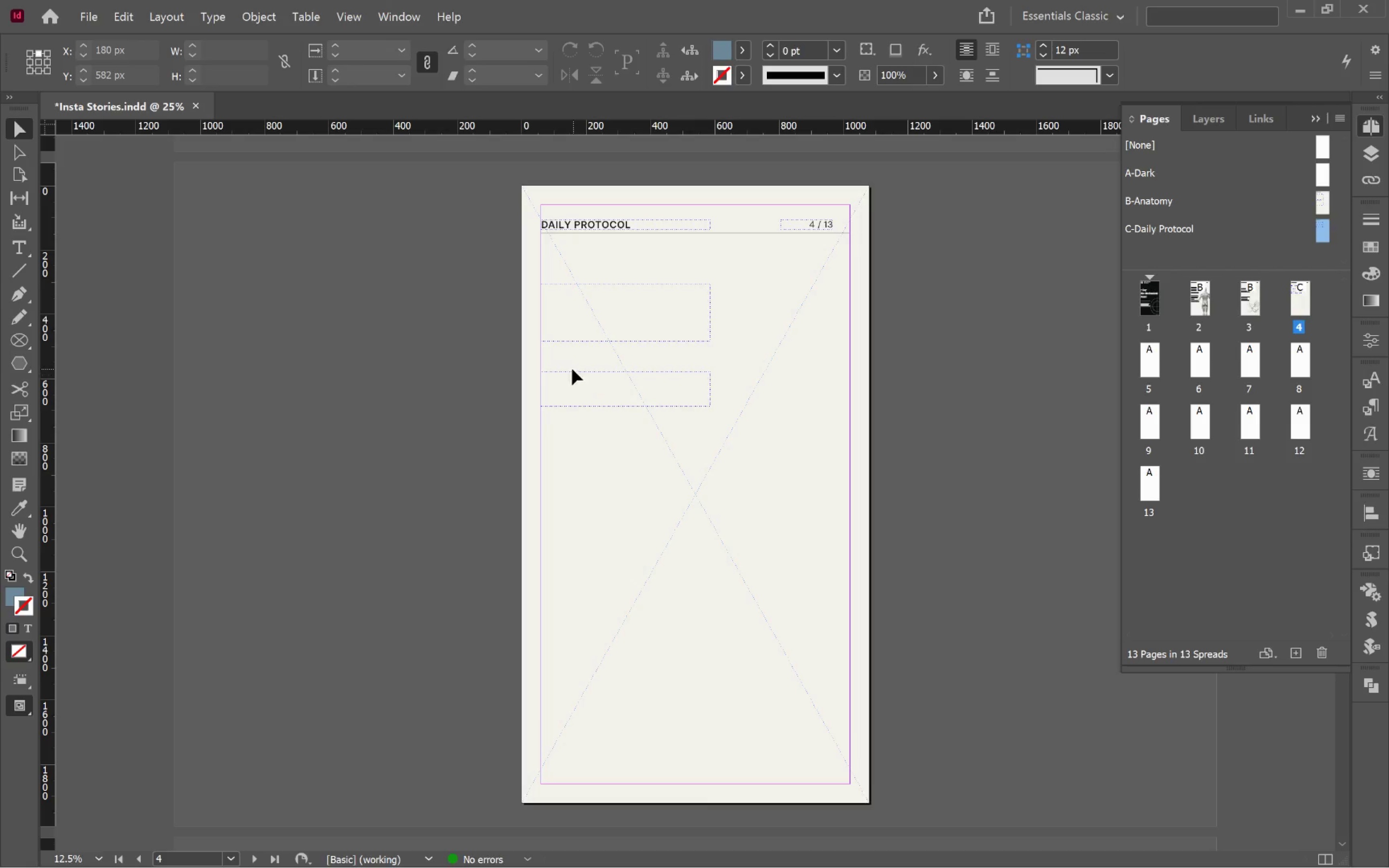 
hold_key(key=ControlLeft, duration=0.66)
hold_key(key=ShiftLeft, duration=0.62)
left_click([609, 314])
 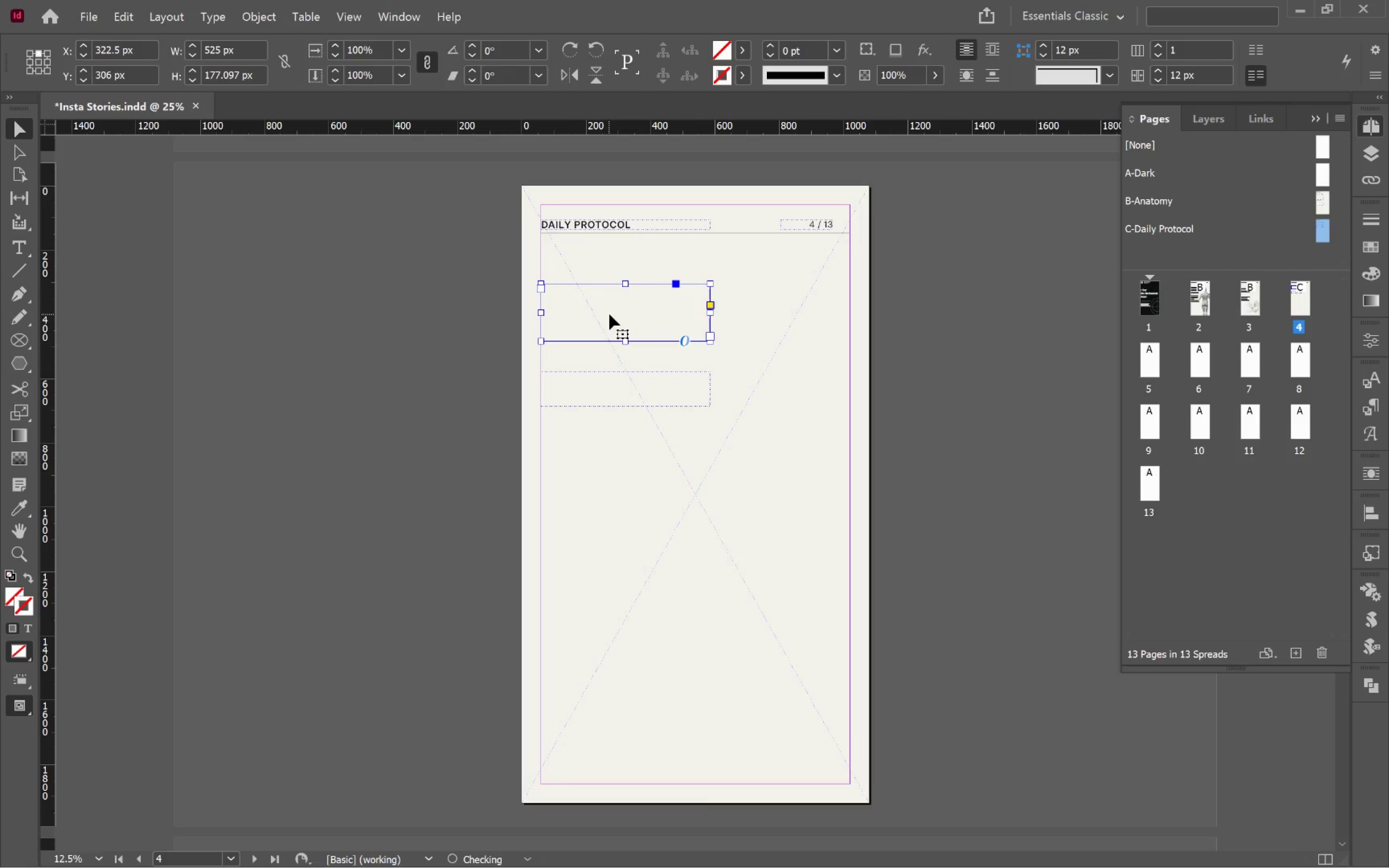 
left_click([609, 314])
 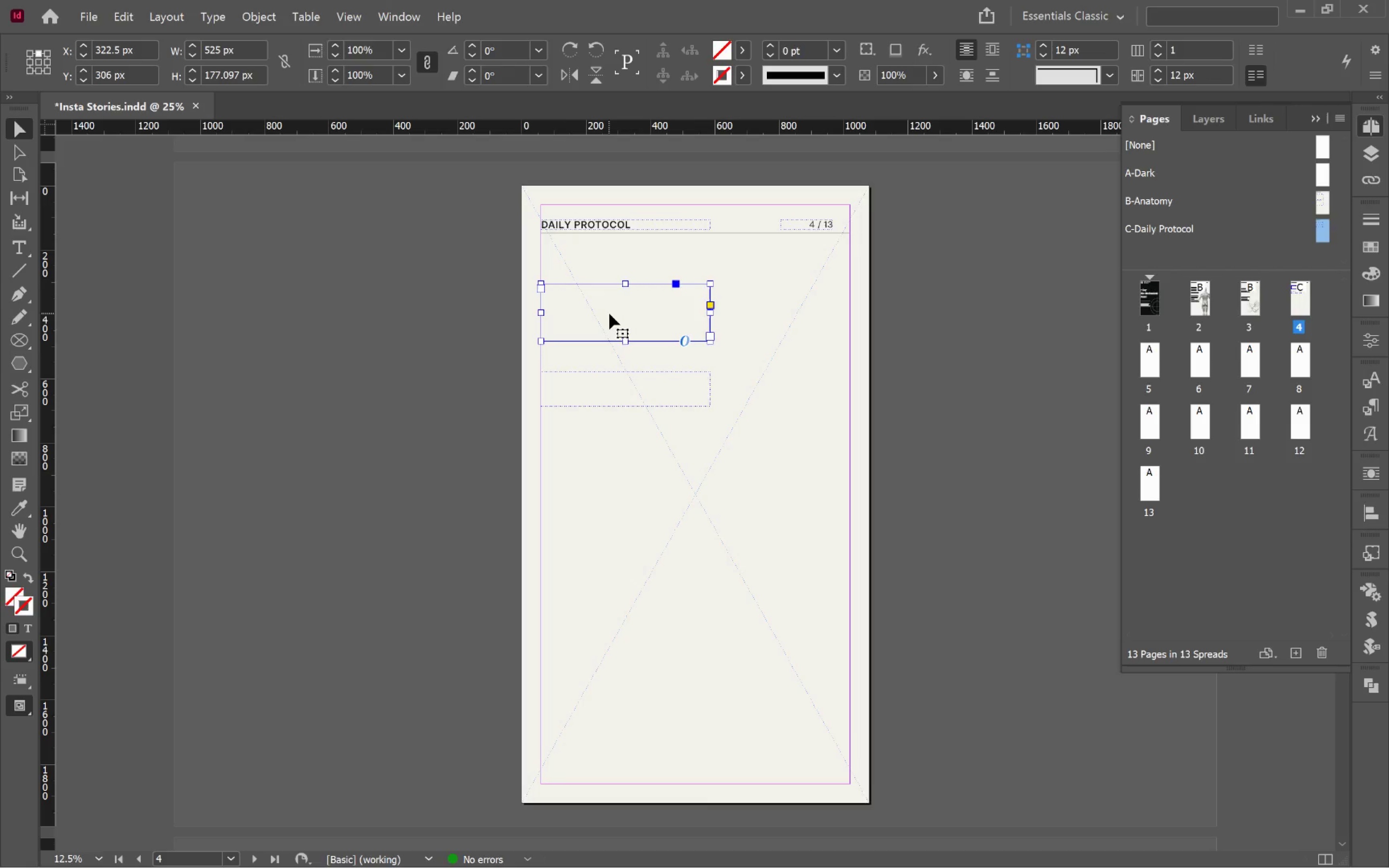 
double_click([609, 313])
 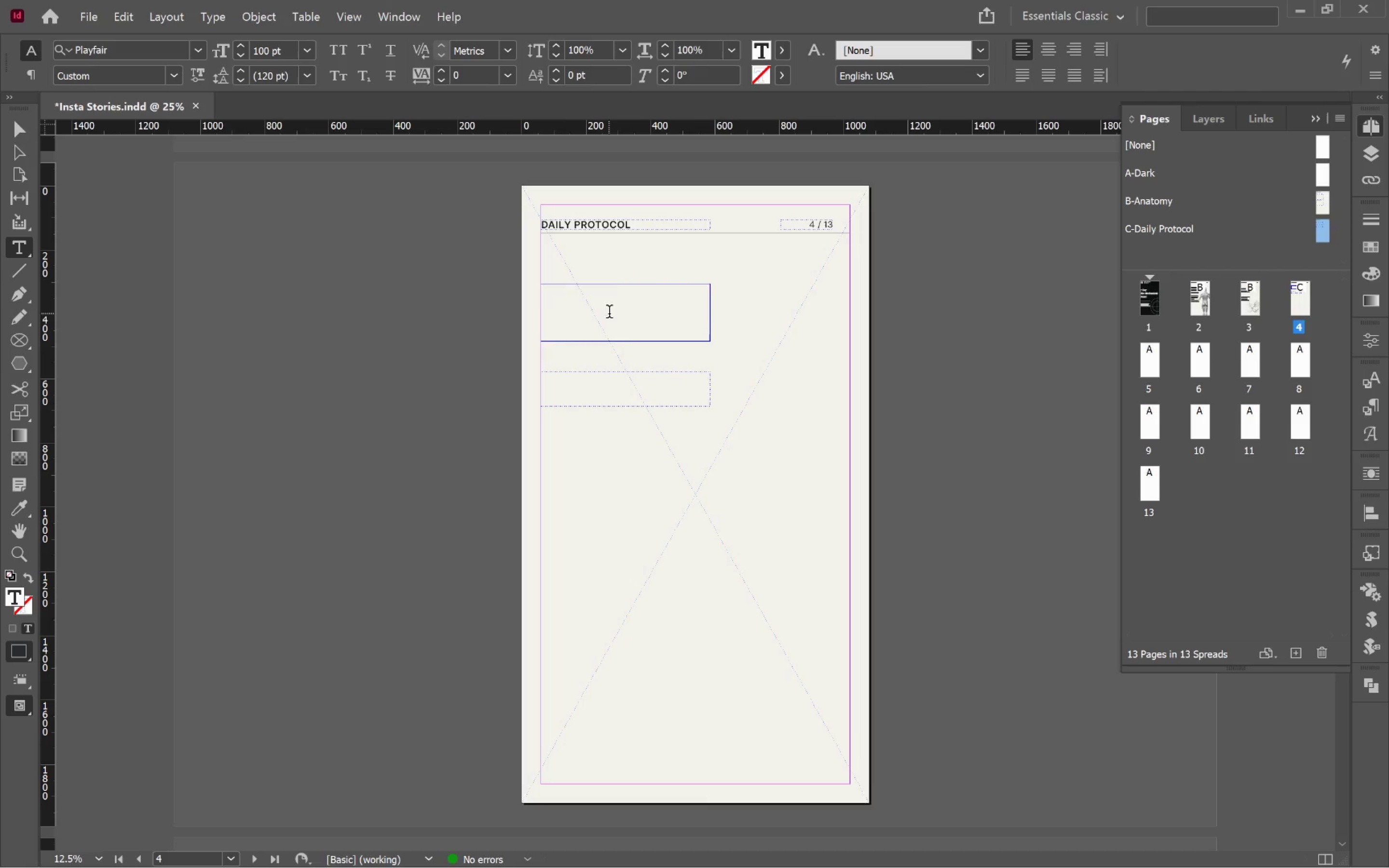 
key(Control+V)
 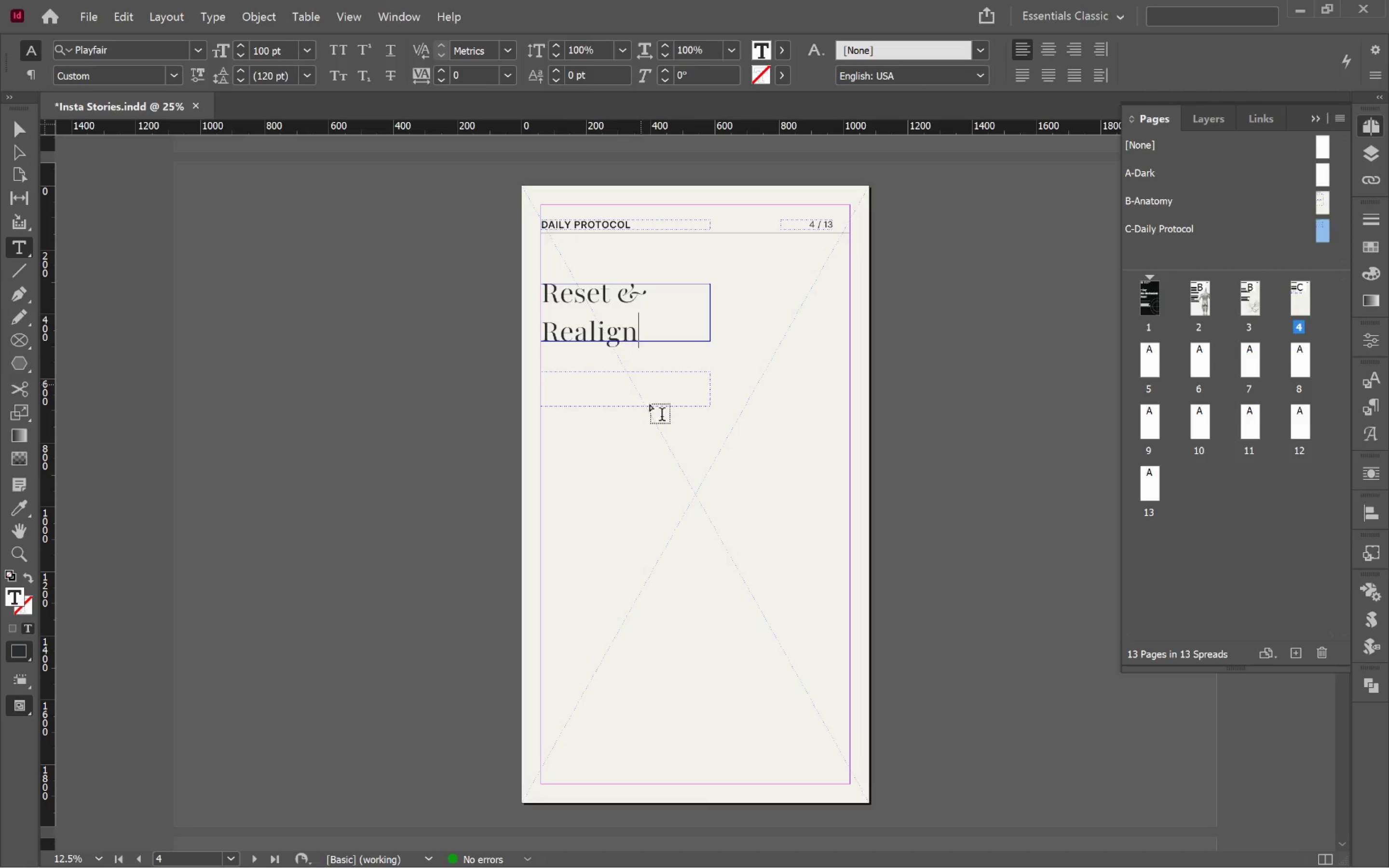 
key(Alt+AltLeft)
 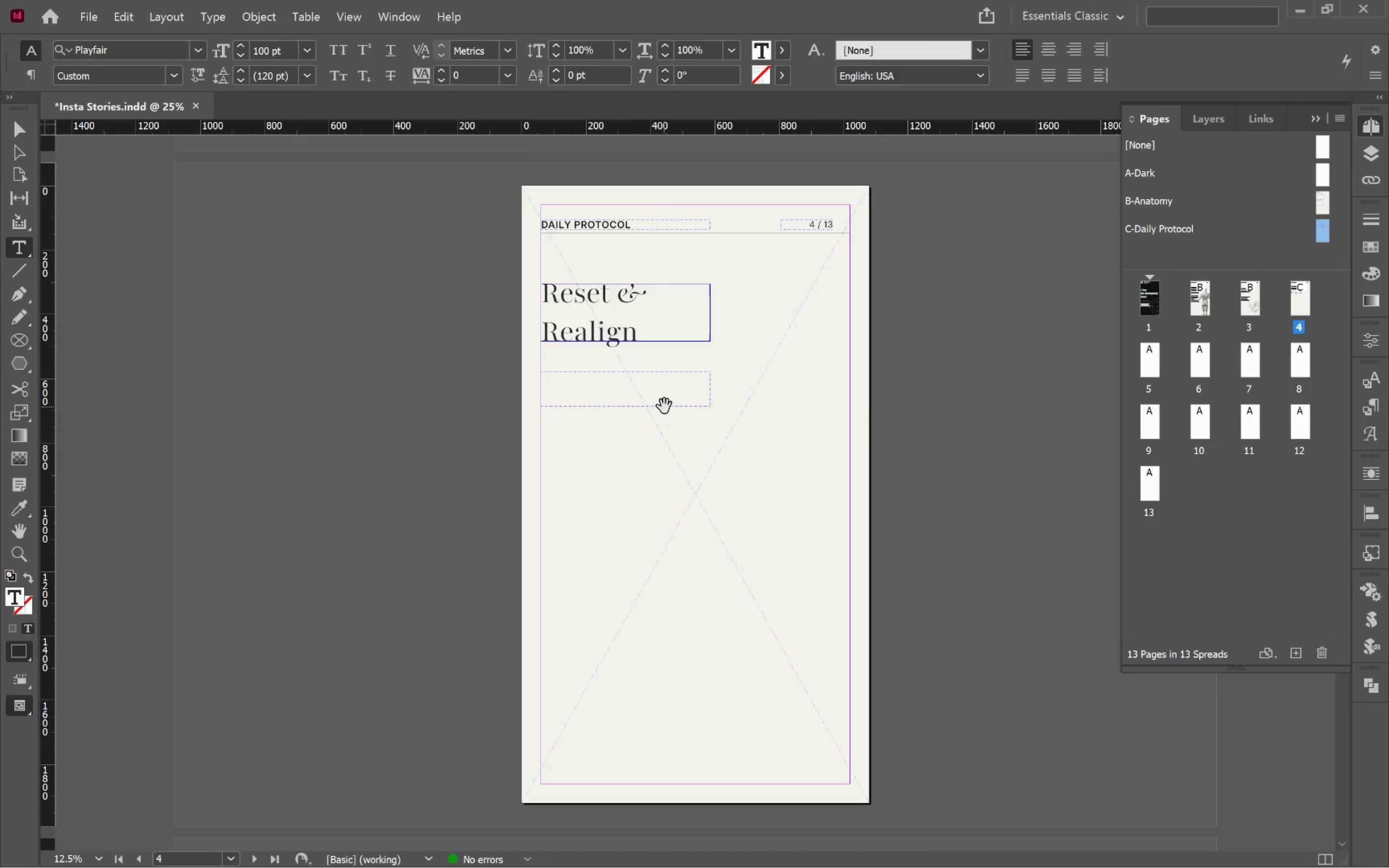 
key(Alt+Tab)
 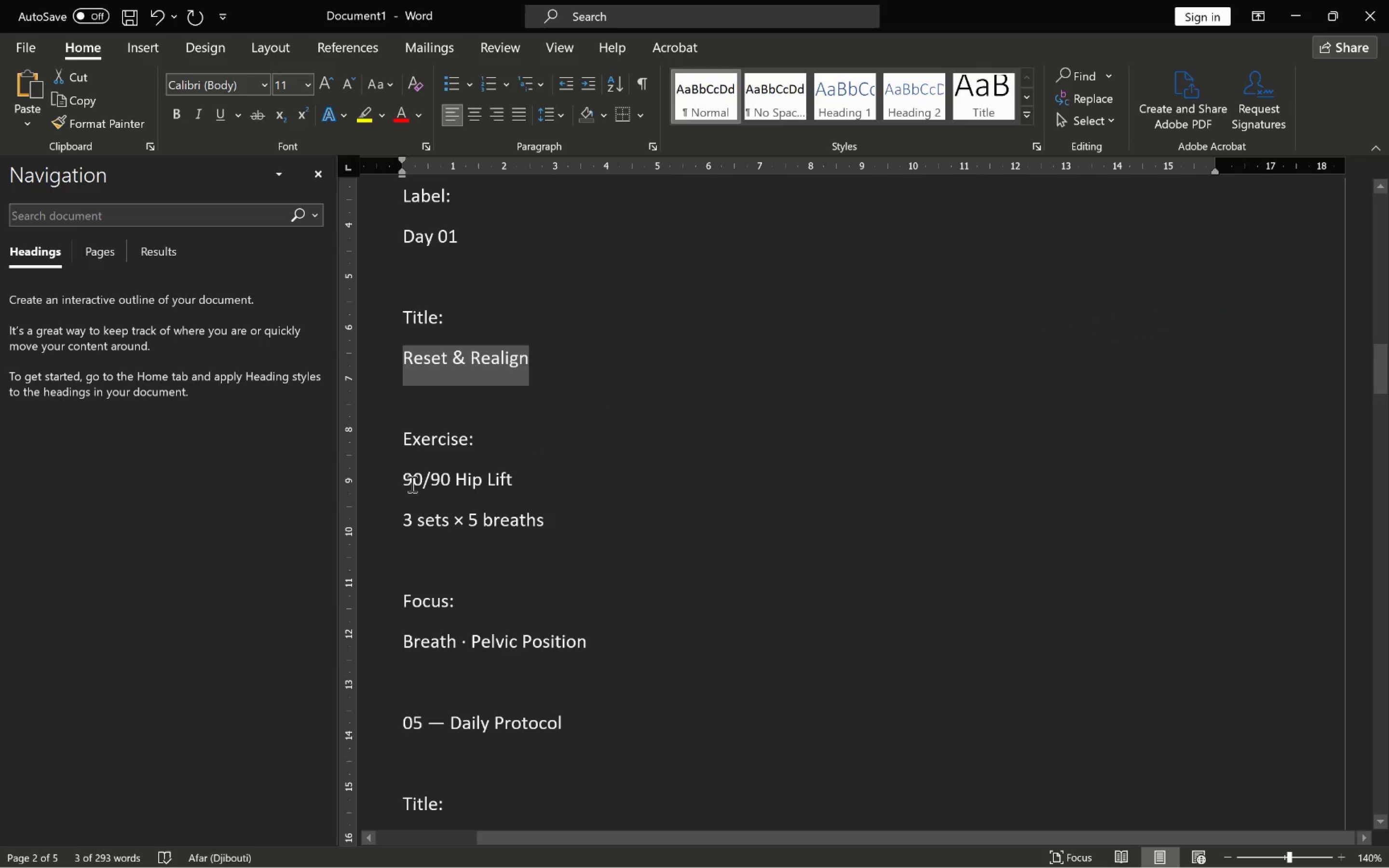 
left_click_drag(start_coordinate=[401, 479], to_coordinate=[545, 533])
 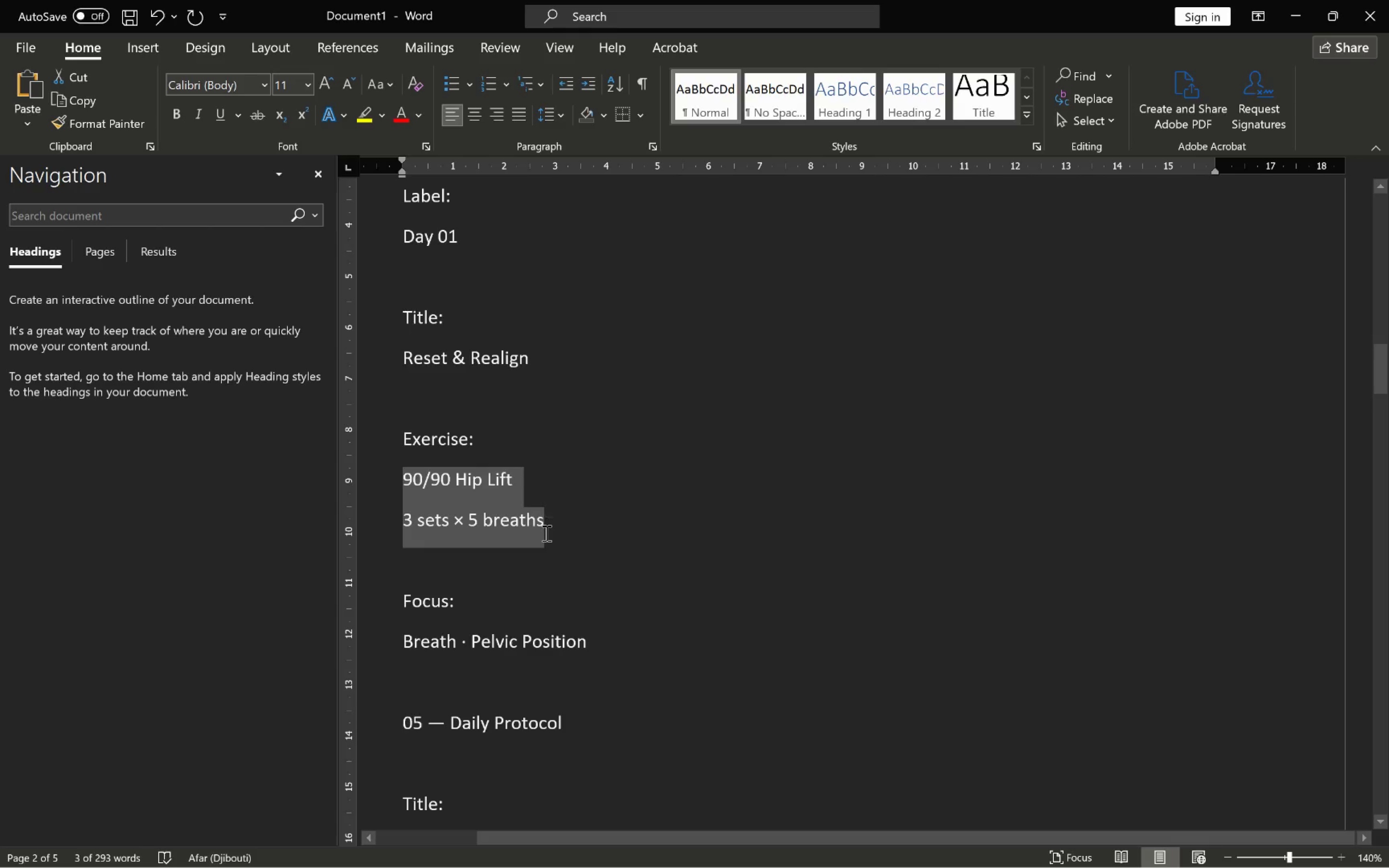 
key(Control+C)
 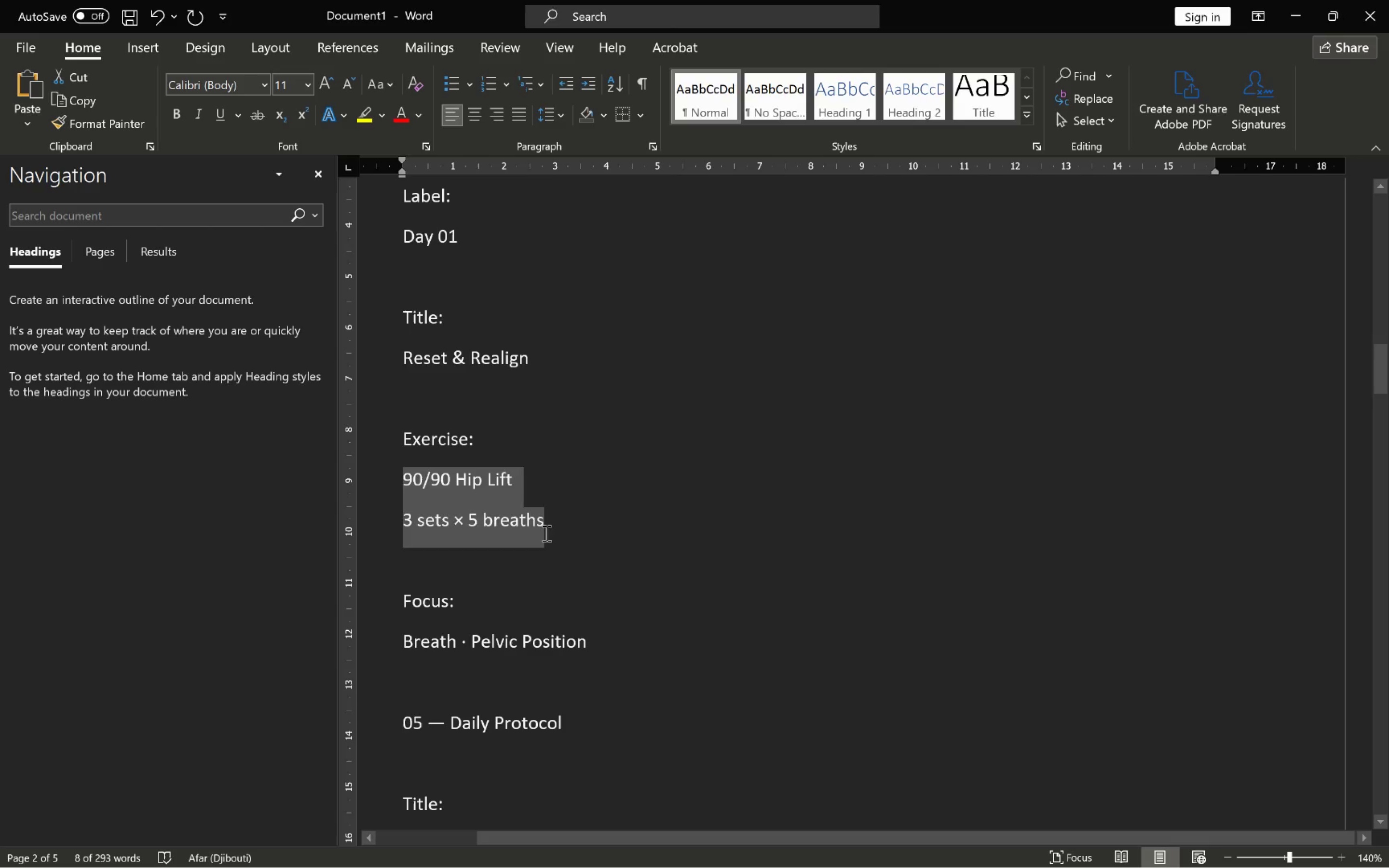 
key(Alt+AltLeft)
 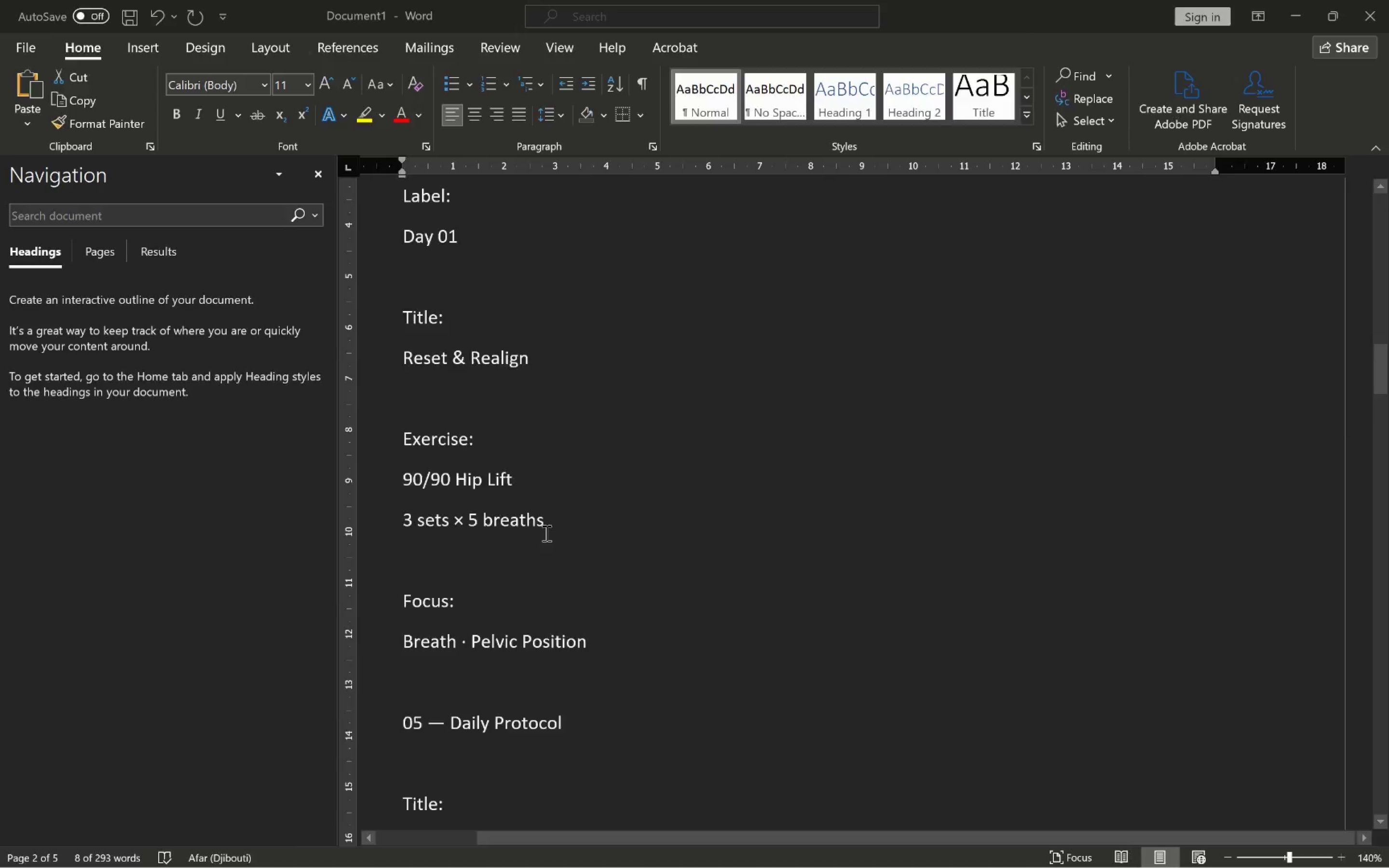 
key(Alt+Tab)
 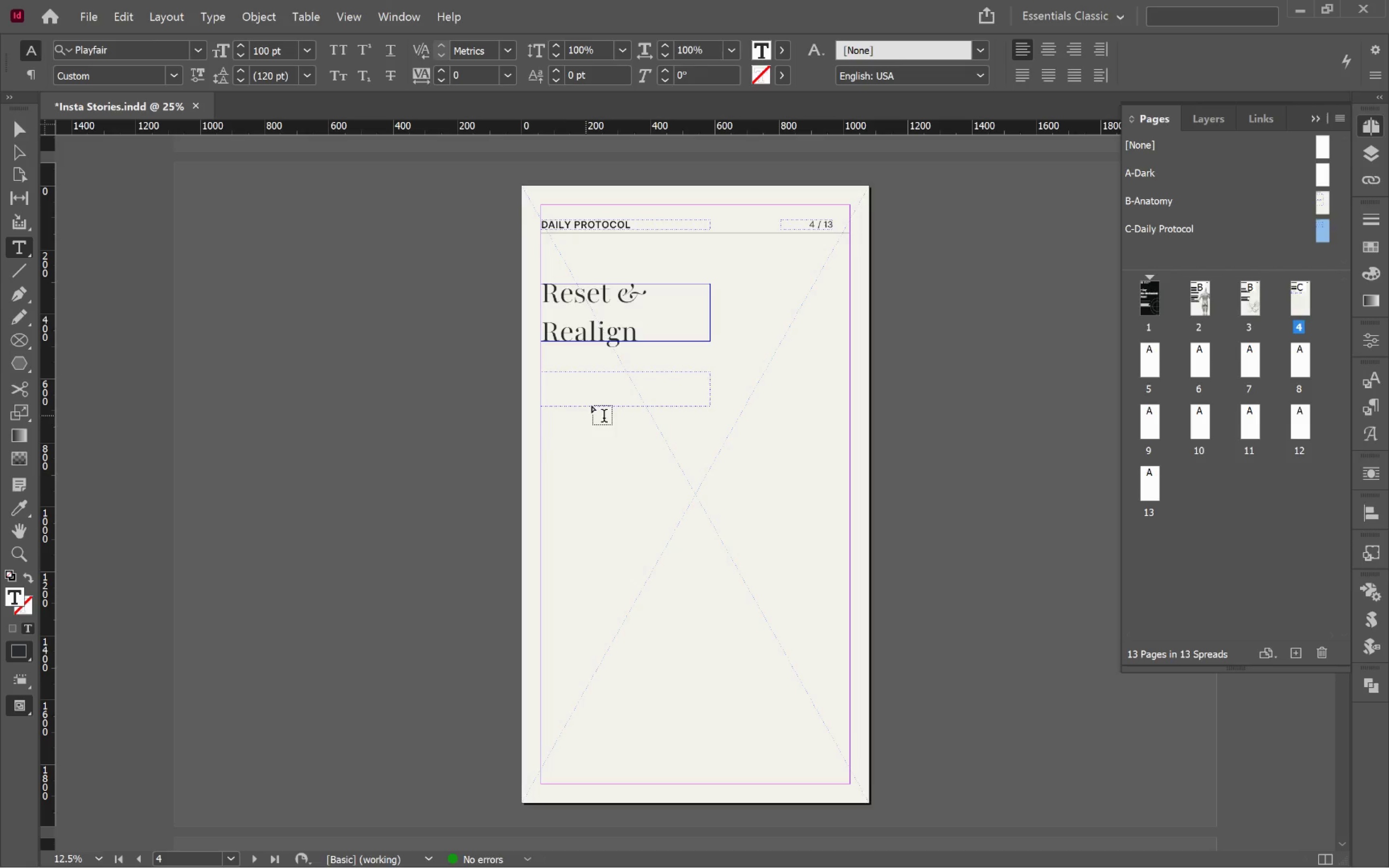 
hold_key(key=ControlLeft, duration=1.33)
left_click([597, 393])
 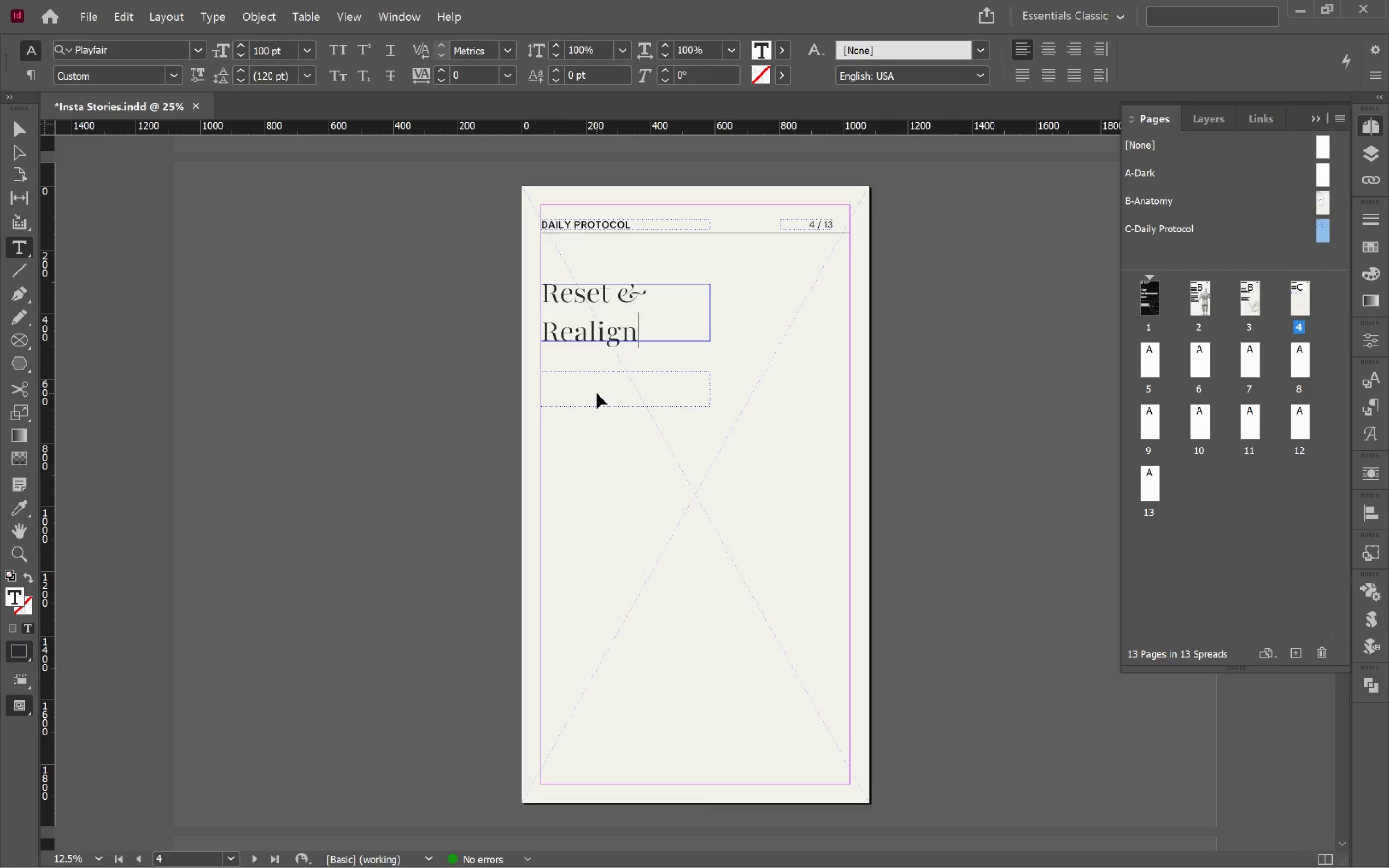 
hold_key(key=ShiftLeft, duration=0.81)
left_click([597, 393])
 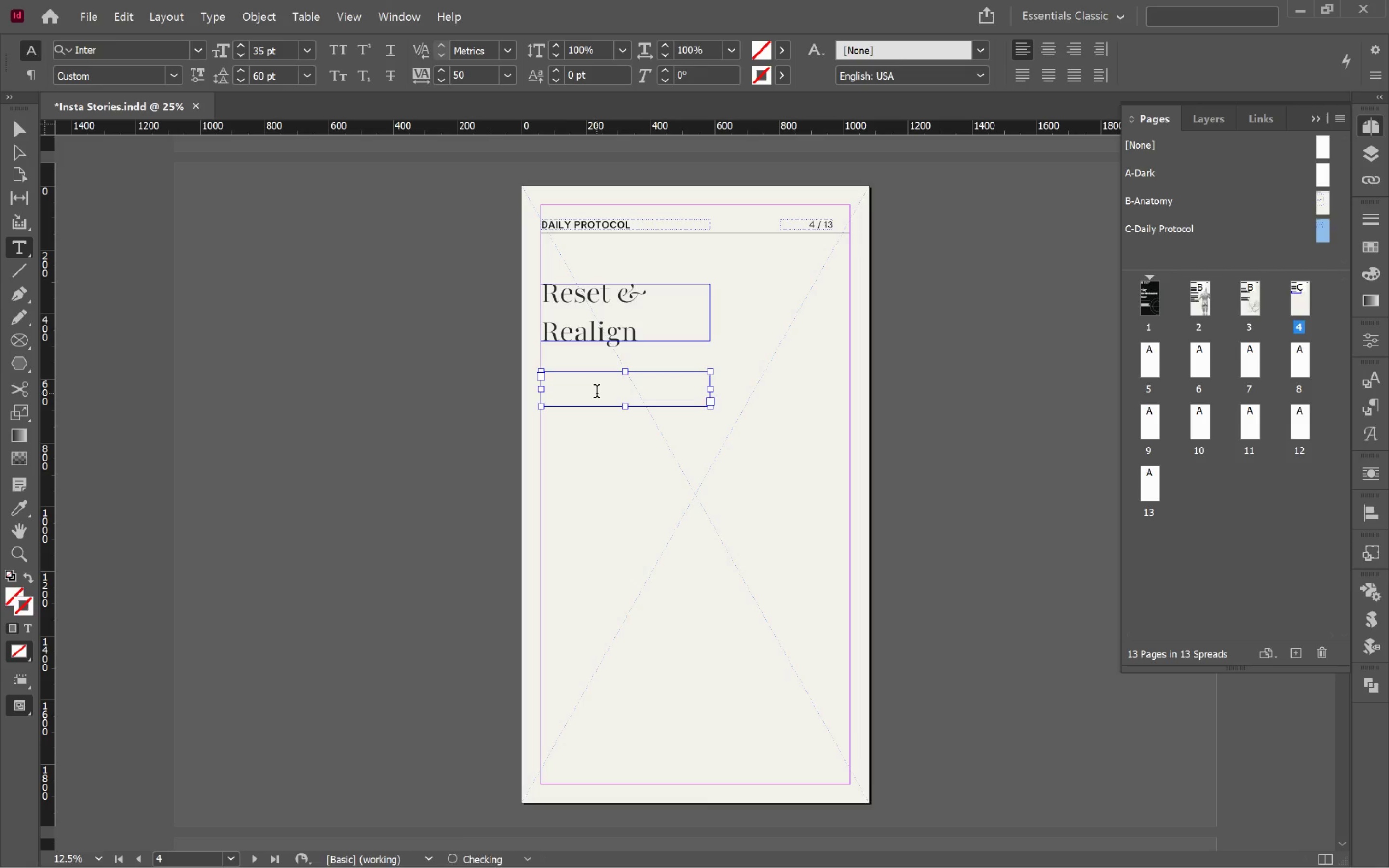 
left_click([597, 393])
 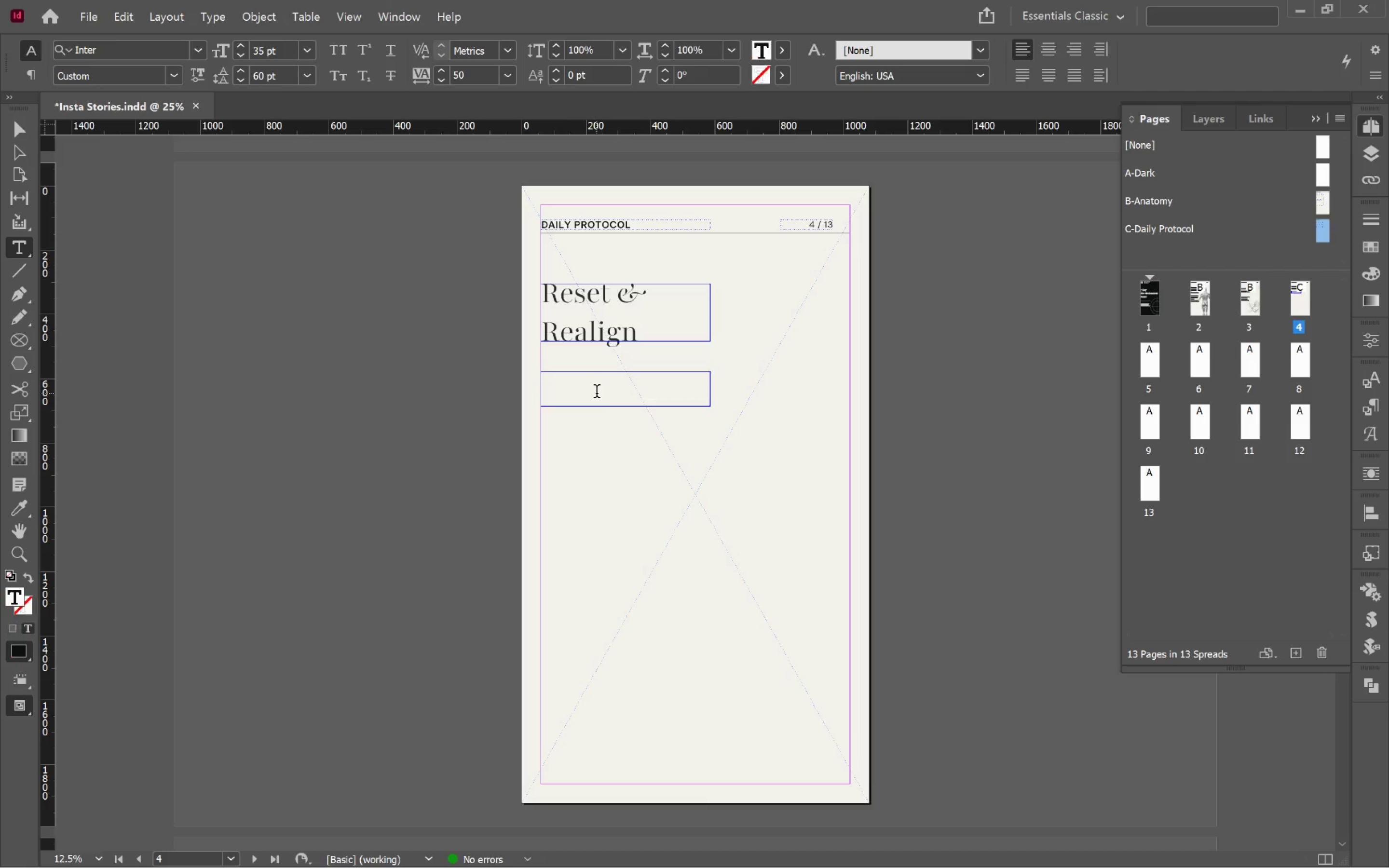 
key(Control+V)
 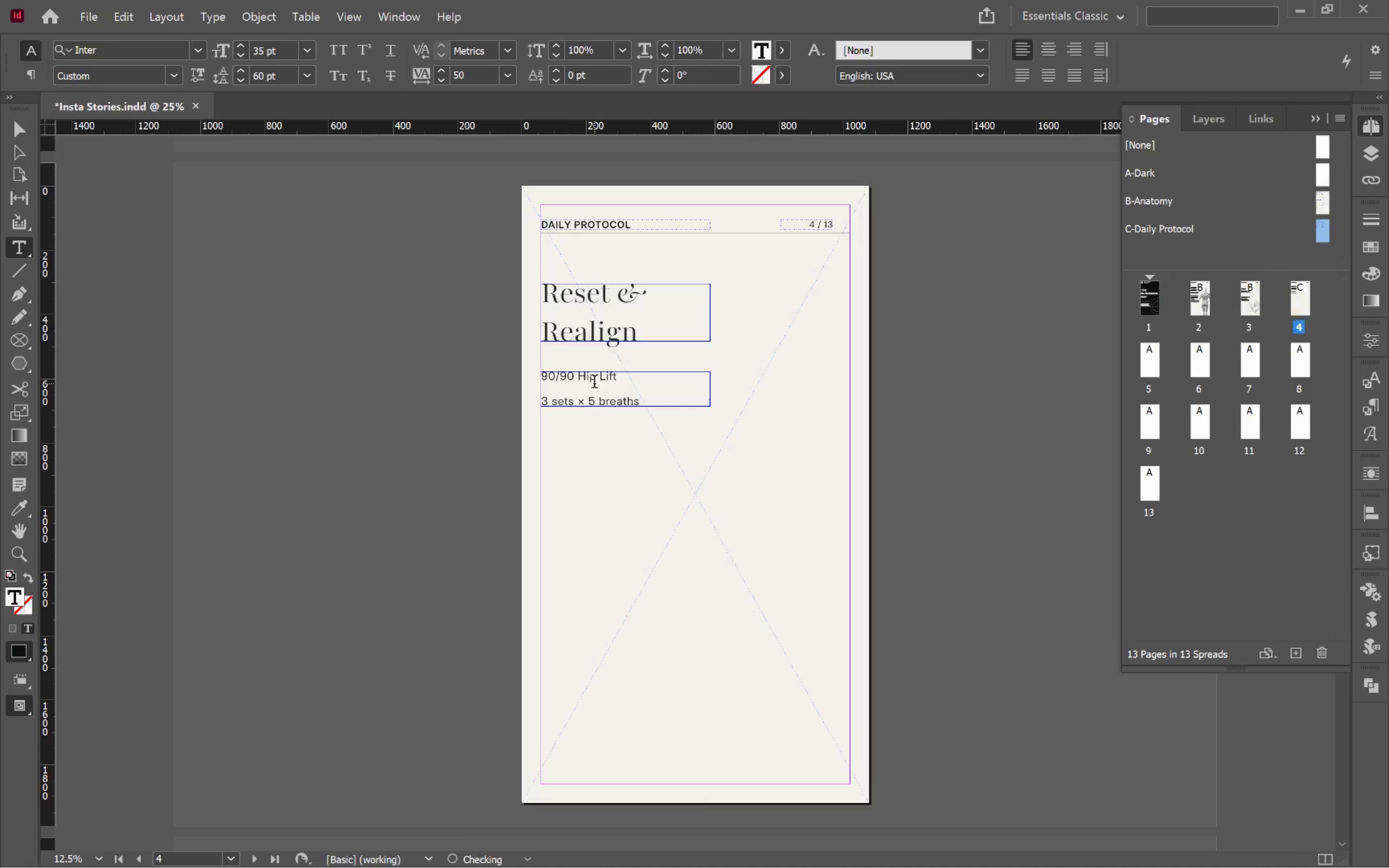 
left_click([594, 380])
 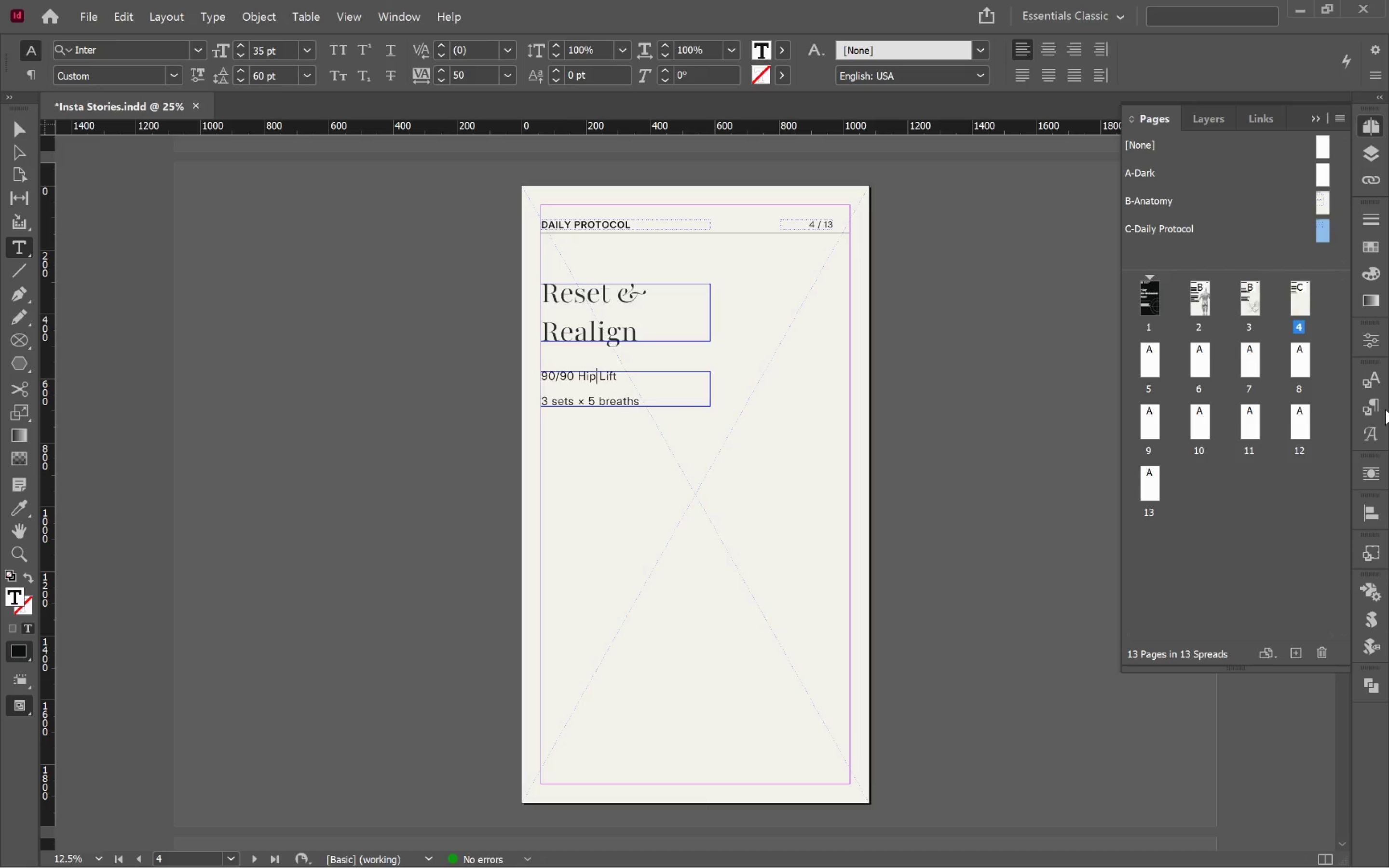 
left_click([1372, 408])
 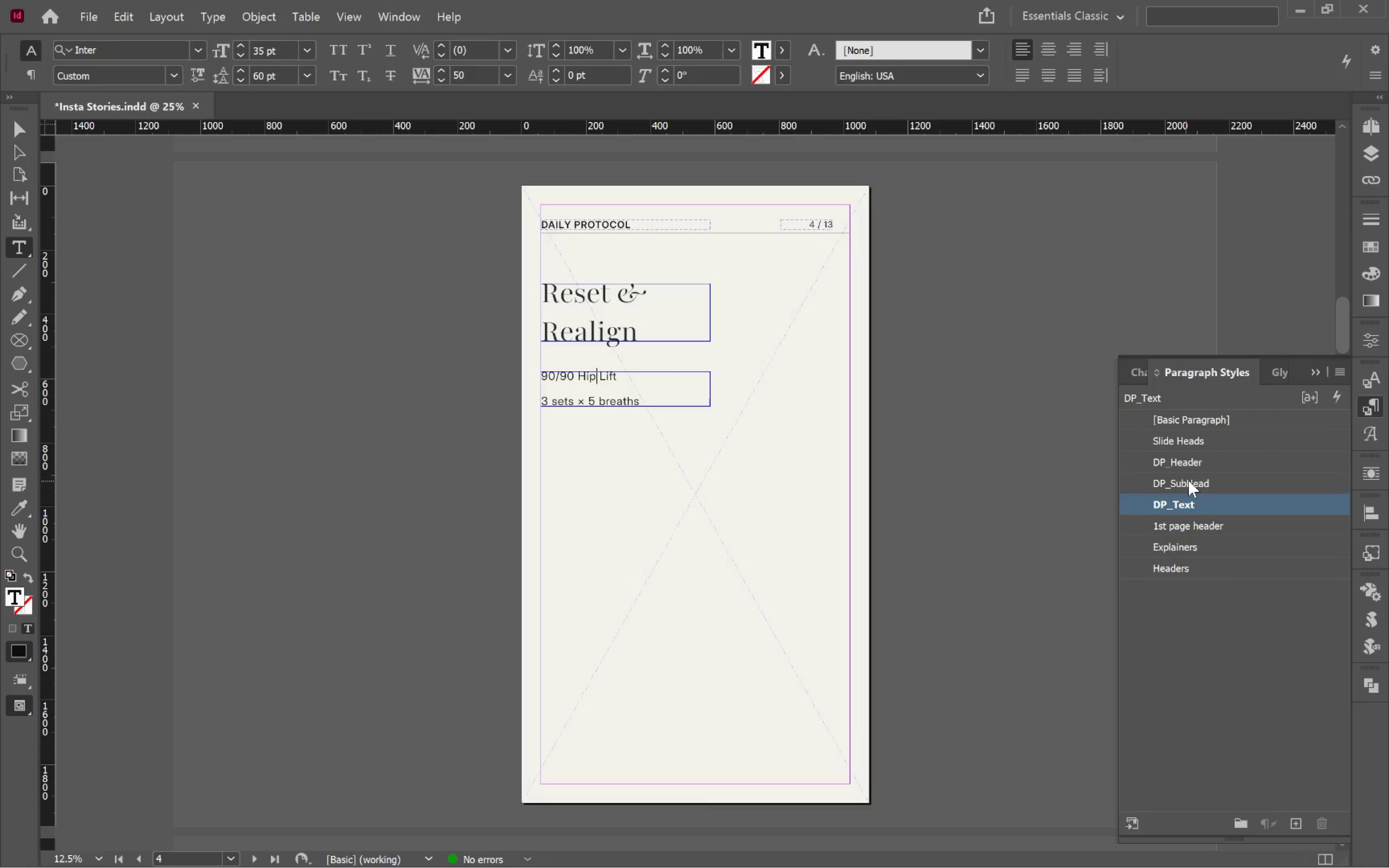 
left_click([1197, 484])
 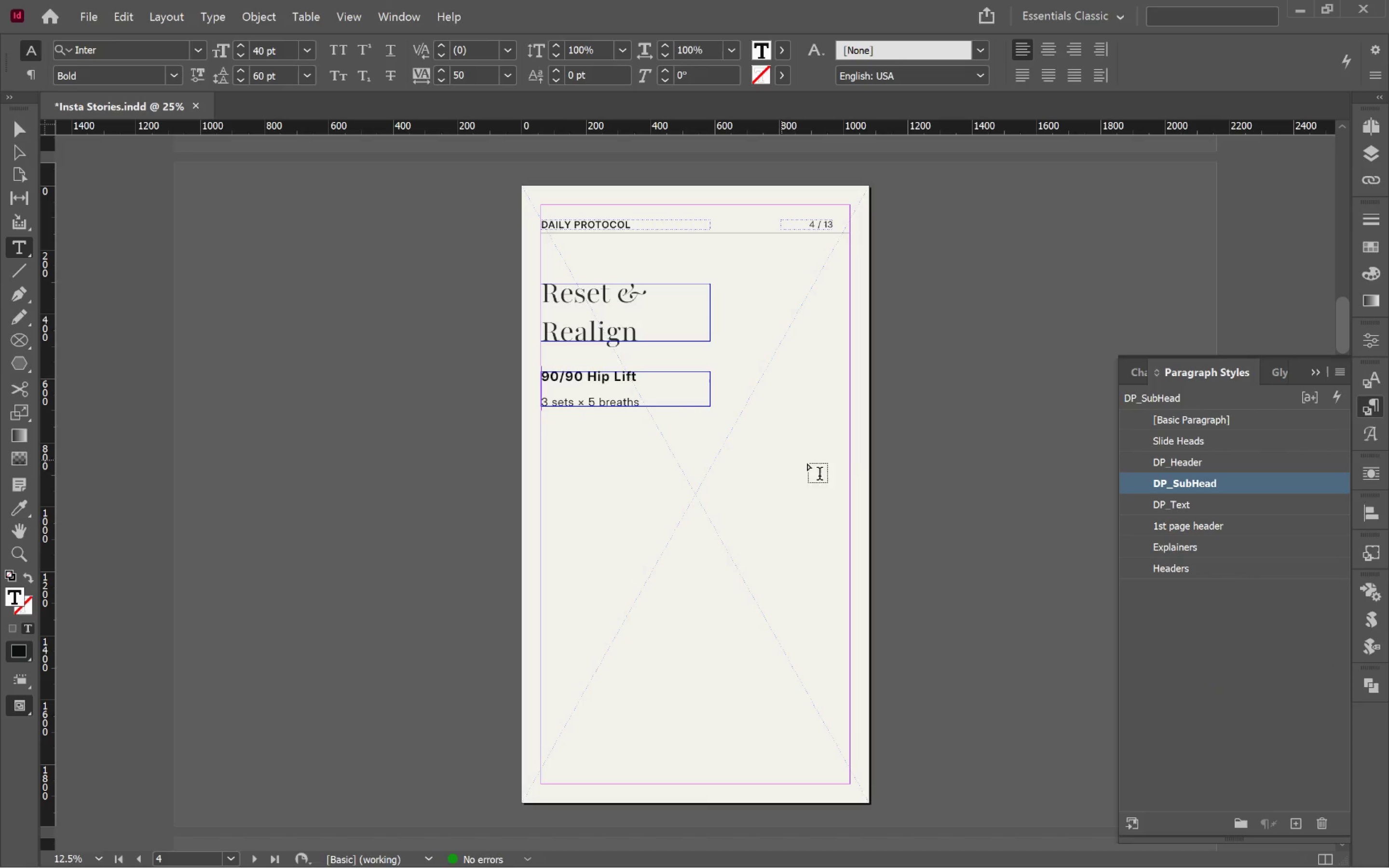 
hold_key(key=ControlLeft, duration=0.47)
left_click([956, 491])
 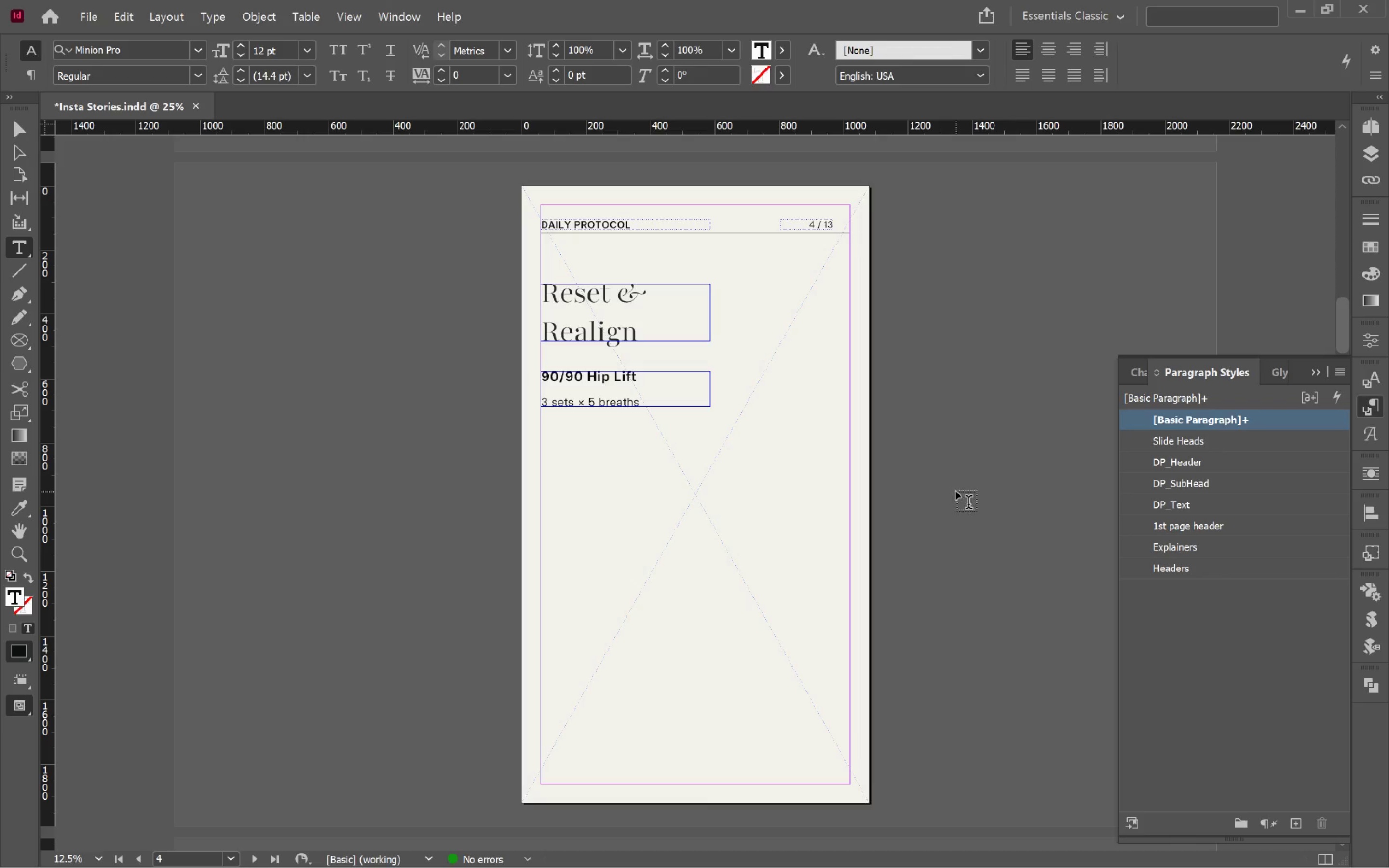 
key(V)
 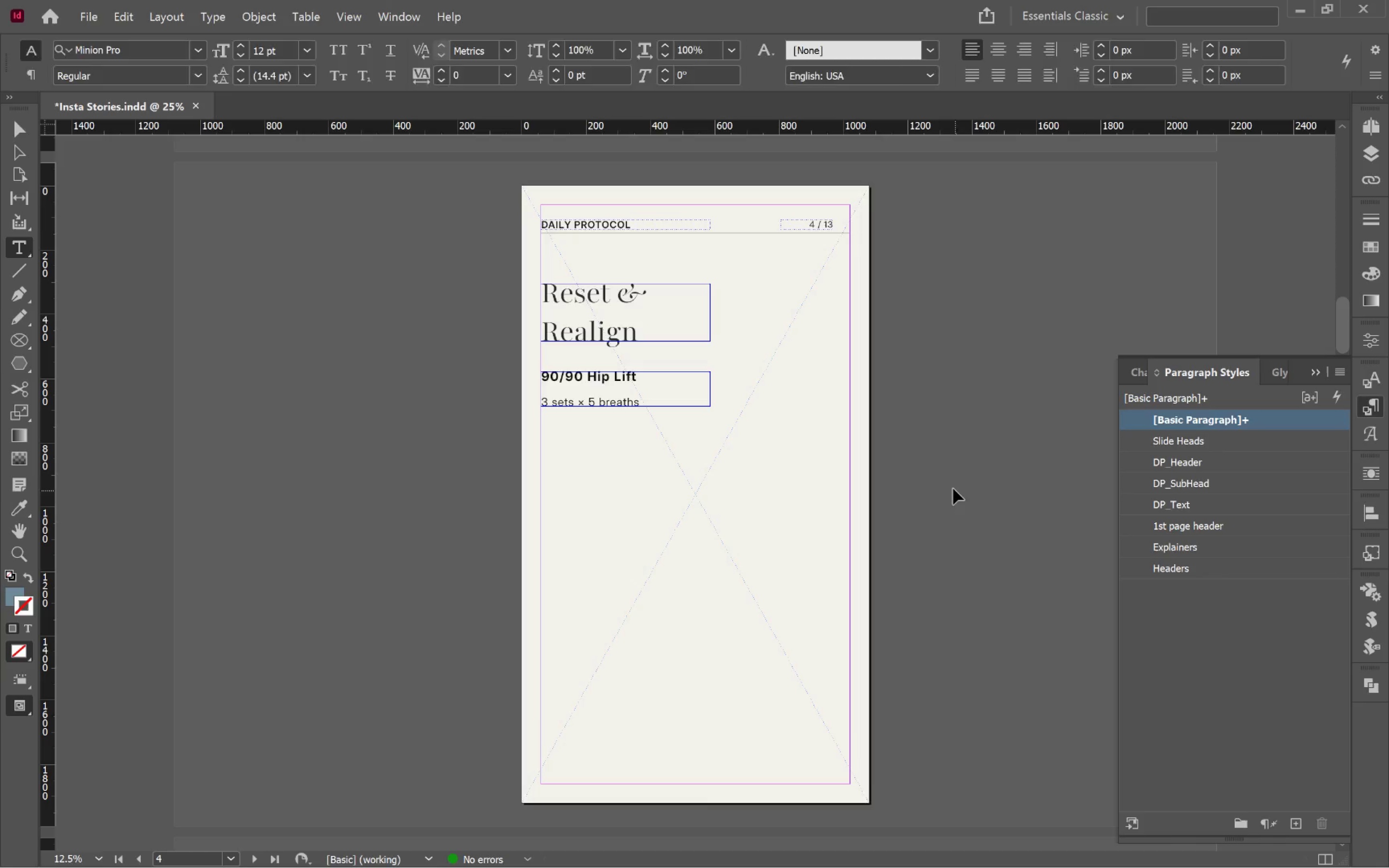 
left_click([953, 488])
 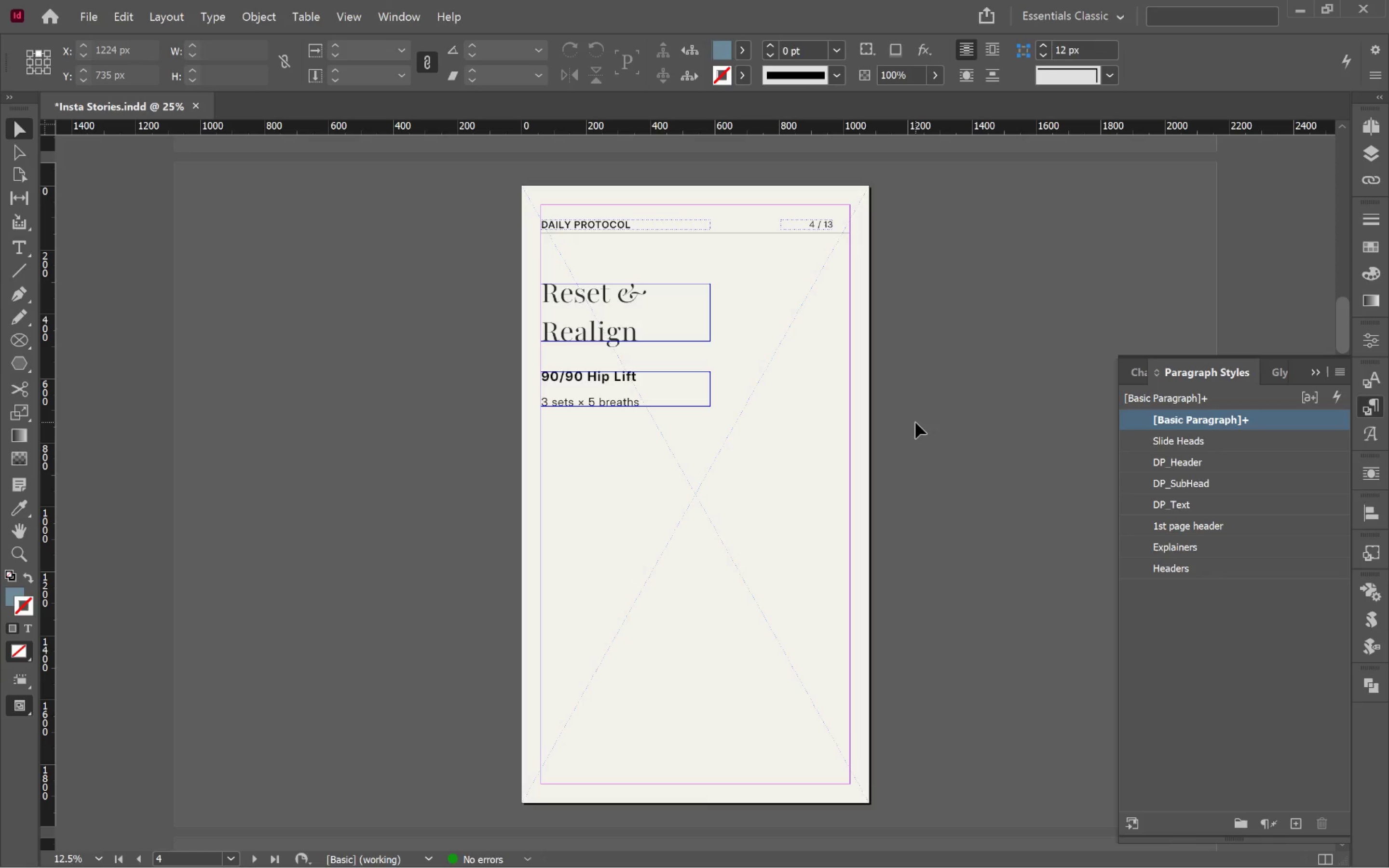 
key(Alt+Tab)
 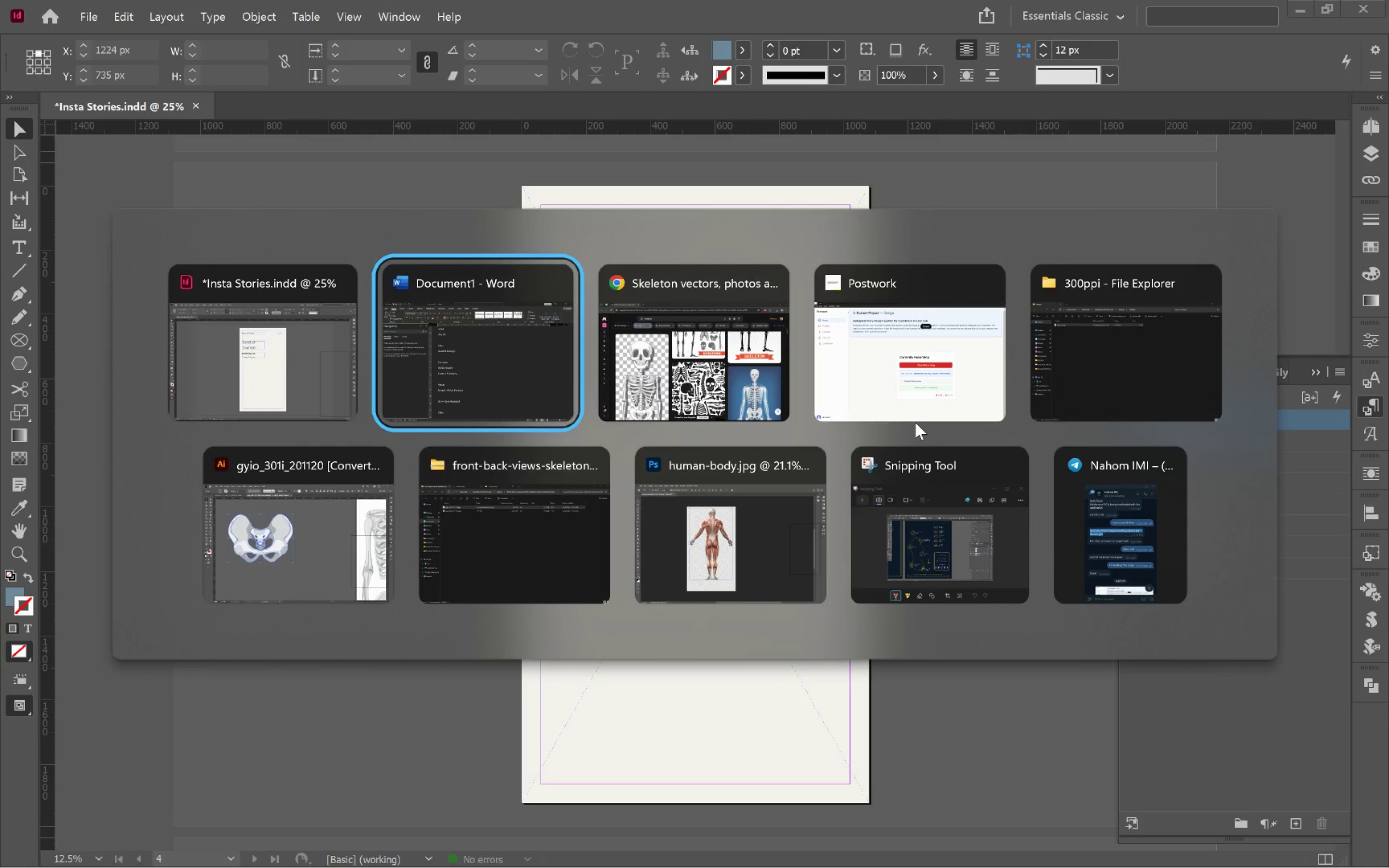 
key(Alt+Tab)
 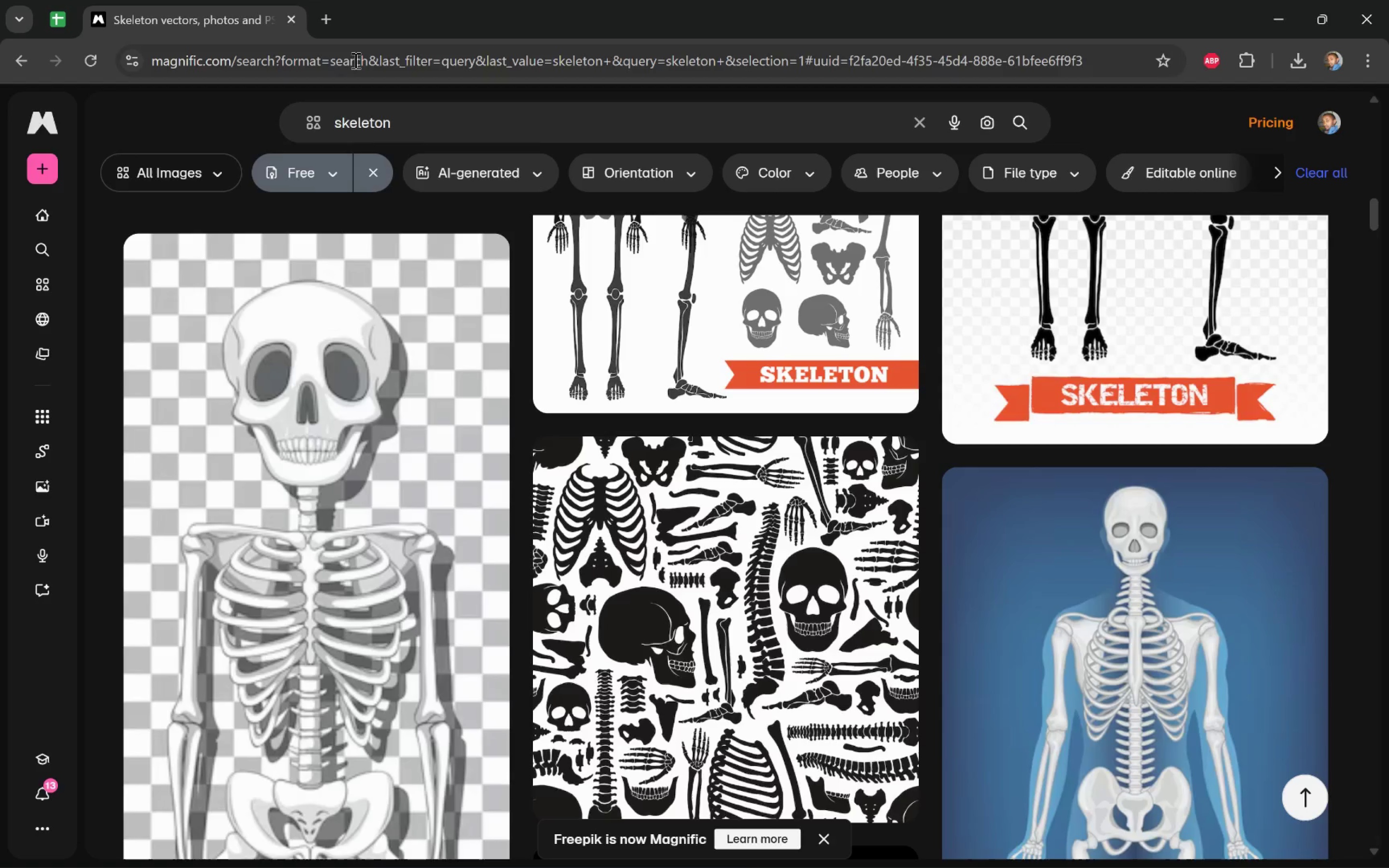 
left_click([327, 18])
 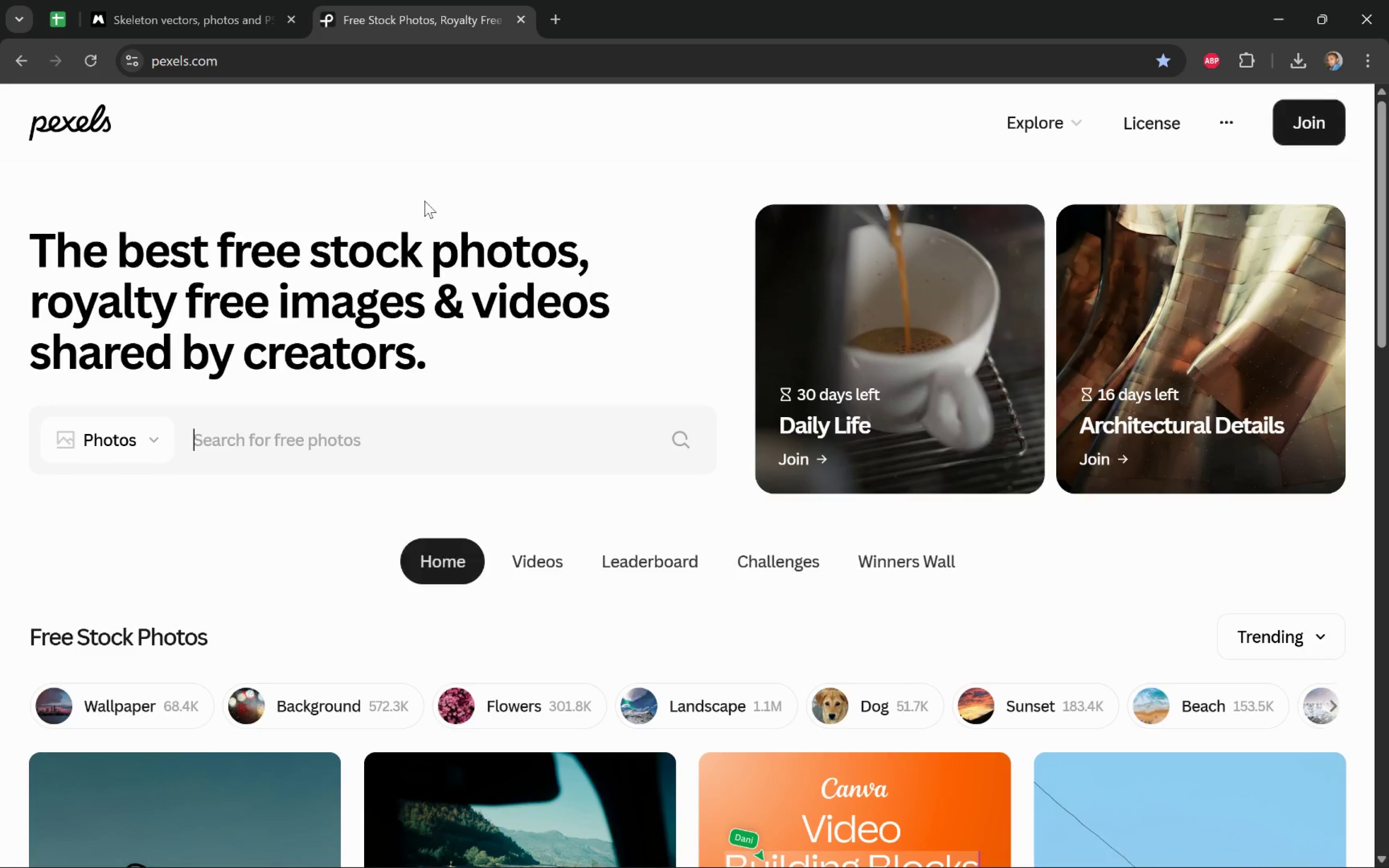 
left_click([456, 436])
 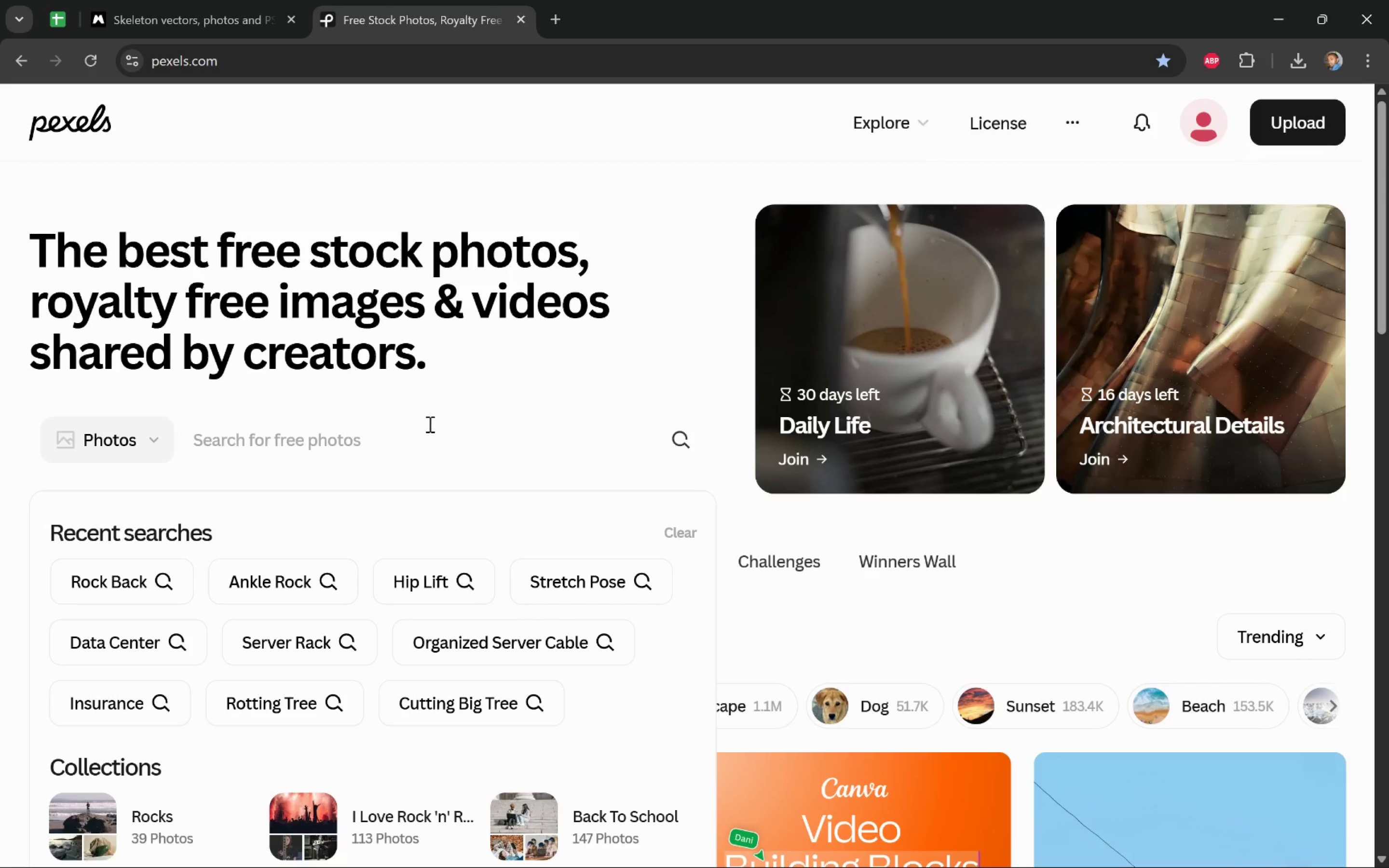 
left_click([436, 571])
 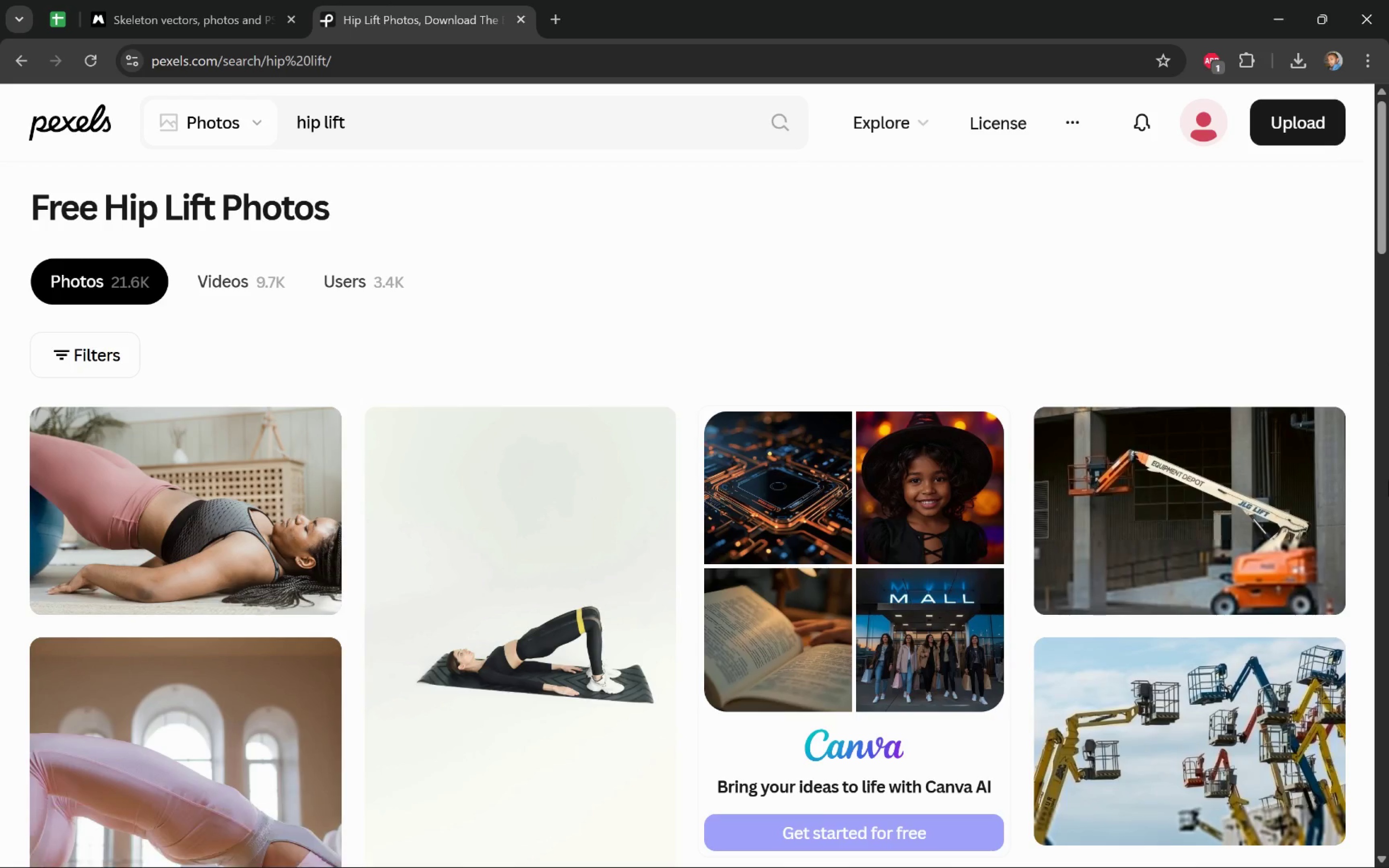 
wait(7.05)
 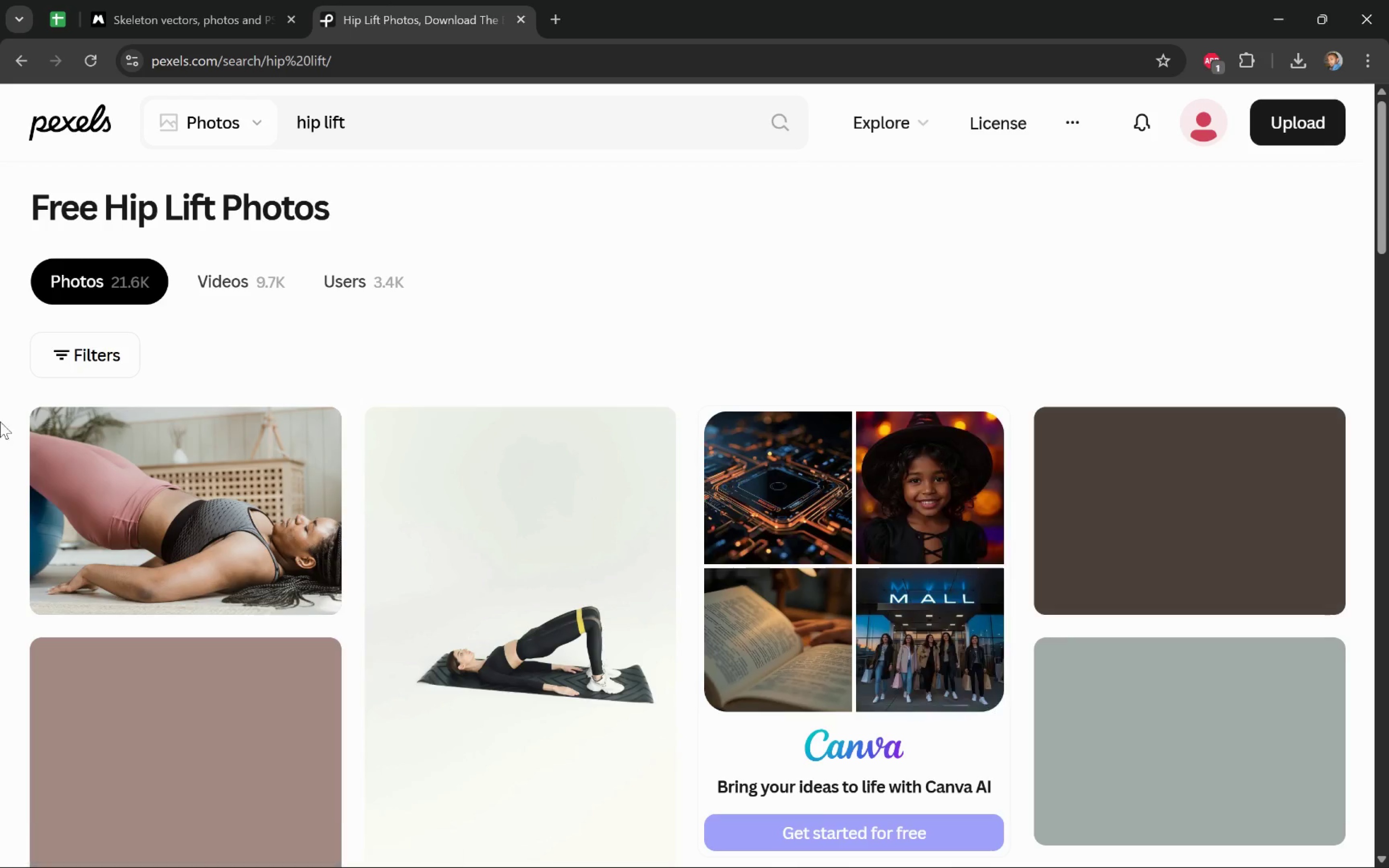 
scroll: coordinate [1366, 449], scroll_direction: down, amount: 20.0
 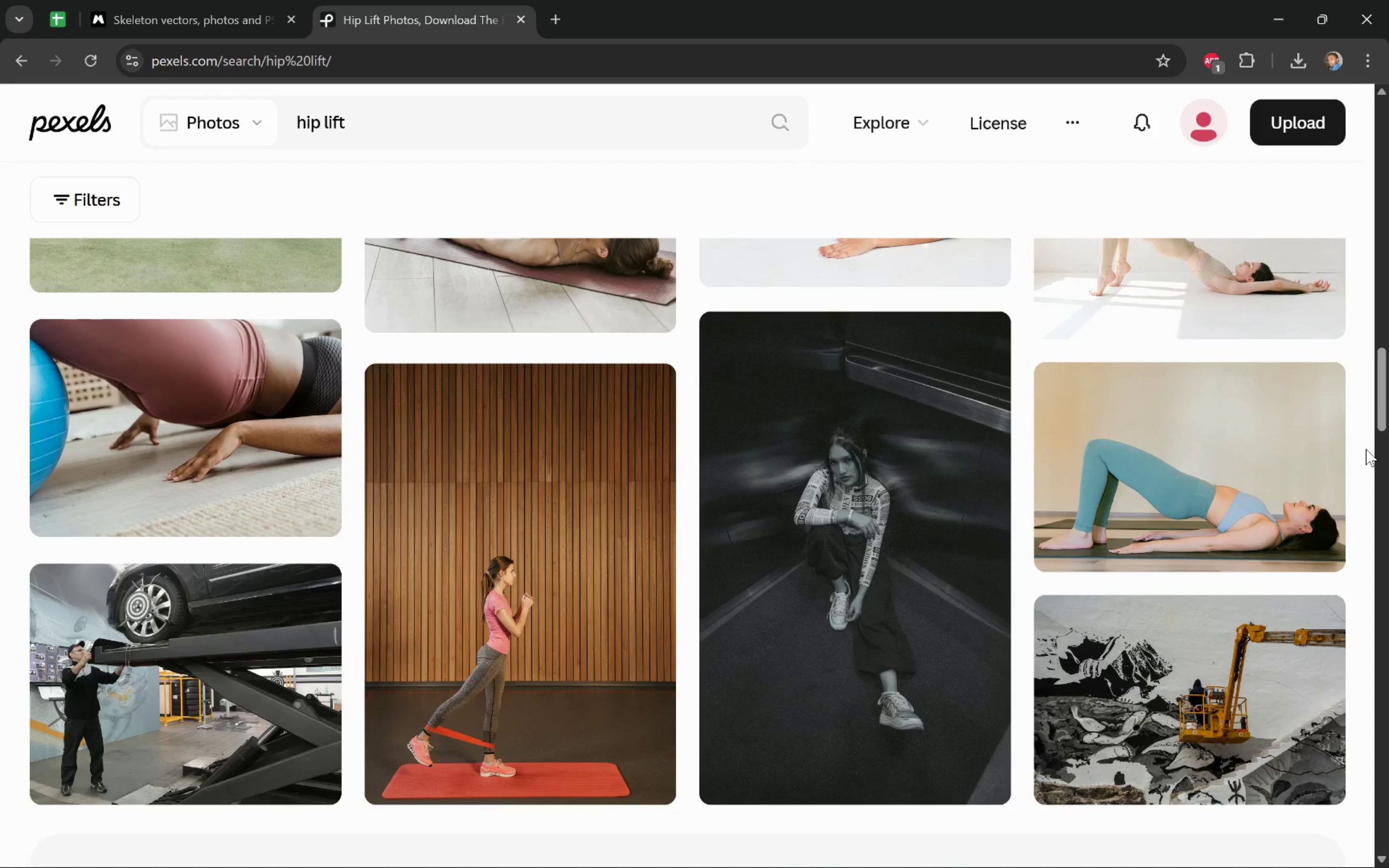 
scroll: coordinate [1366, 449], scroll_direction: up, amount: 1.0
 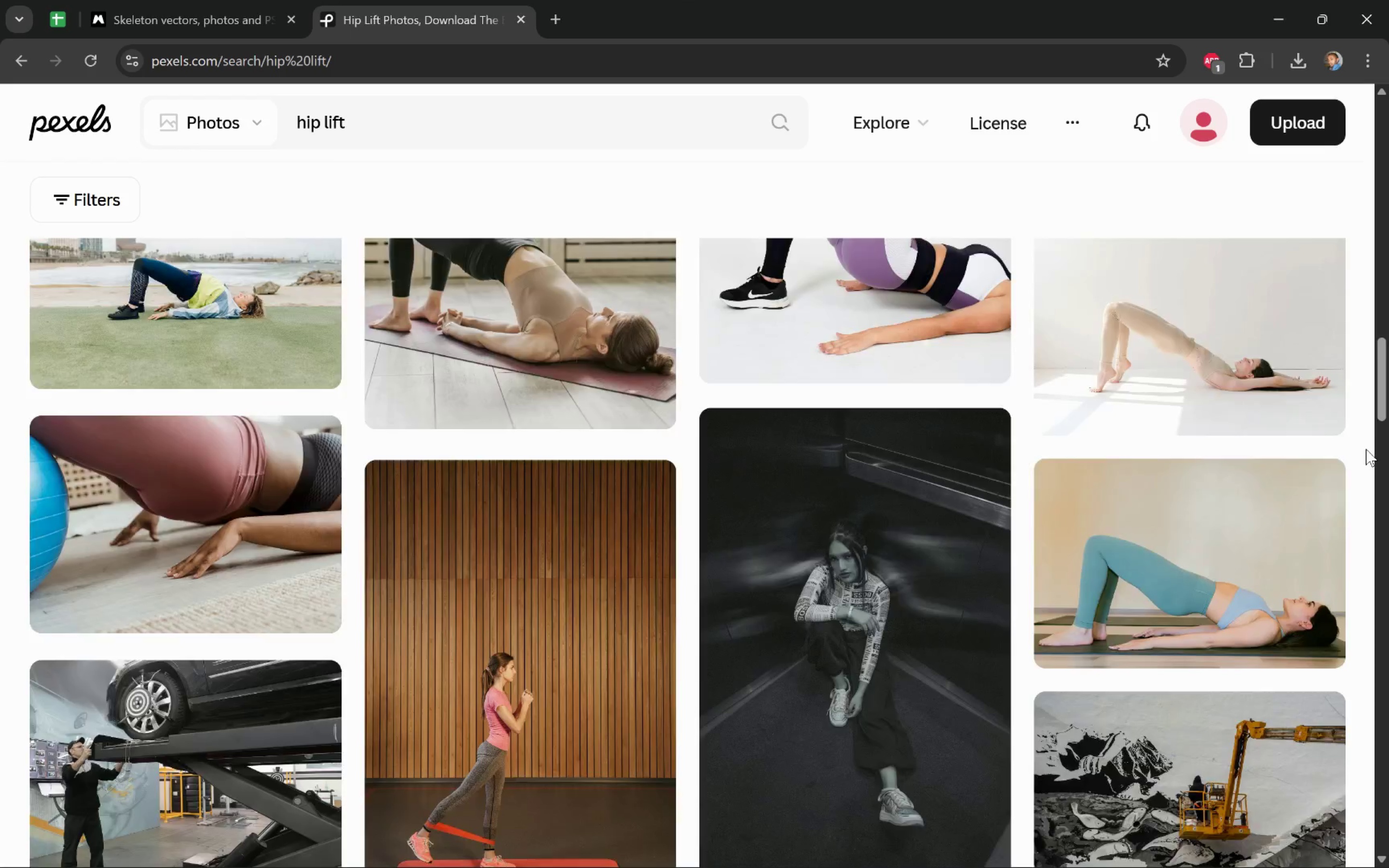 
scroll: coordinate [1369, 448], scroll_direction: down, amount: 24.0
 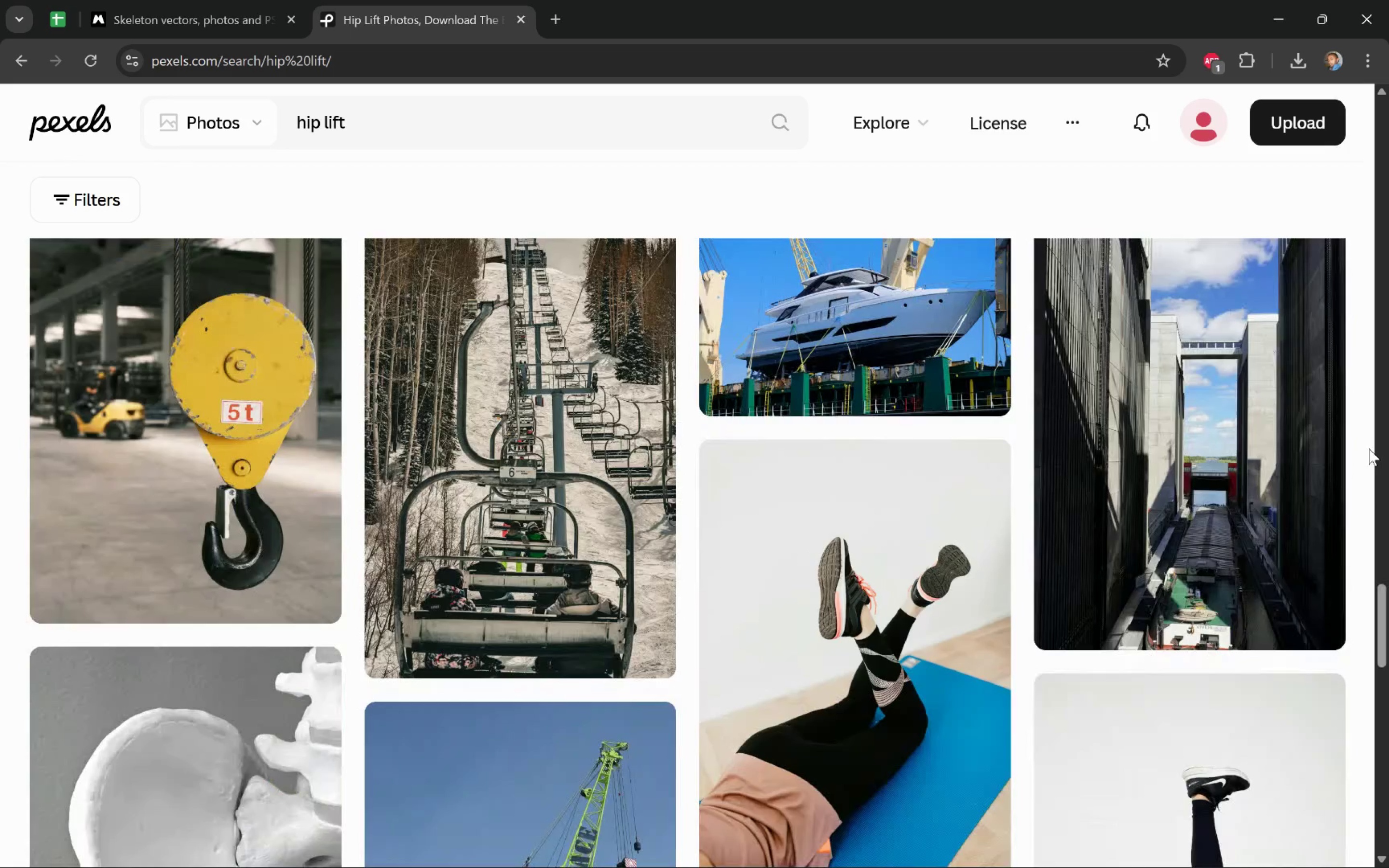 
key(Alt+Tab)
 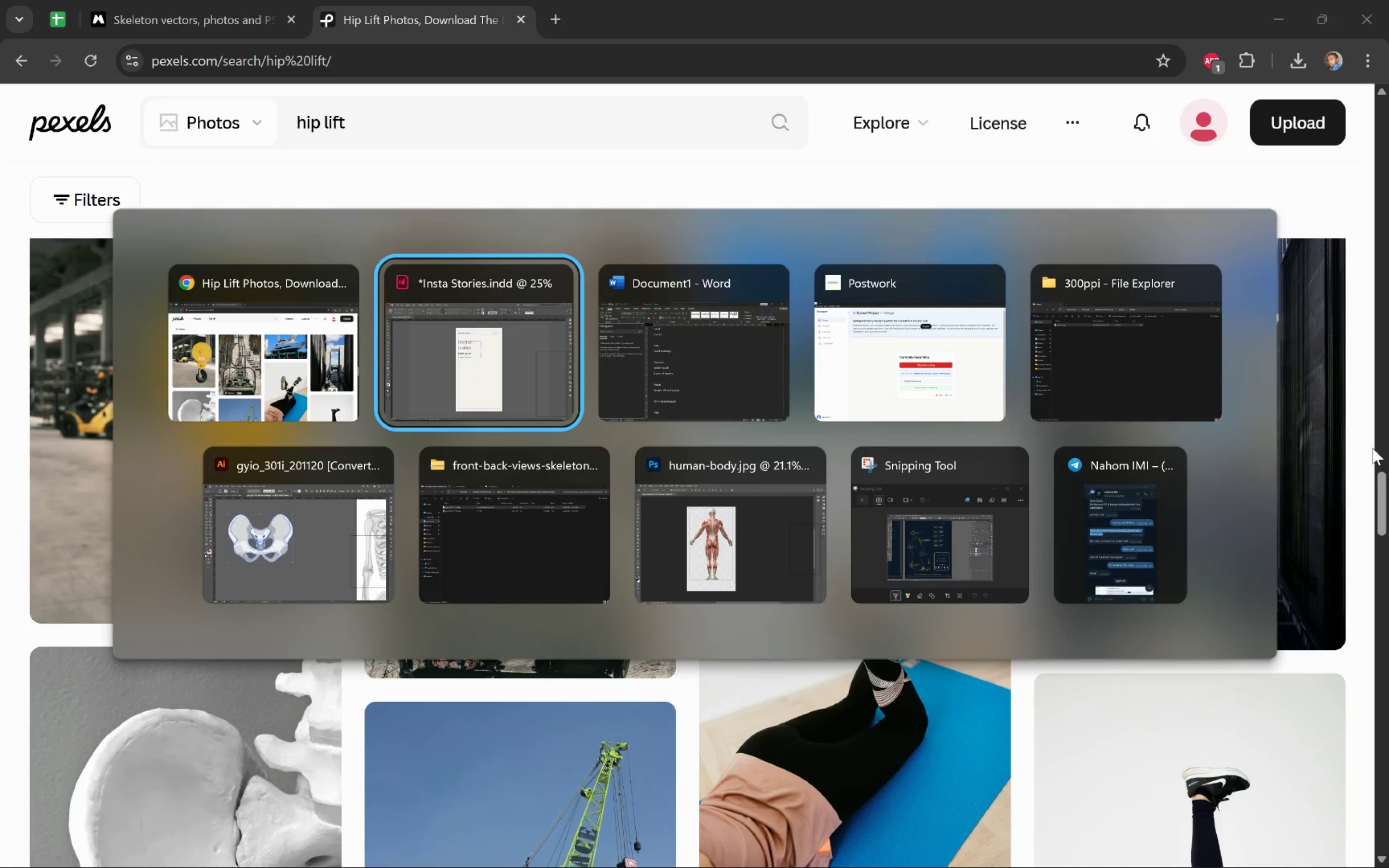 
key(Alt+Tab)
 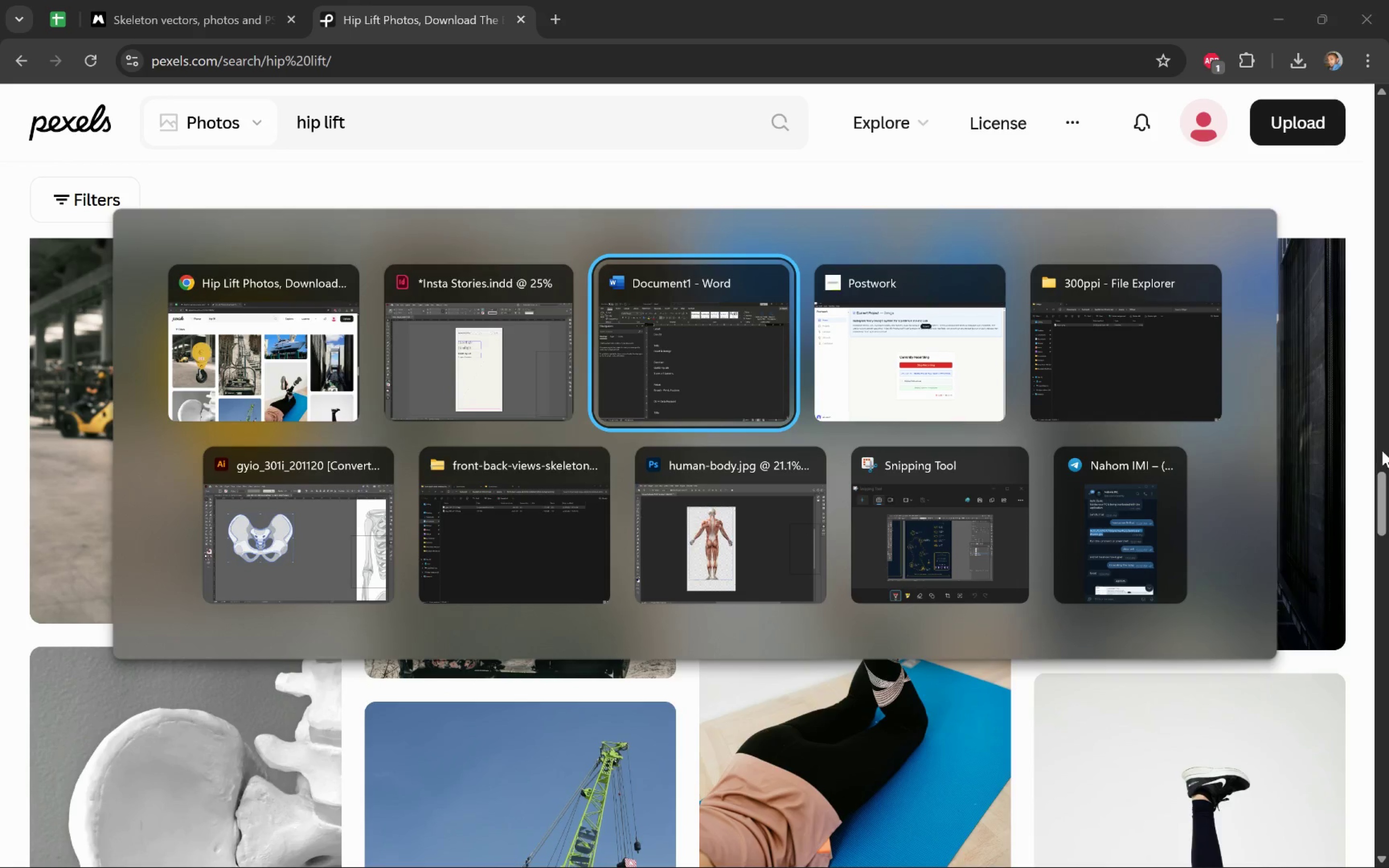 
key(Alt+Tab)
 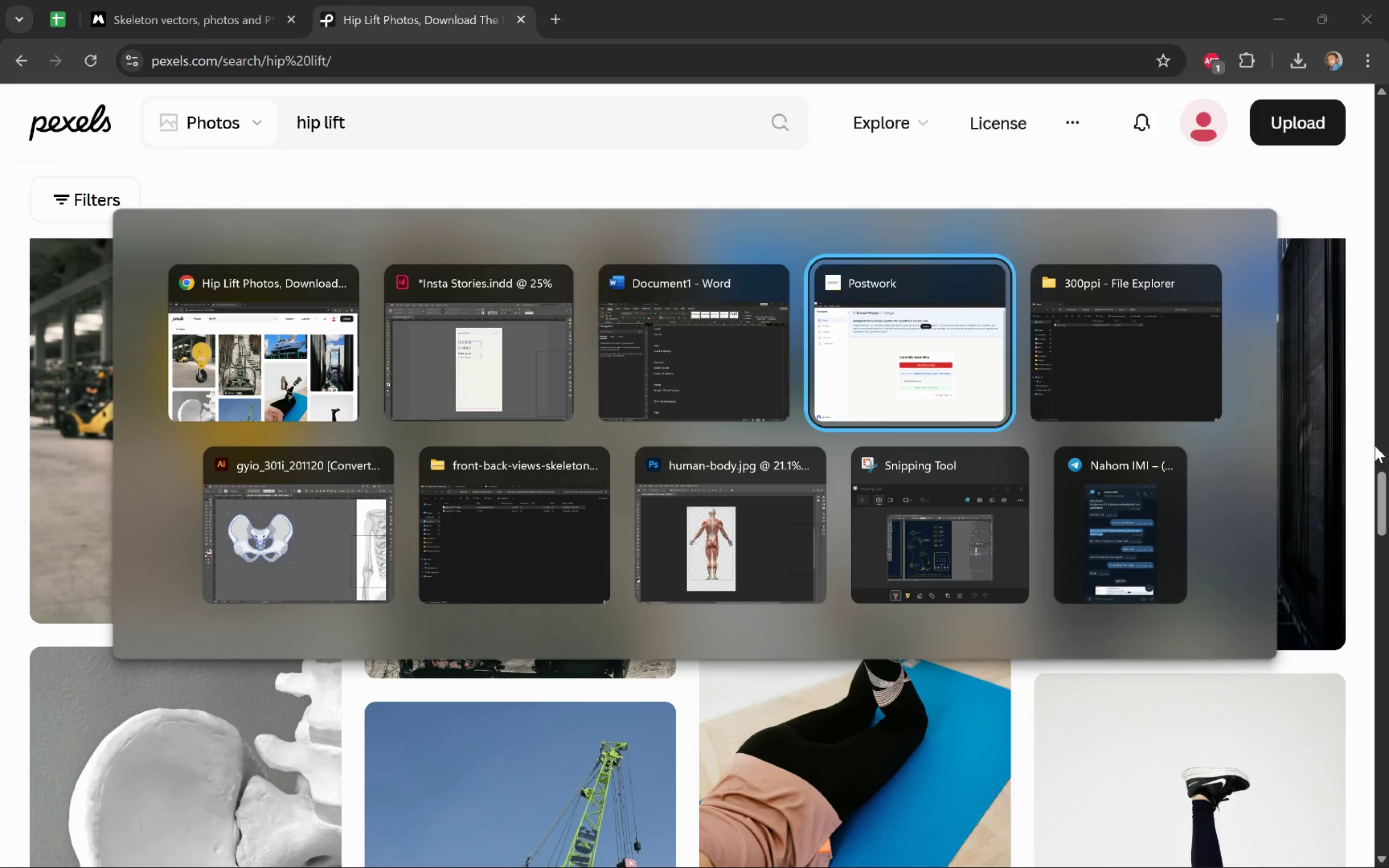 
key(Alt+Tab)
 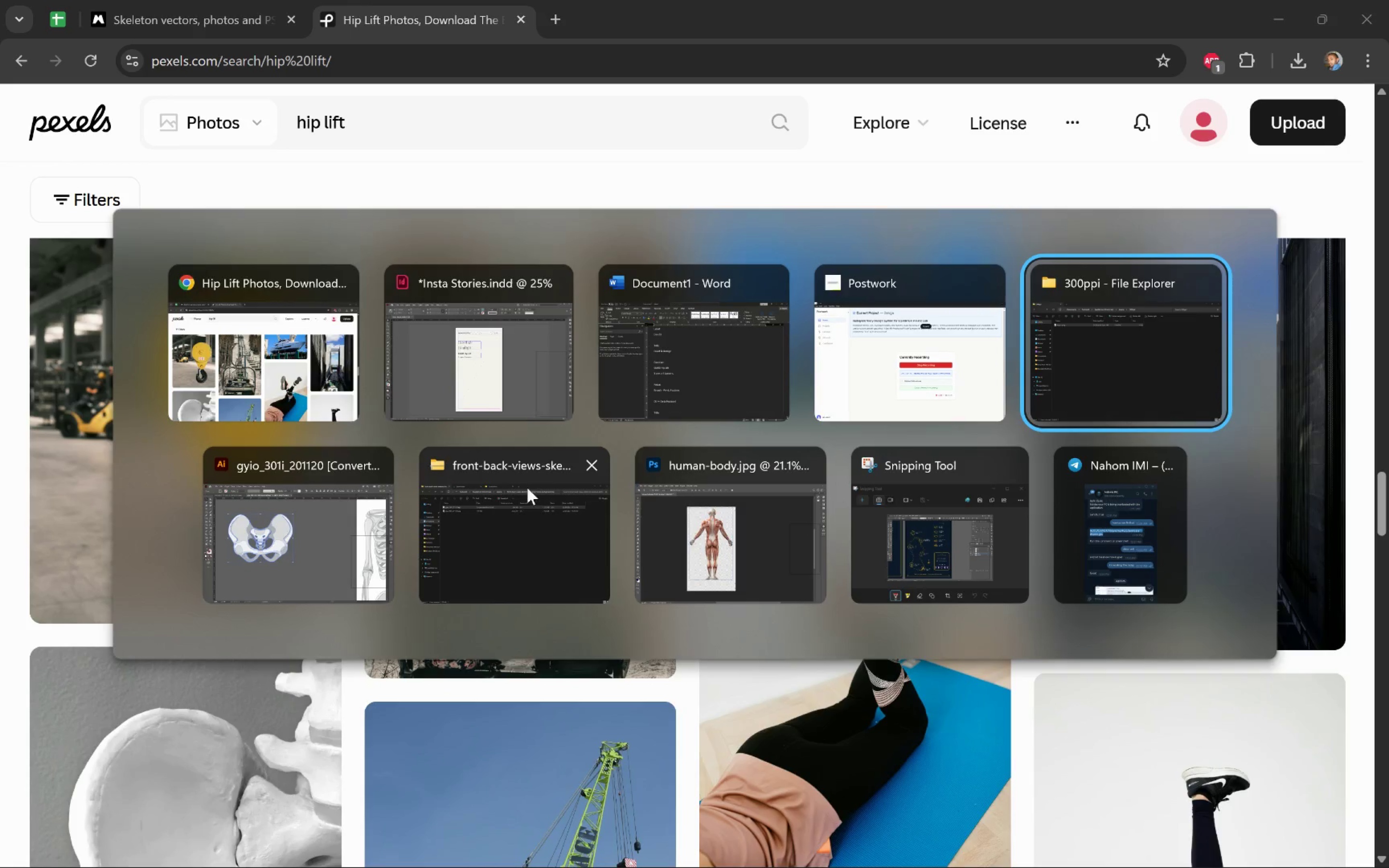 
left_click_drag(start_coordinate=[518, 493], to_coordinate=[516, 494])
 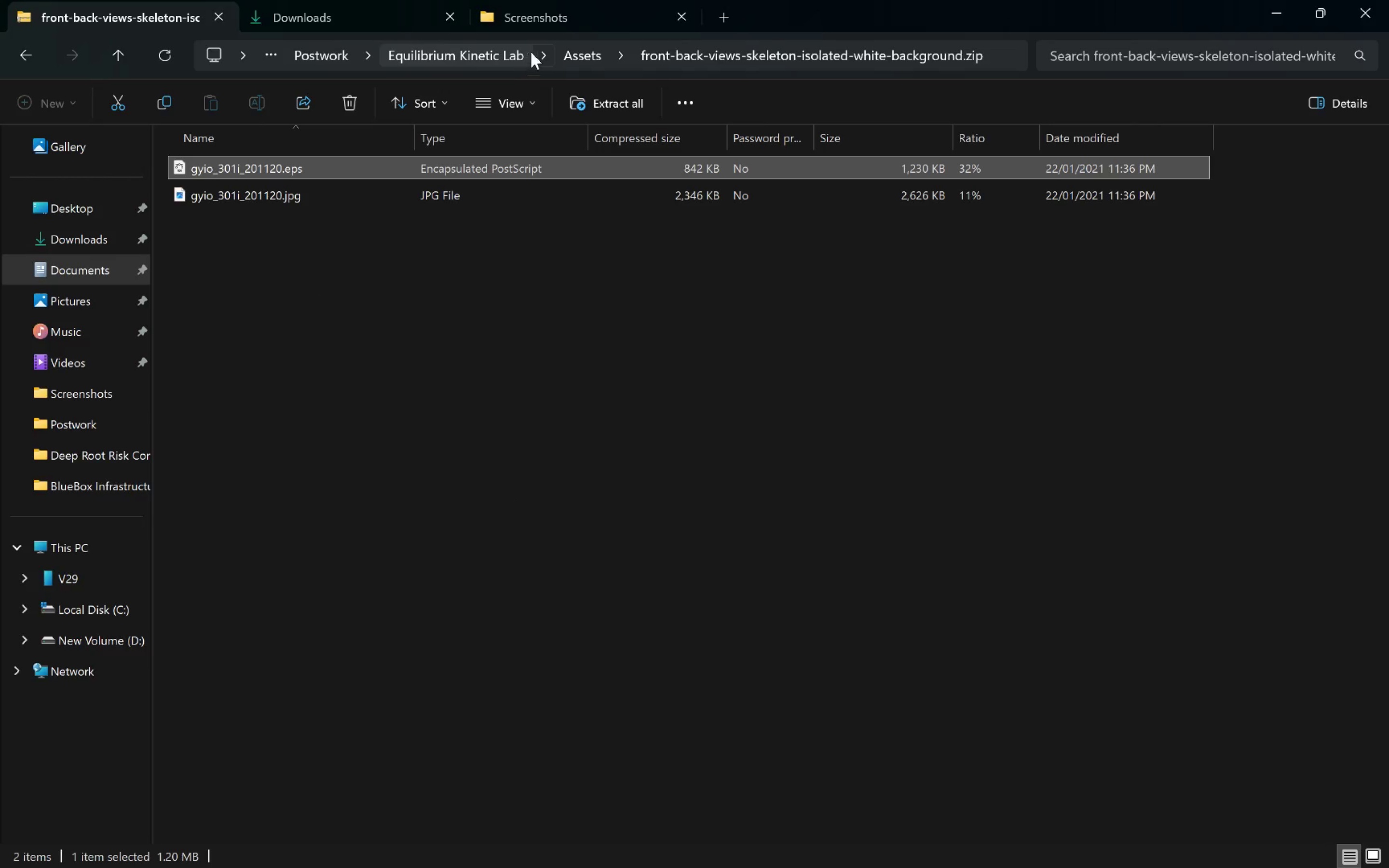 
left_click([358, 11])
 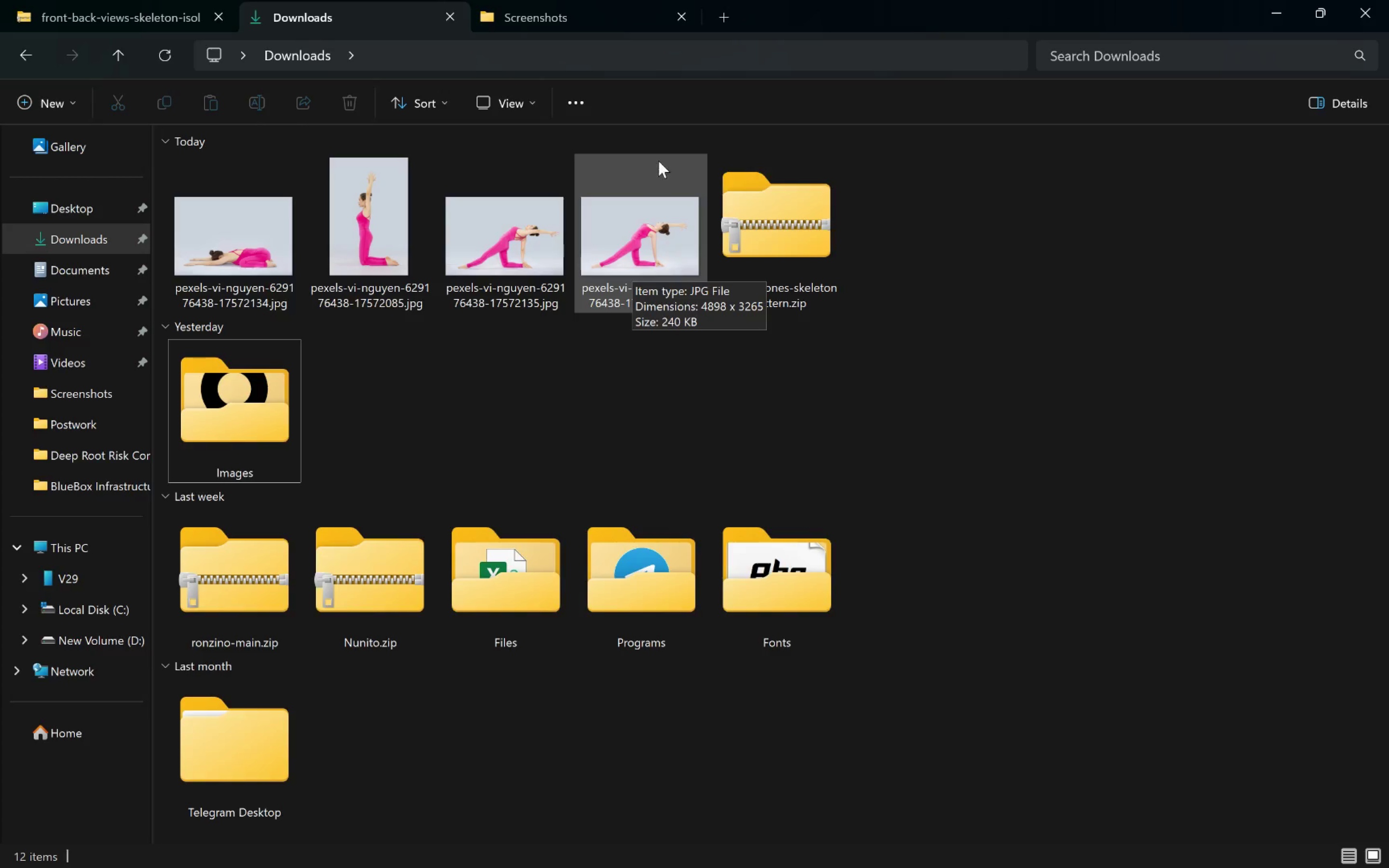 
left_click([652, 219])
 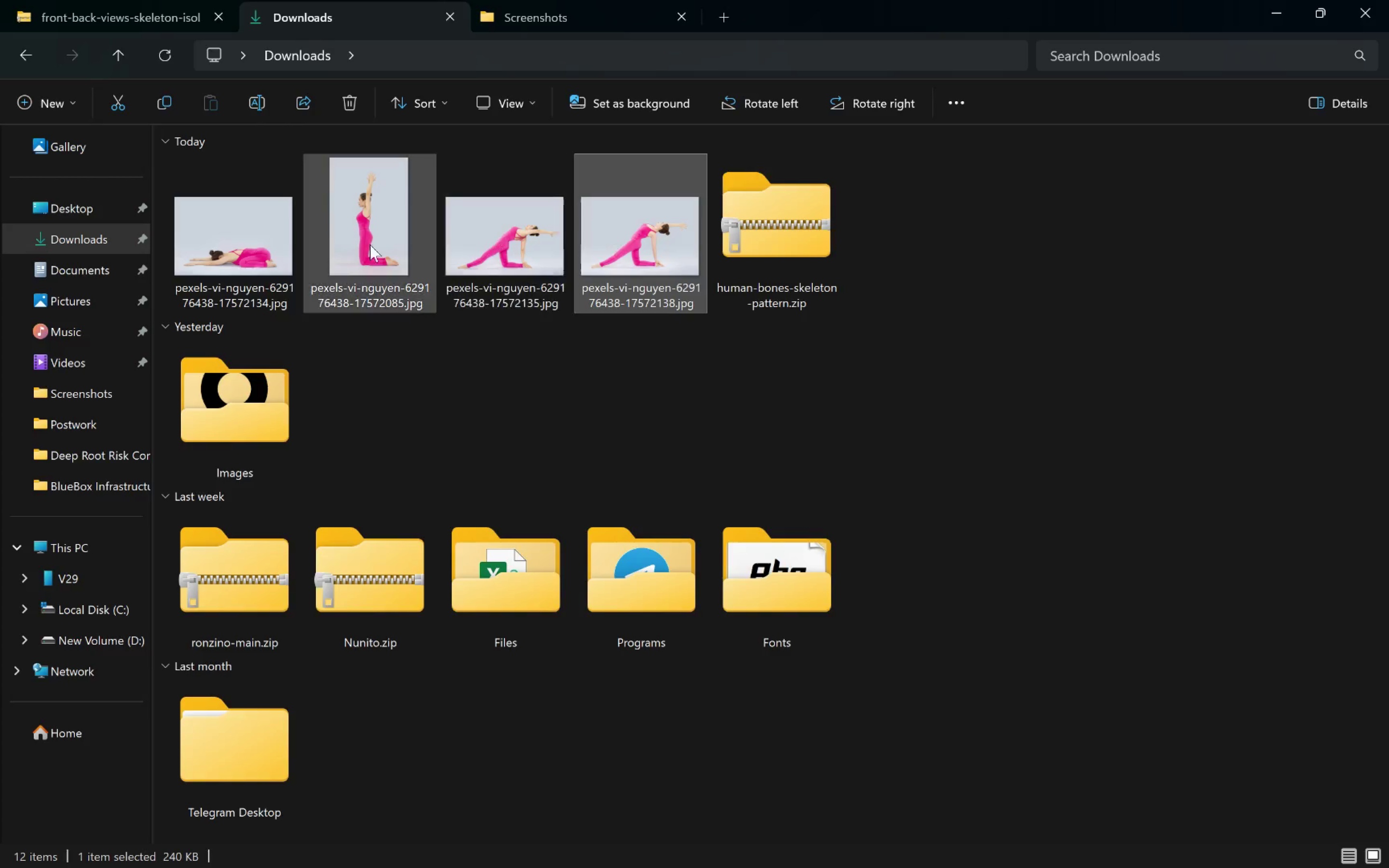 
hold_key(key=ShiftLeft, duration=0.55)
left_click([267, 249])
 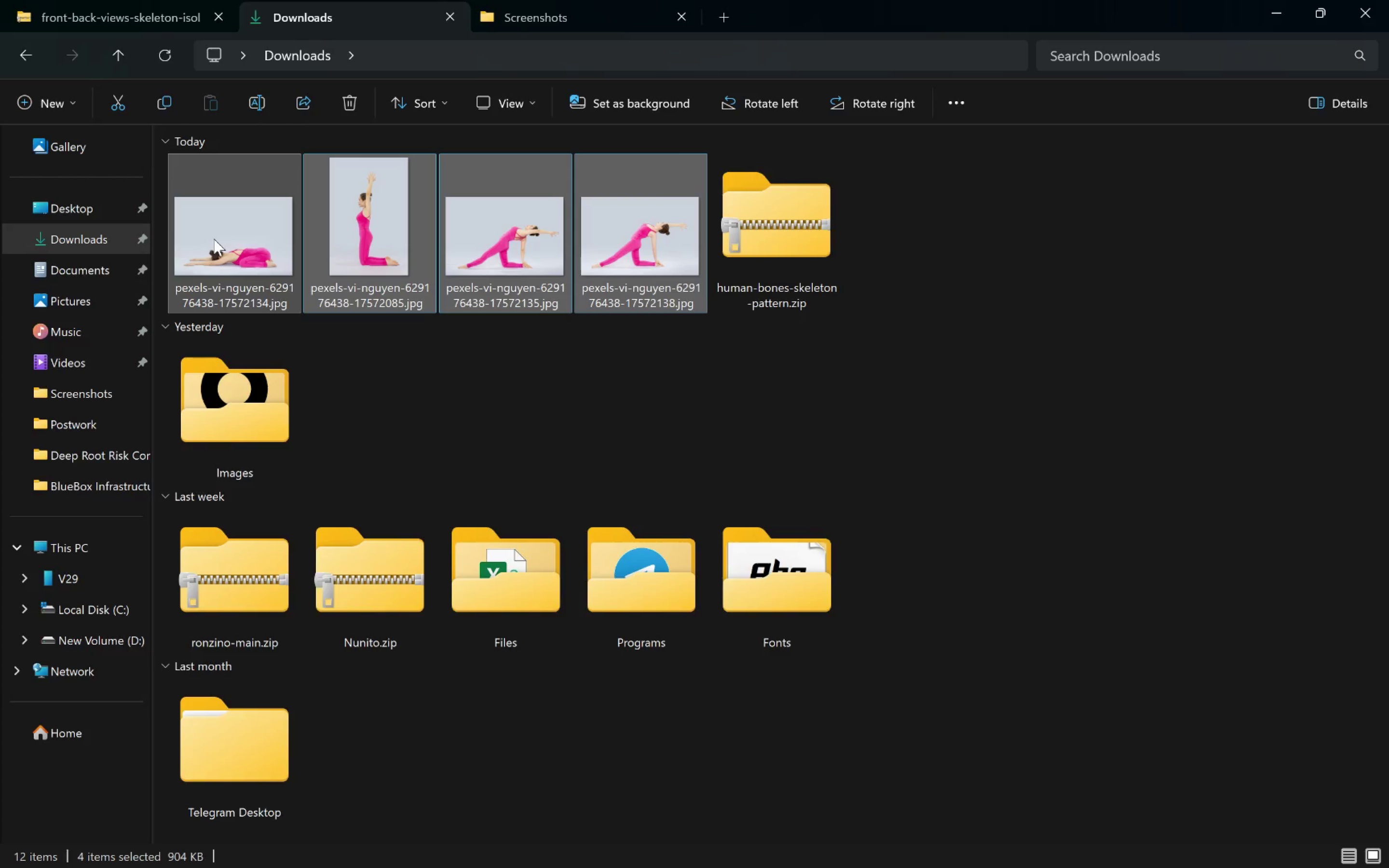 
left_click_drag(start_coordinate=[214, 239], to_coordinate=[415, 505])
 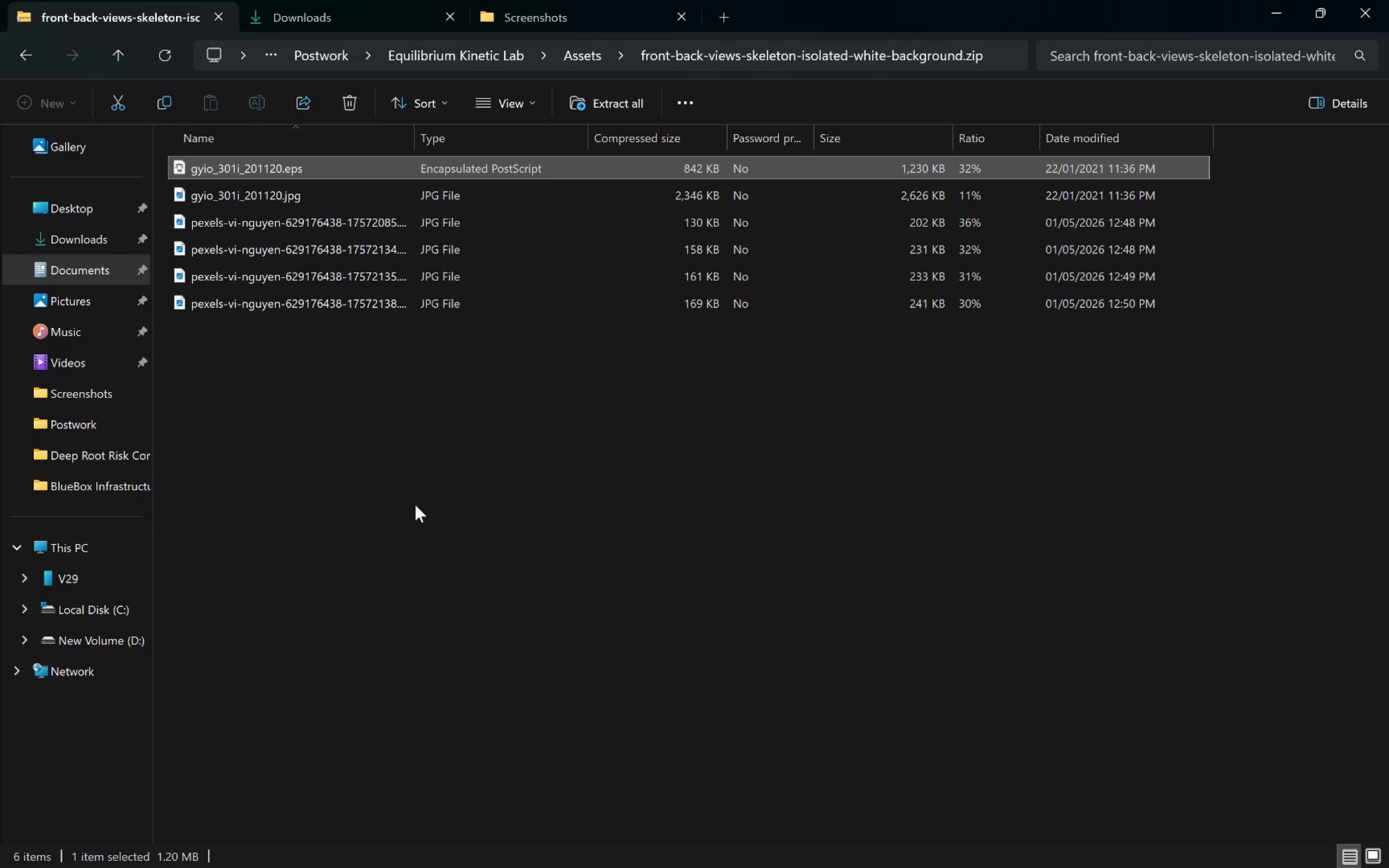 
hold_key(key=ControlLeft, duration=0.53)
 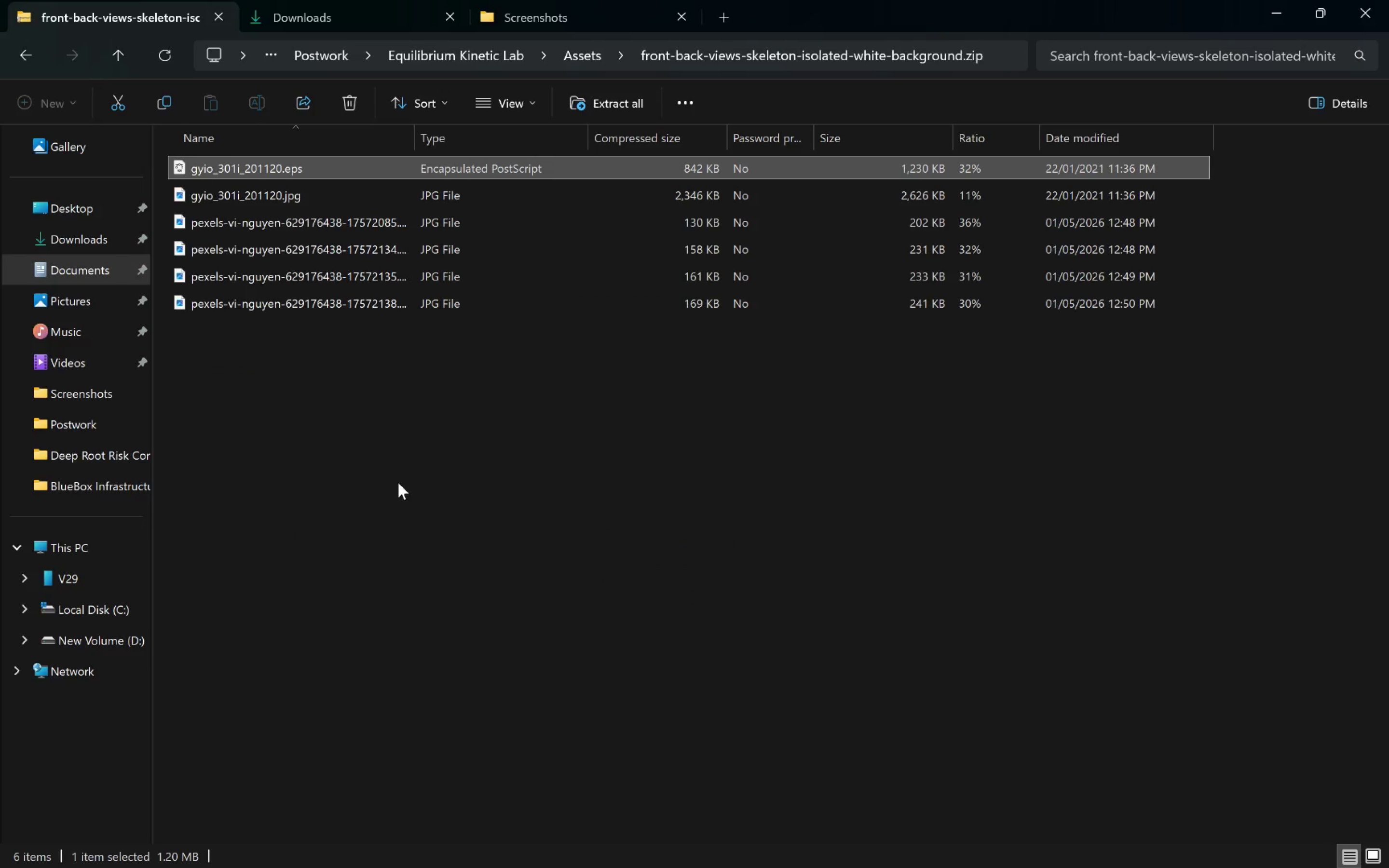 
key(Control+Z)
 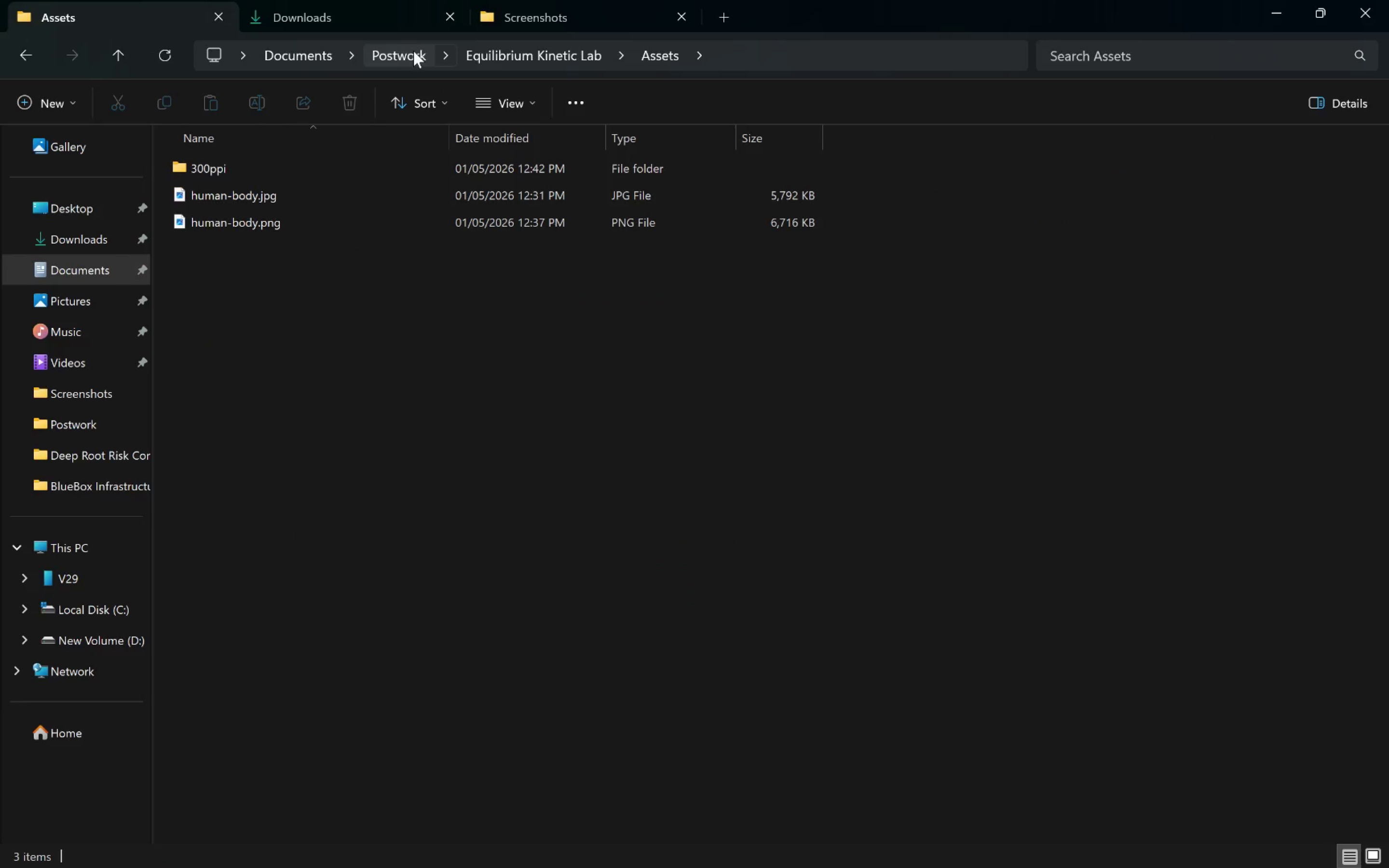 
left_click([115, 55])
 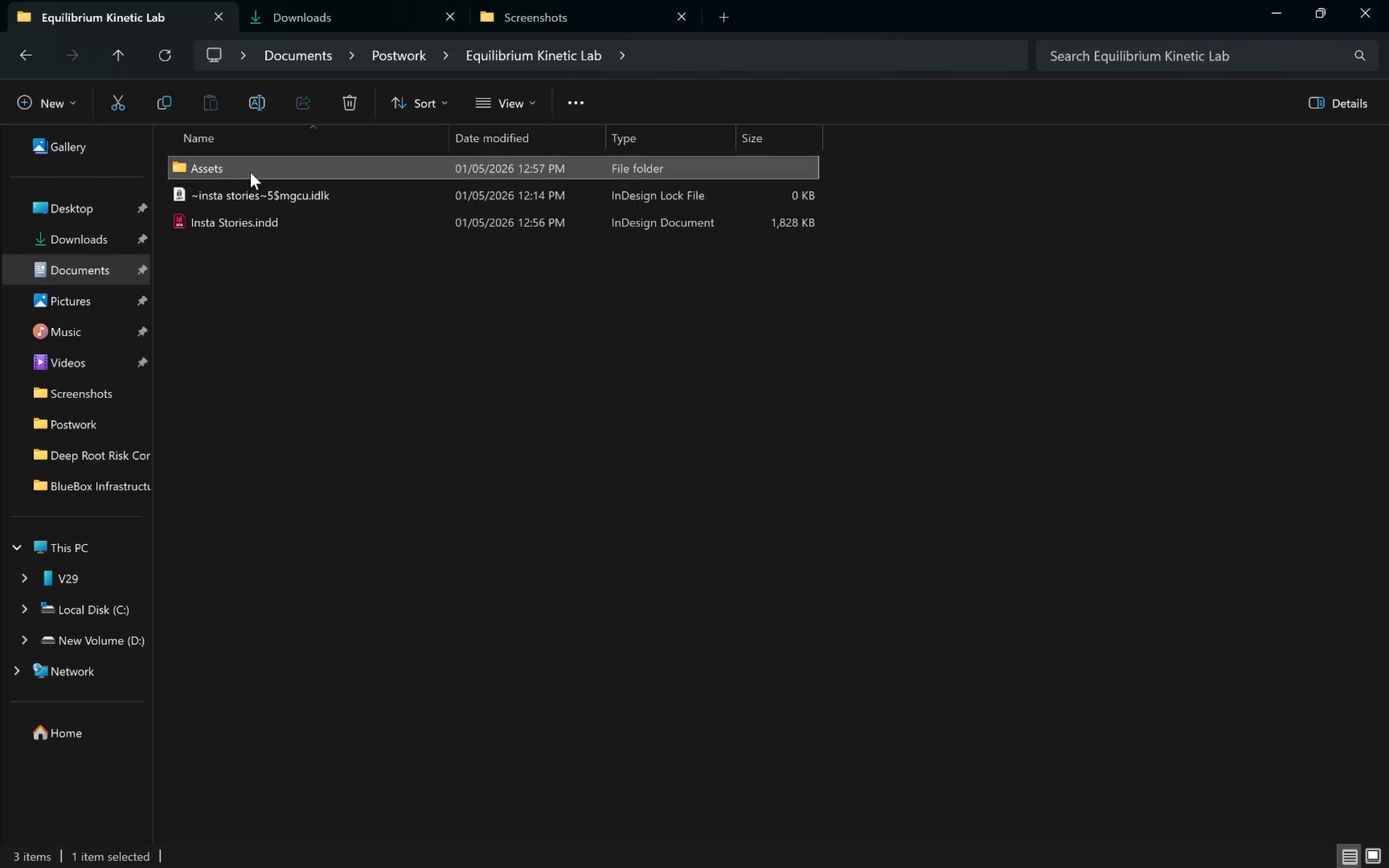 
double_click([253, 167])
 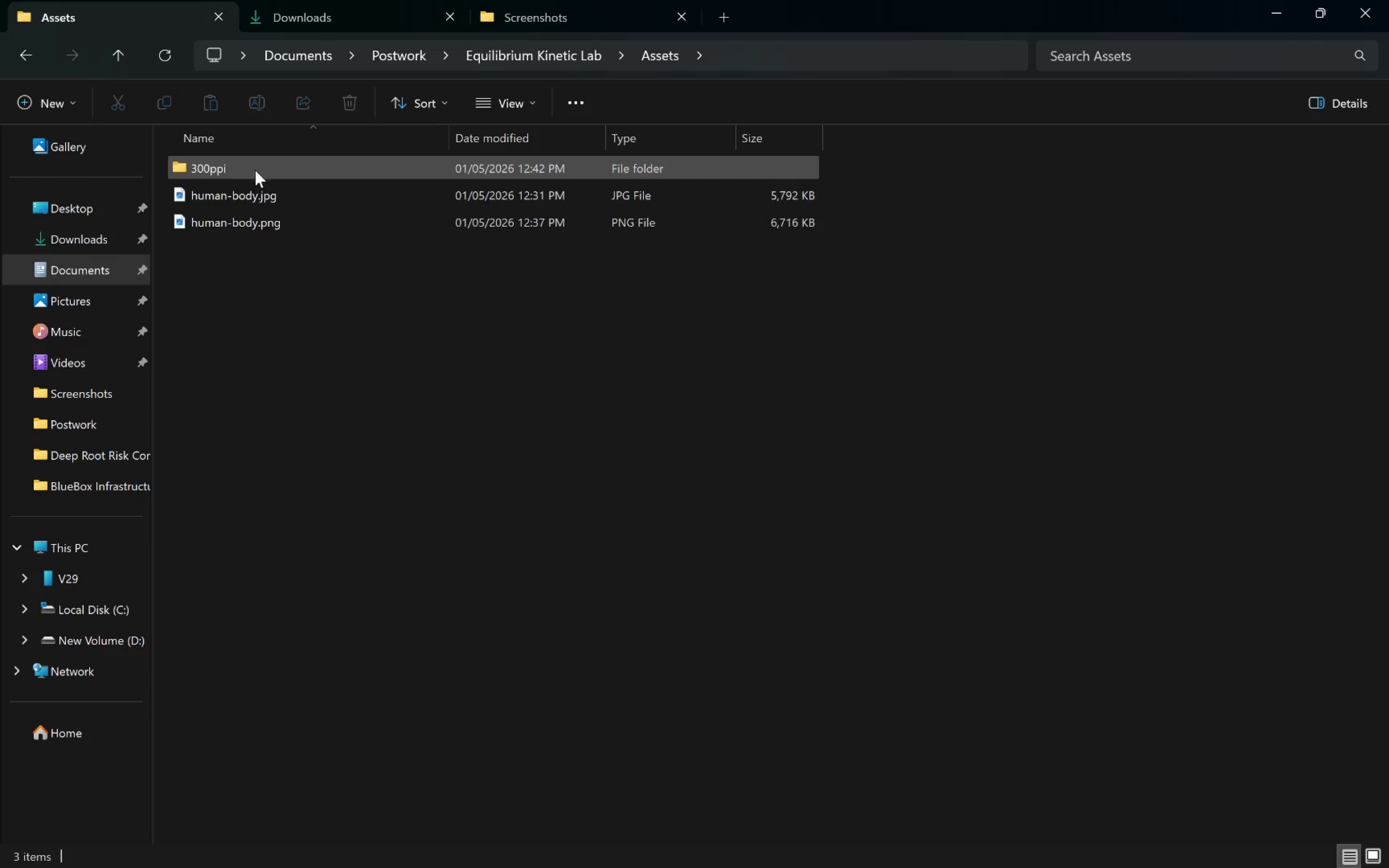 
key(Alt+AltLeft)
 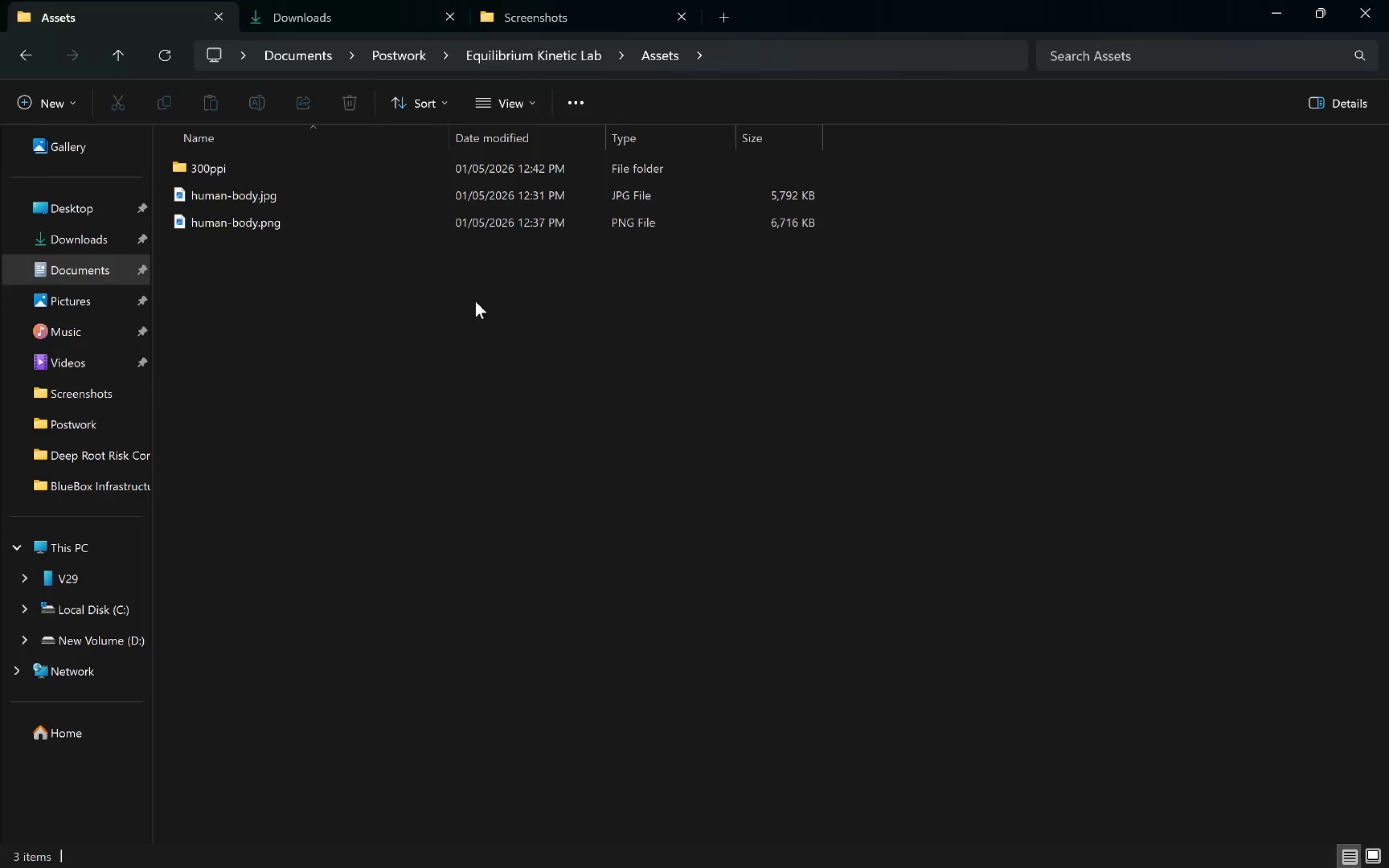 
key(Alt+Tab)
 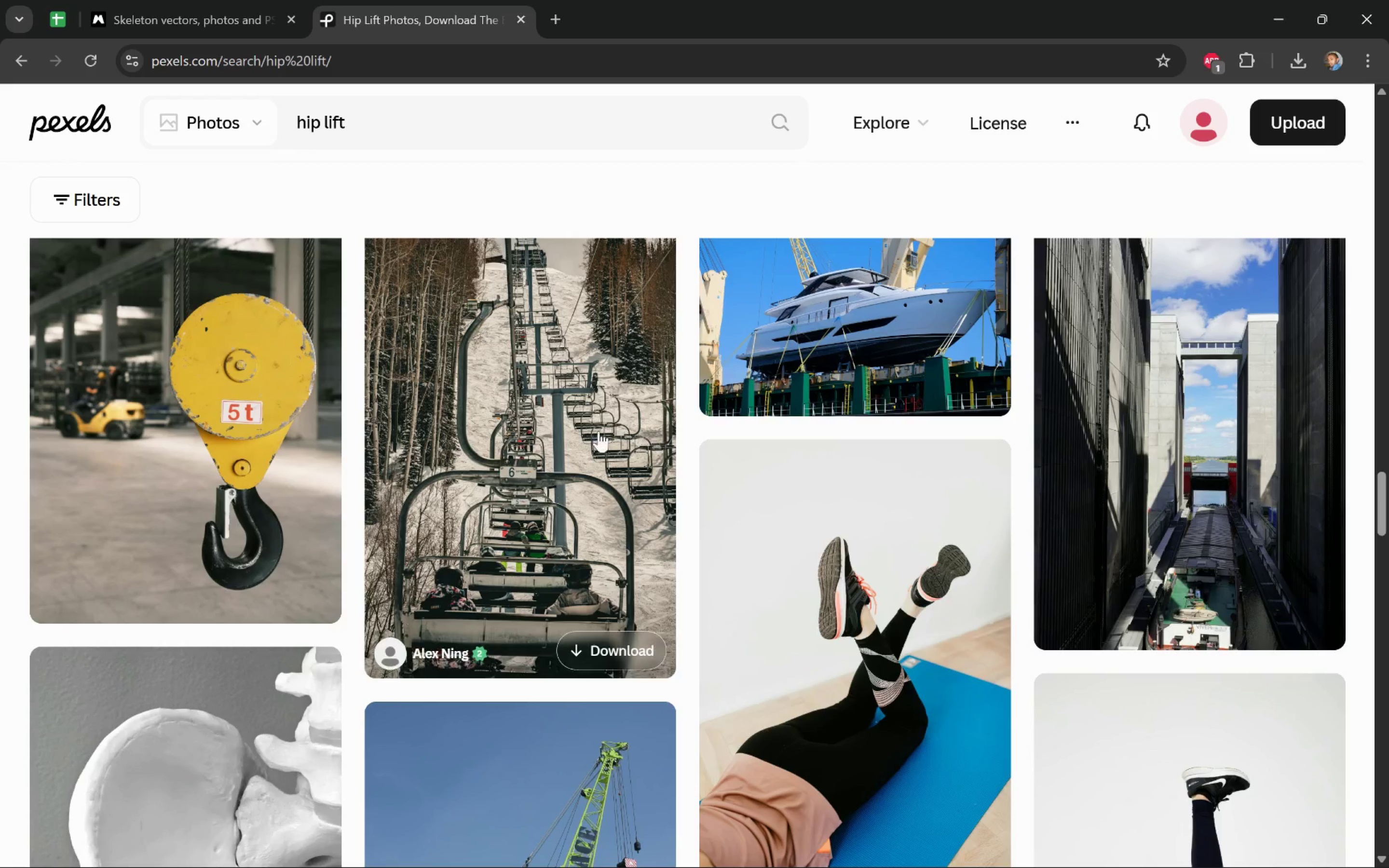 
key(Alt+AltLeft)
 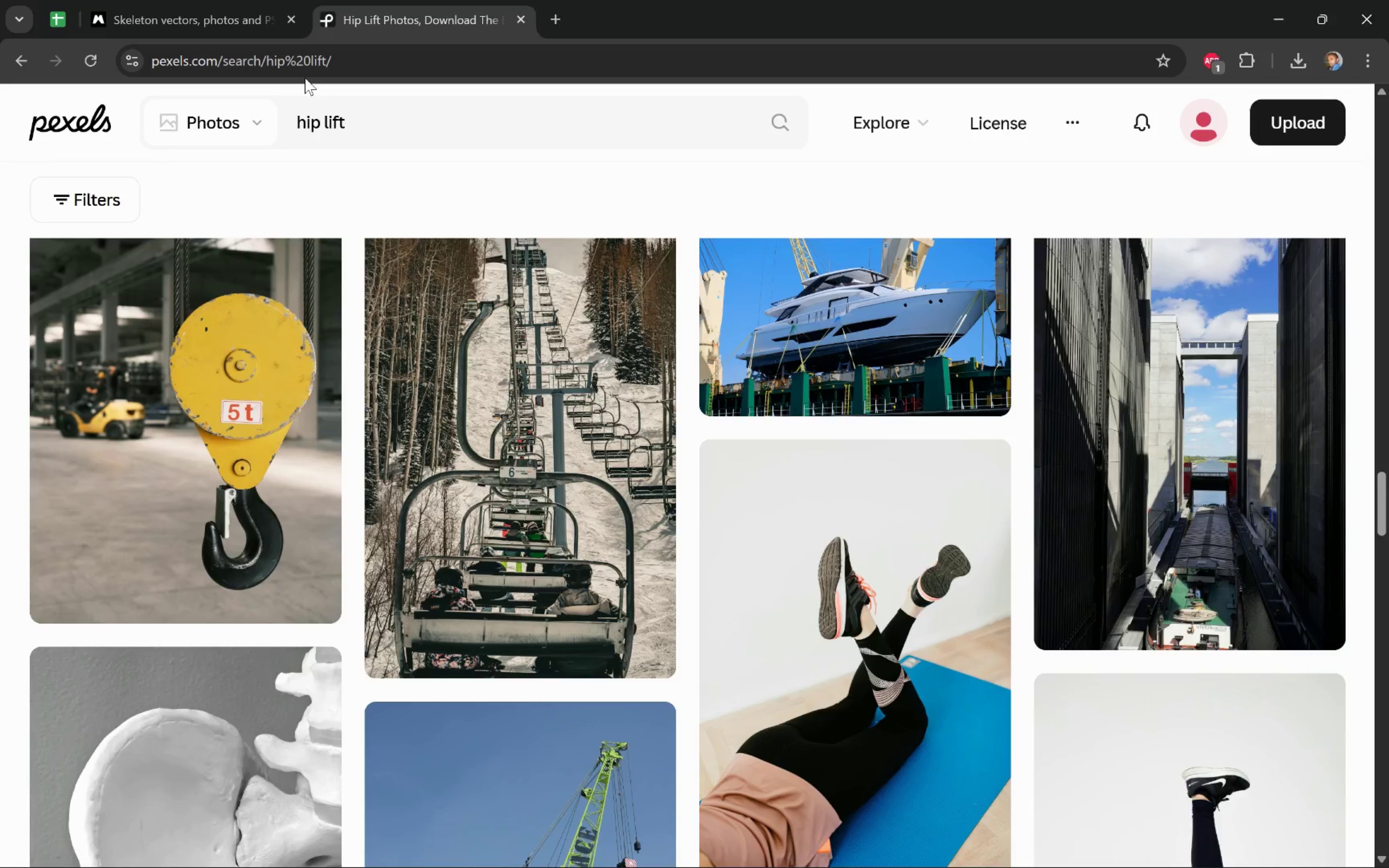 
key(Alt+Tab)
 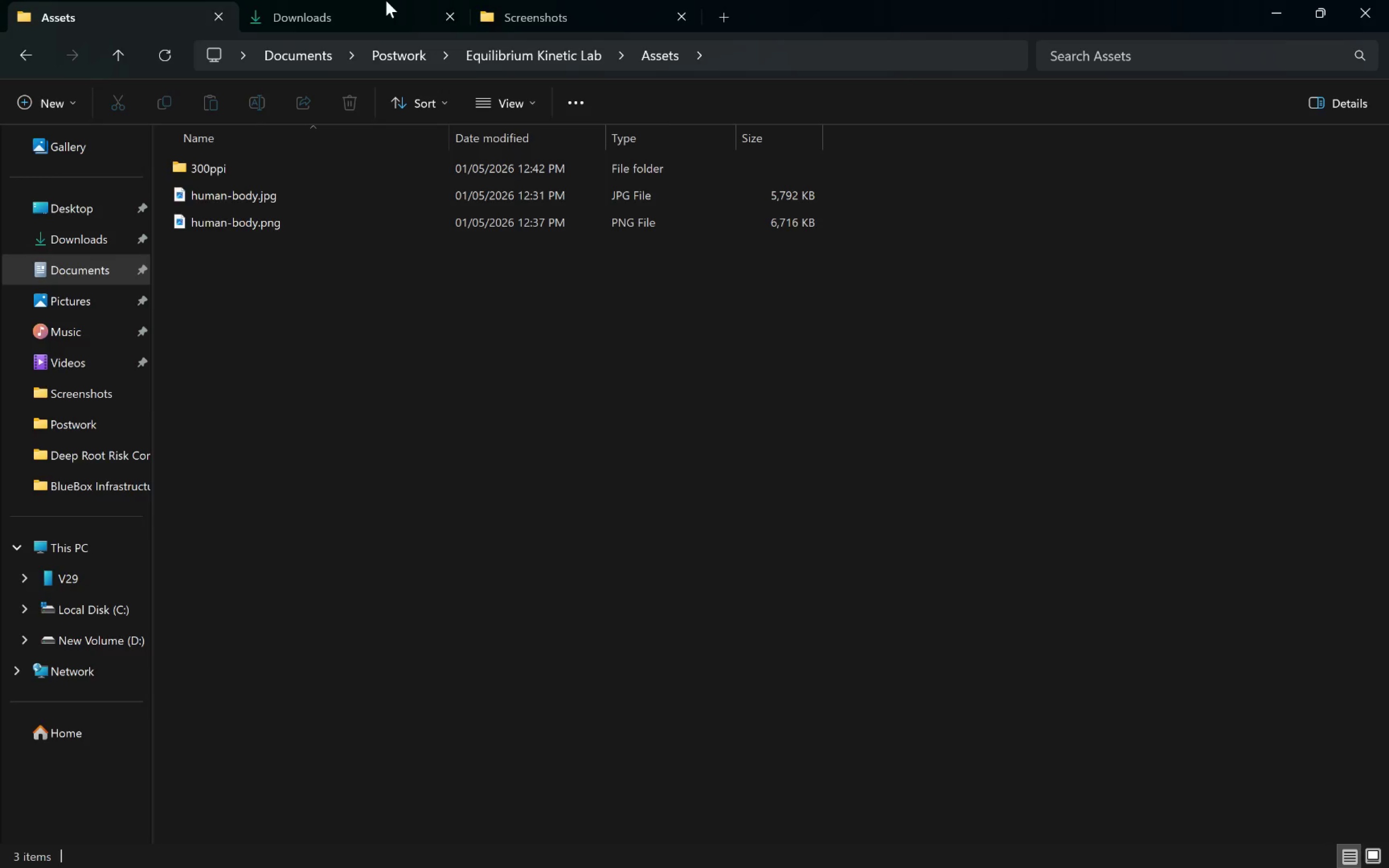 
left_click([375, 14])
 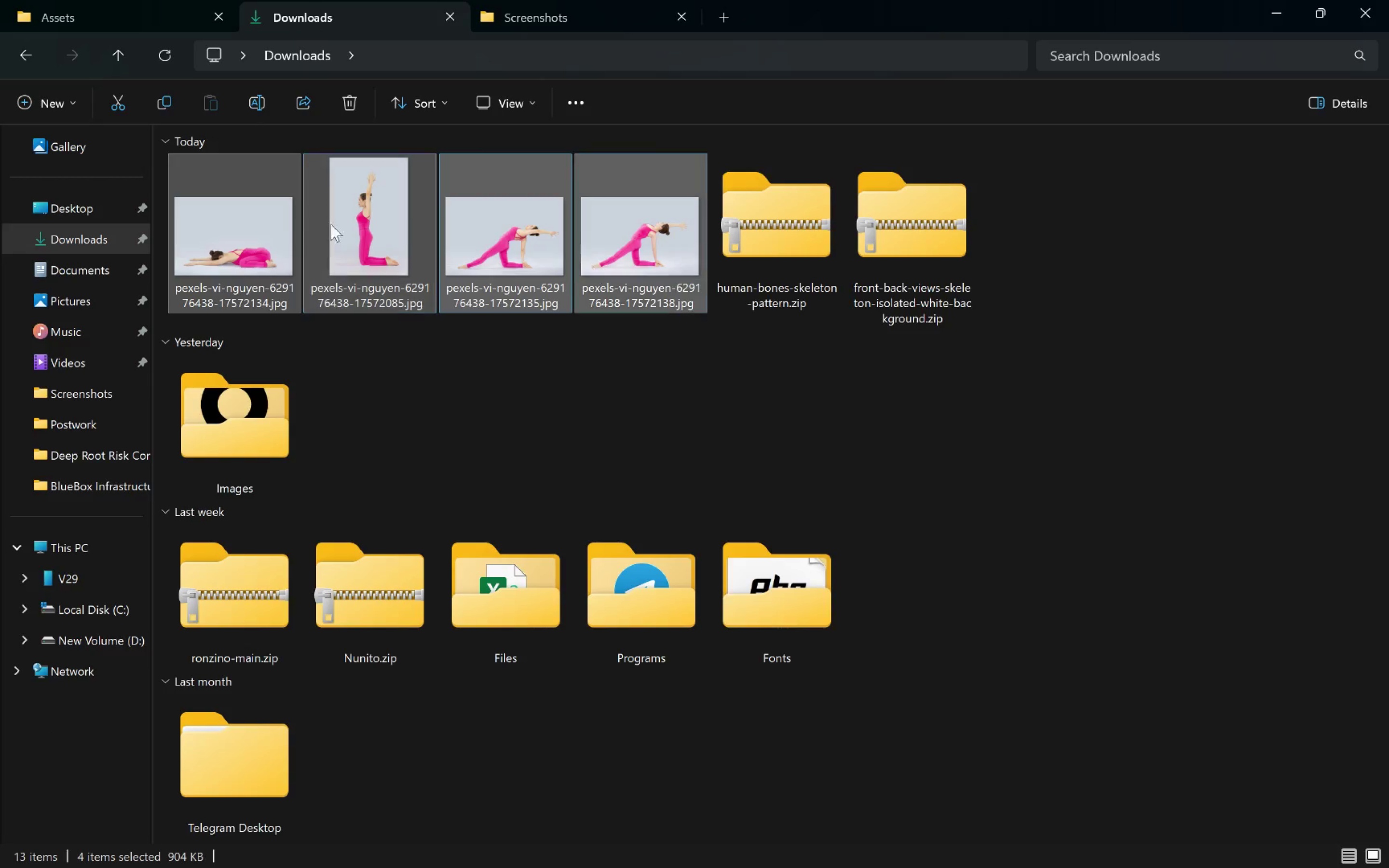 
left_click_drag(start_coordinate=[248, 228], to_coordinate=[338, 369])
 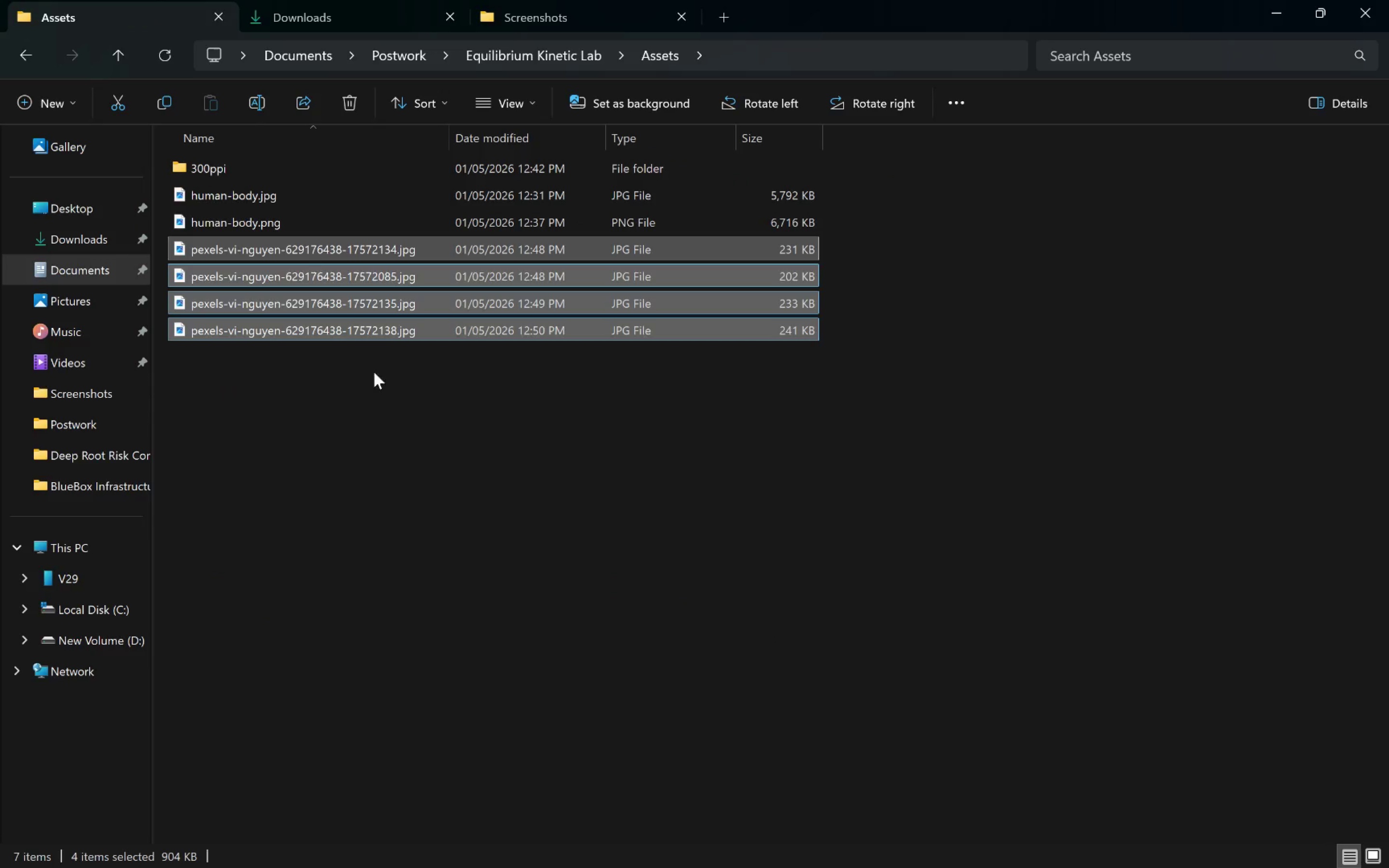 
left_click([298, 348])
 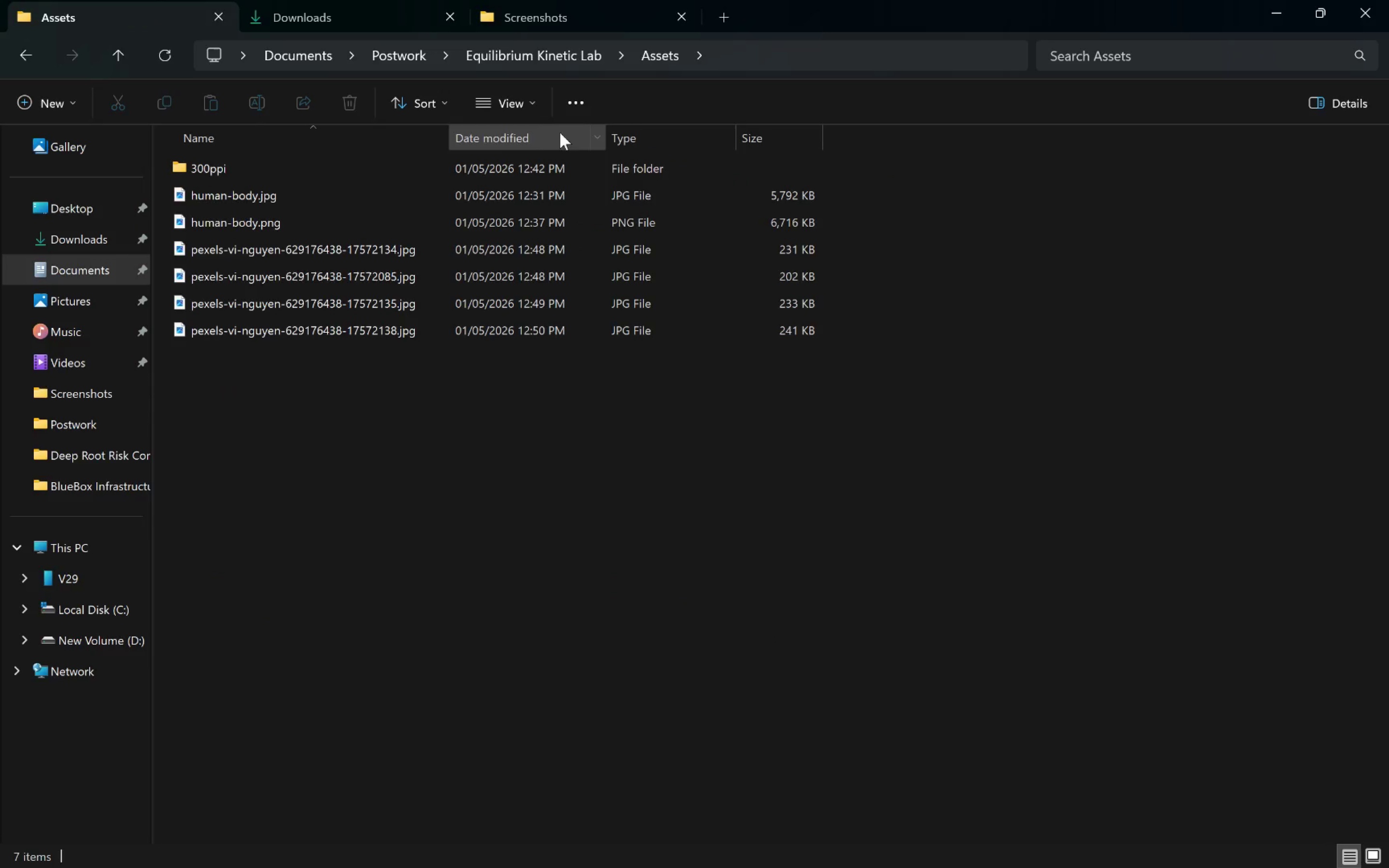 
left_click([473, 92])
 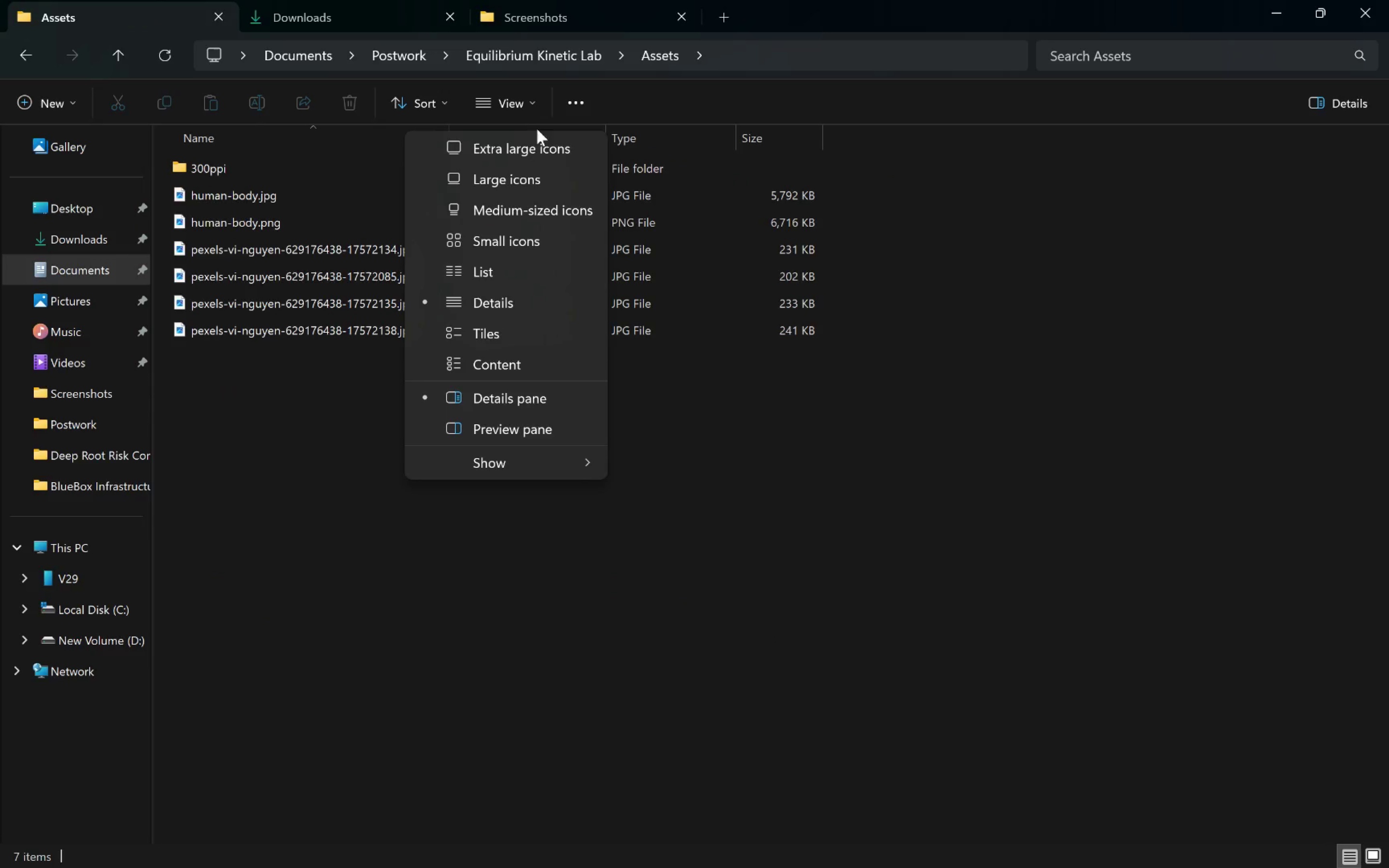 
left_click([538, 140])
 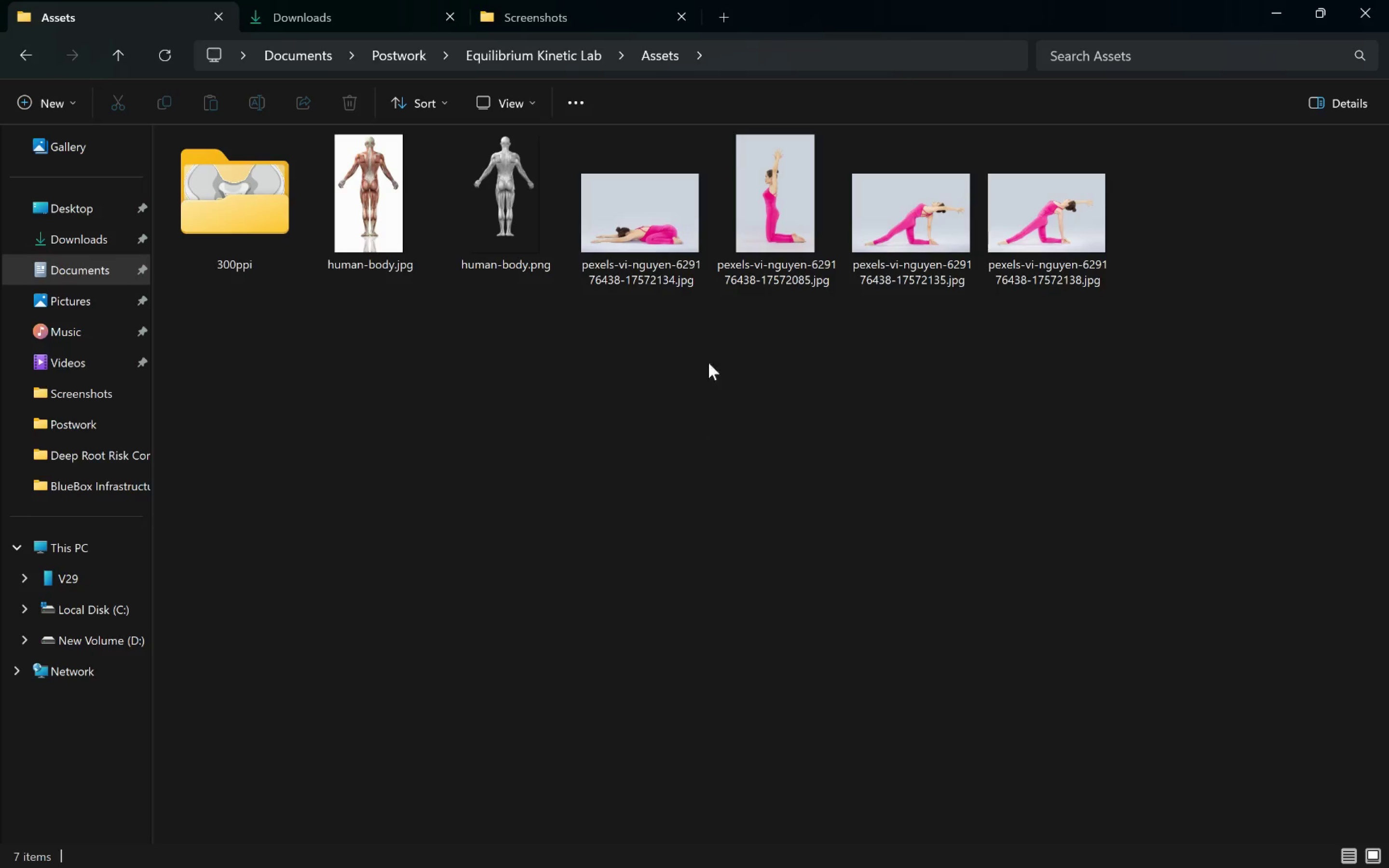 
left_click([942, 221])
 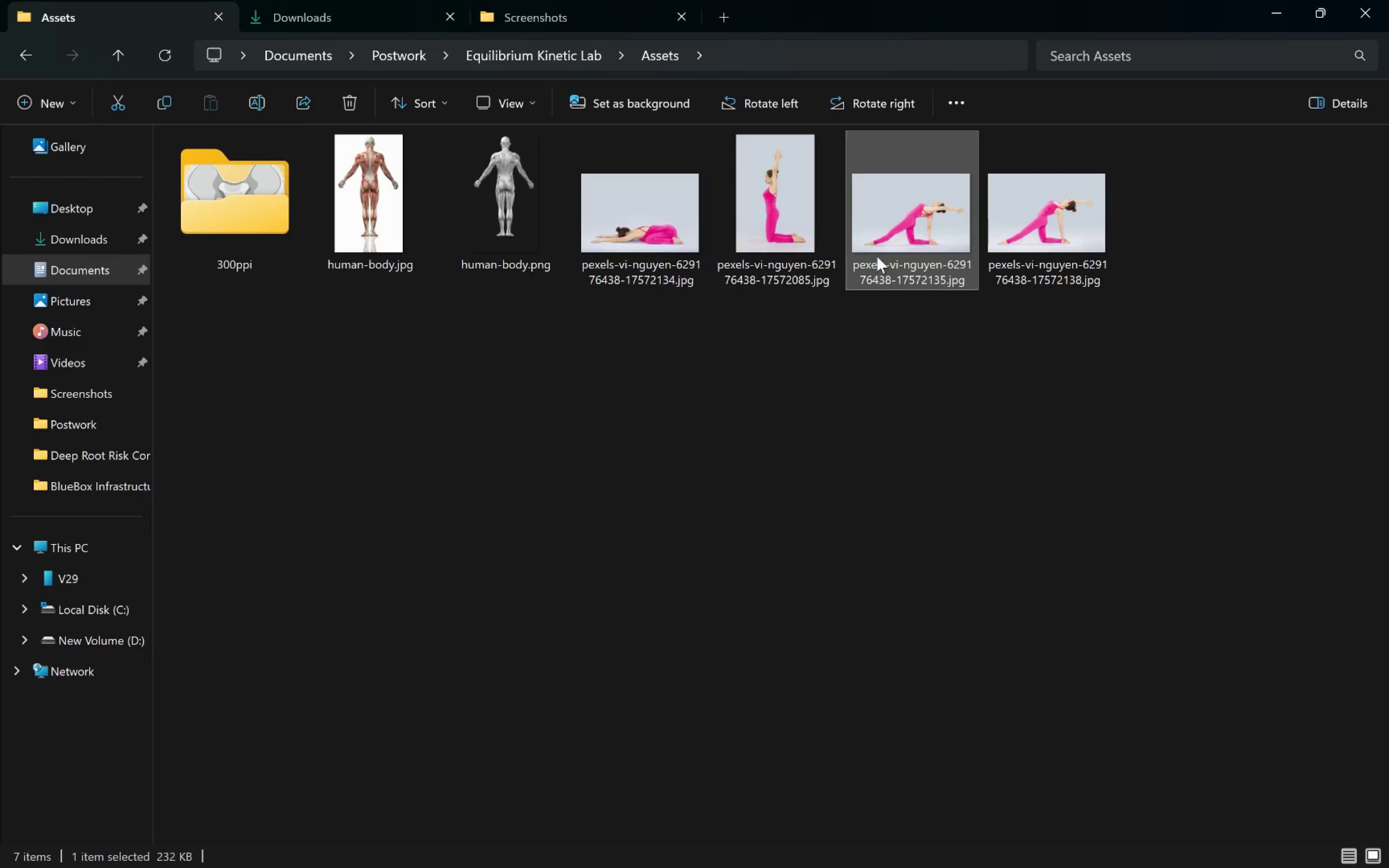 
mouse_move([896, 234])
 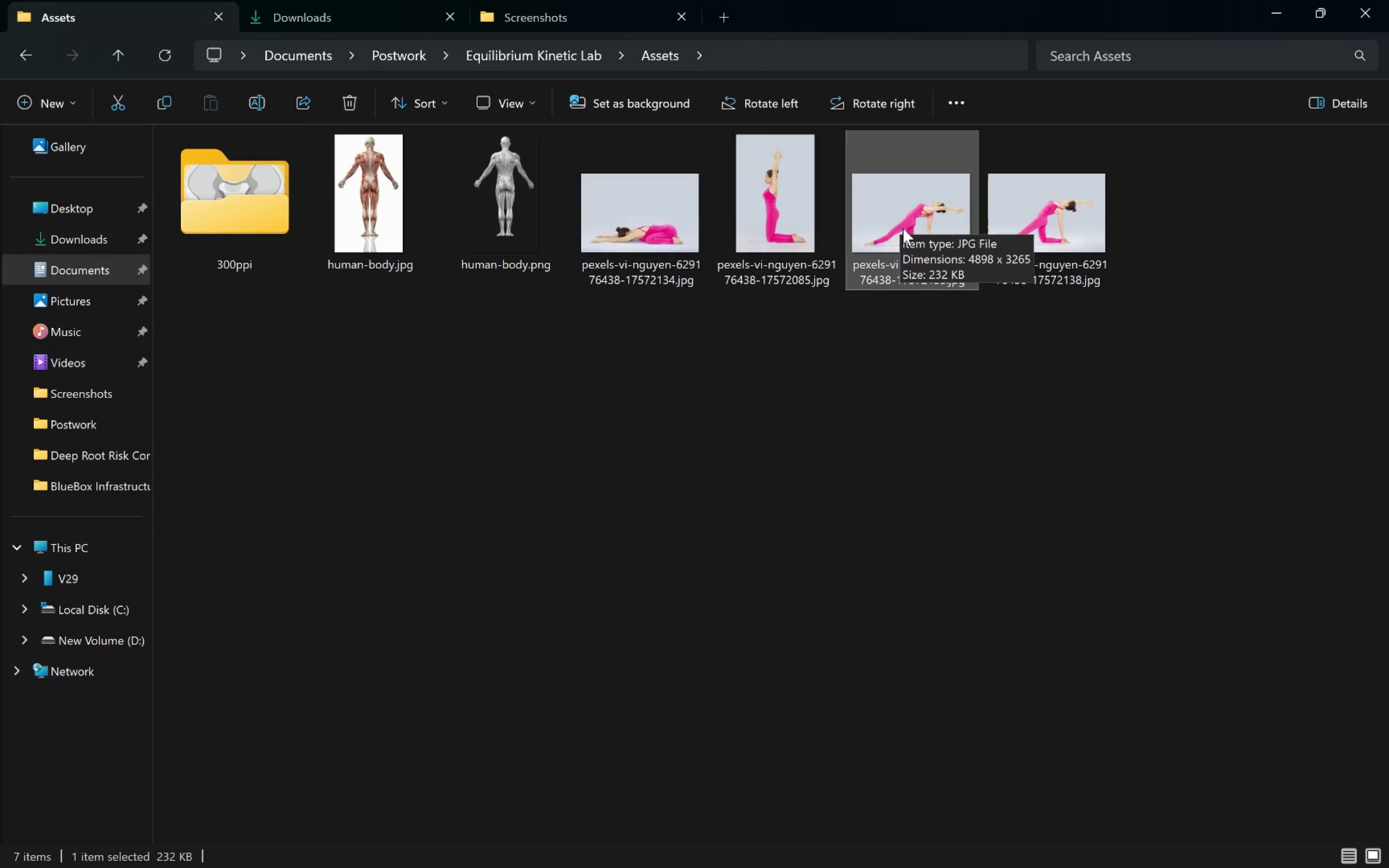 
mouse_move([901, 246])
 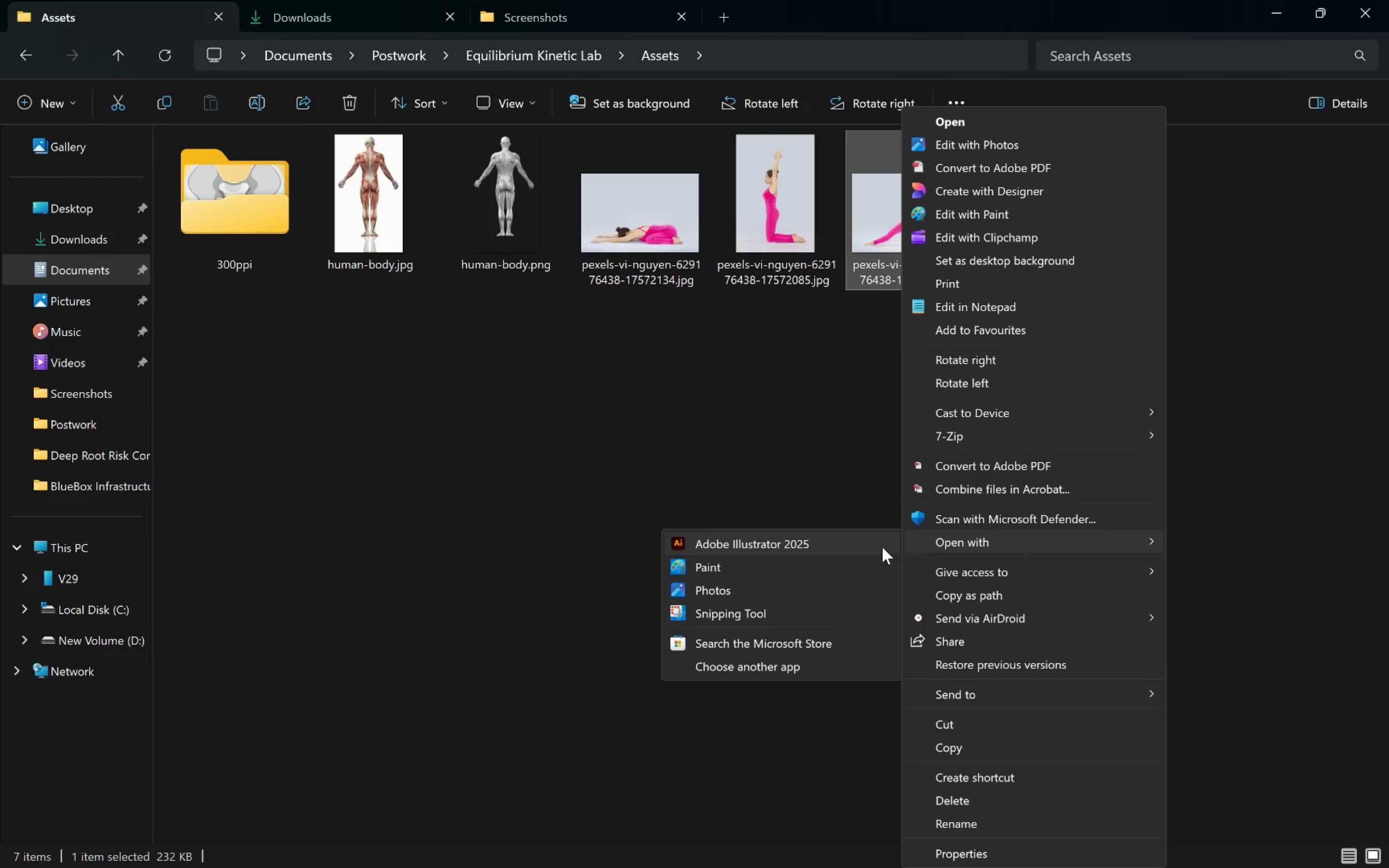 
left_click([1354, 489])
 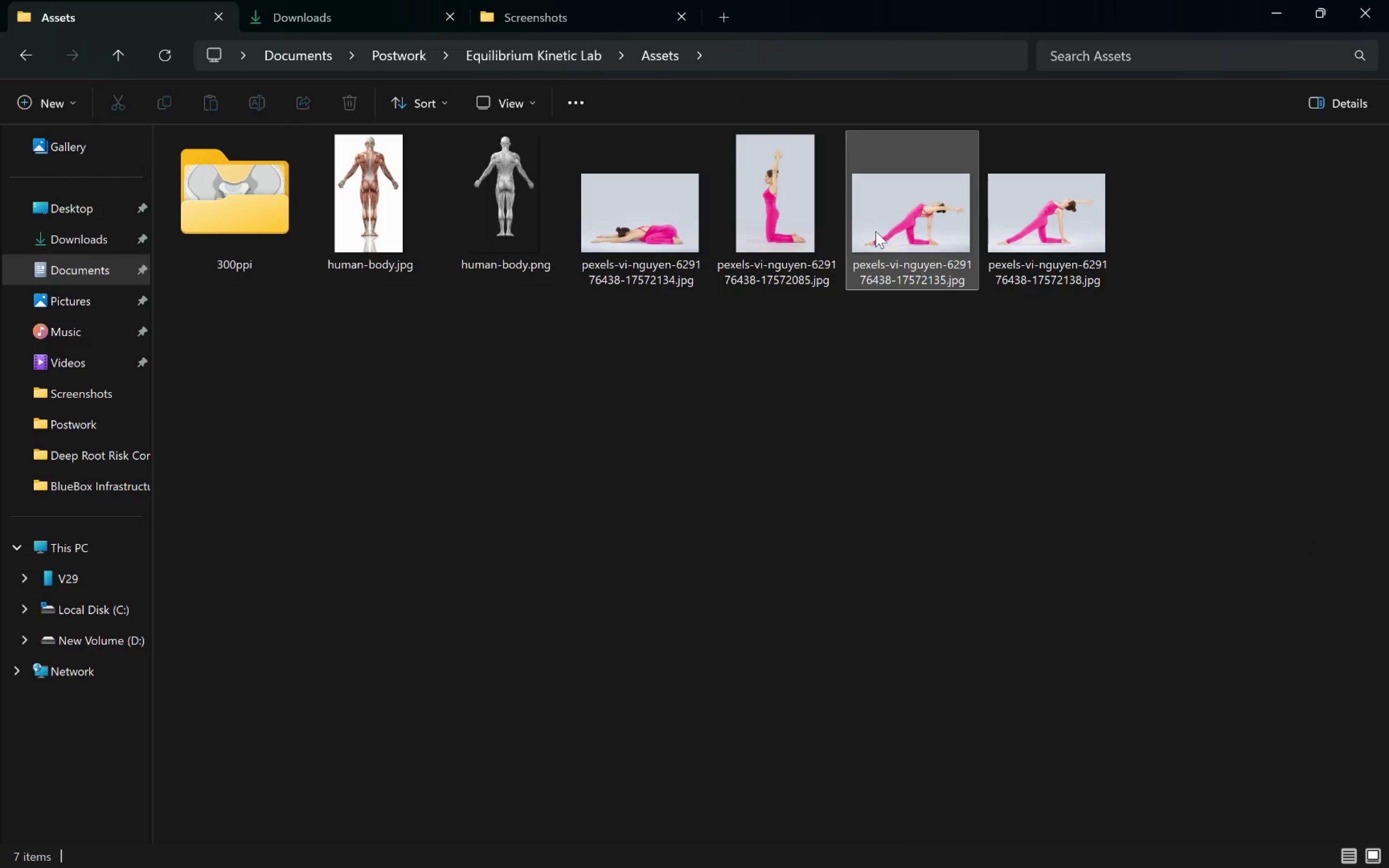 
left_click_drag(start_coordinate=[896, 217], to_coordinate=[581, 57])
 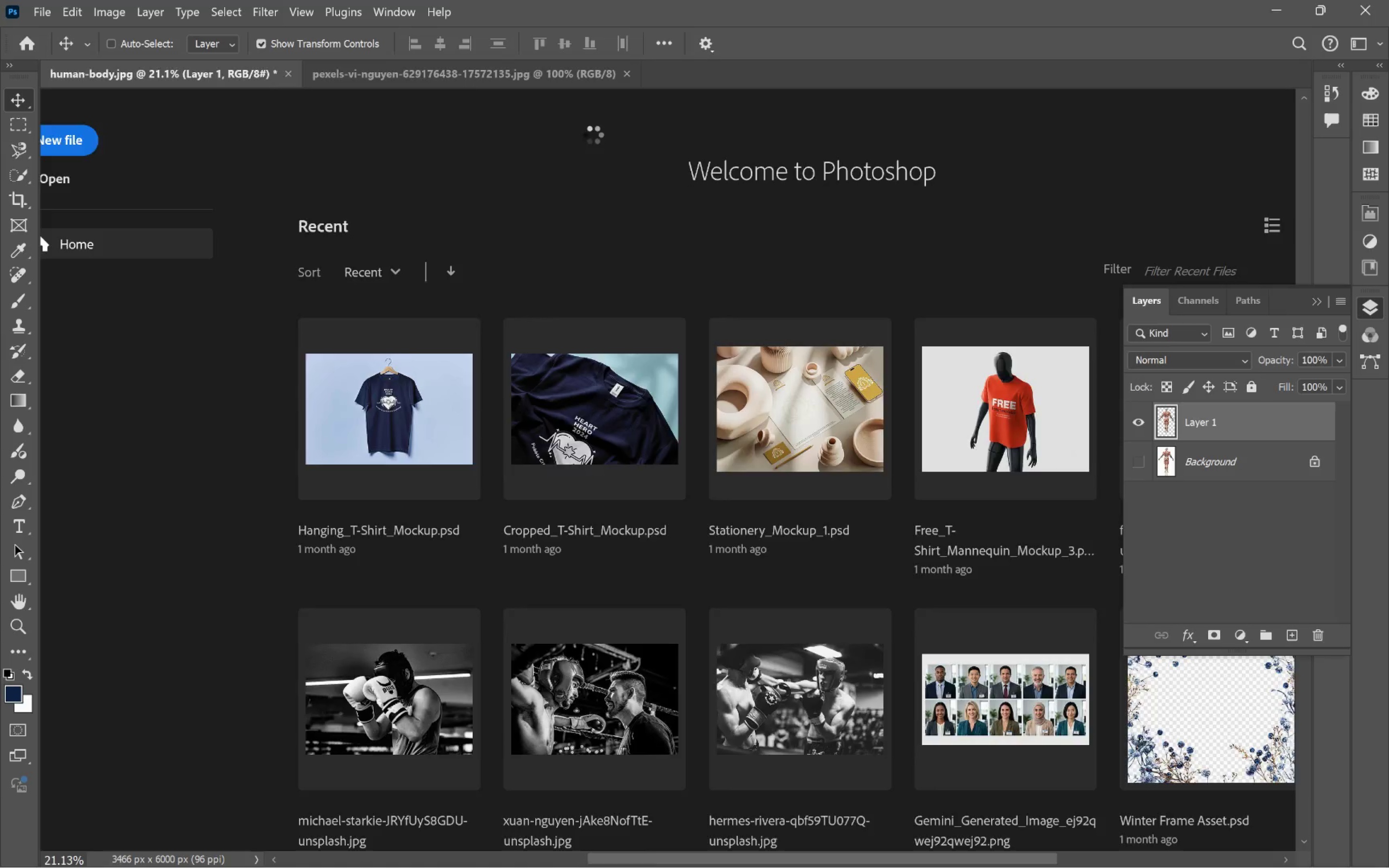 
key(Alt+Tab)
 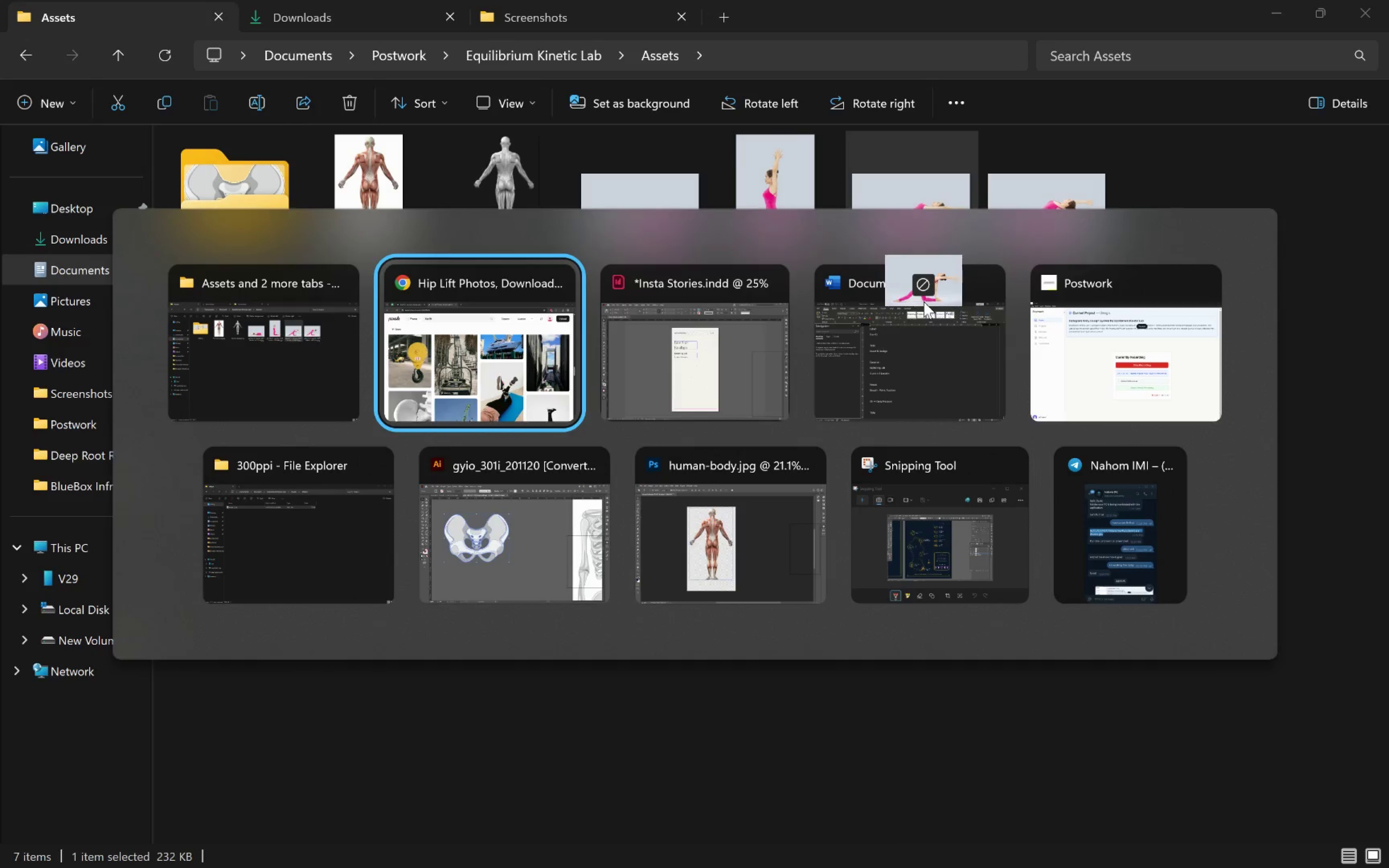 
key(Alt+Tab)
 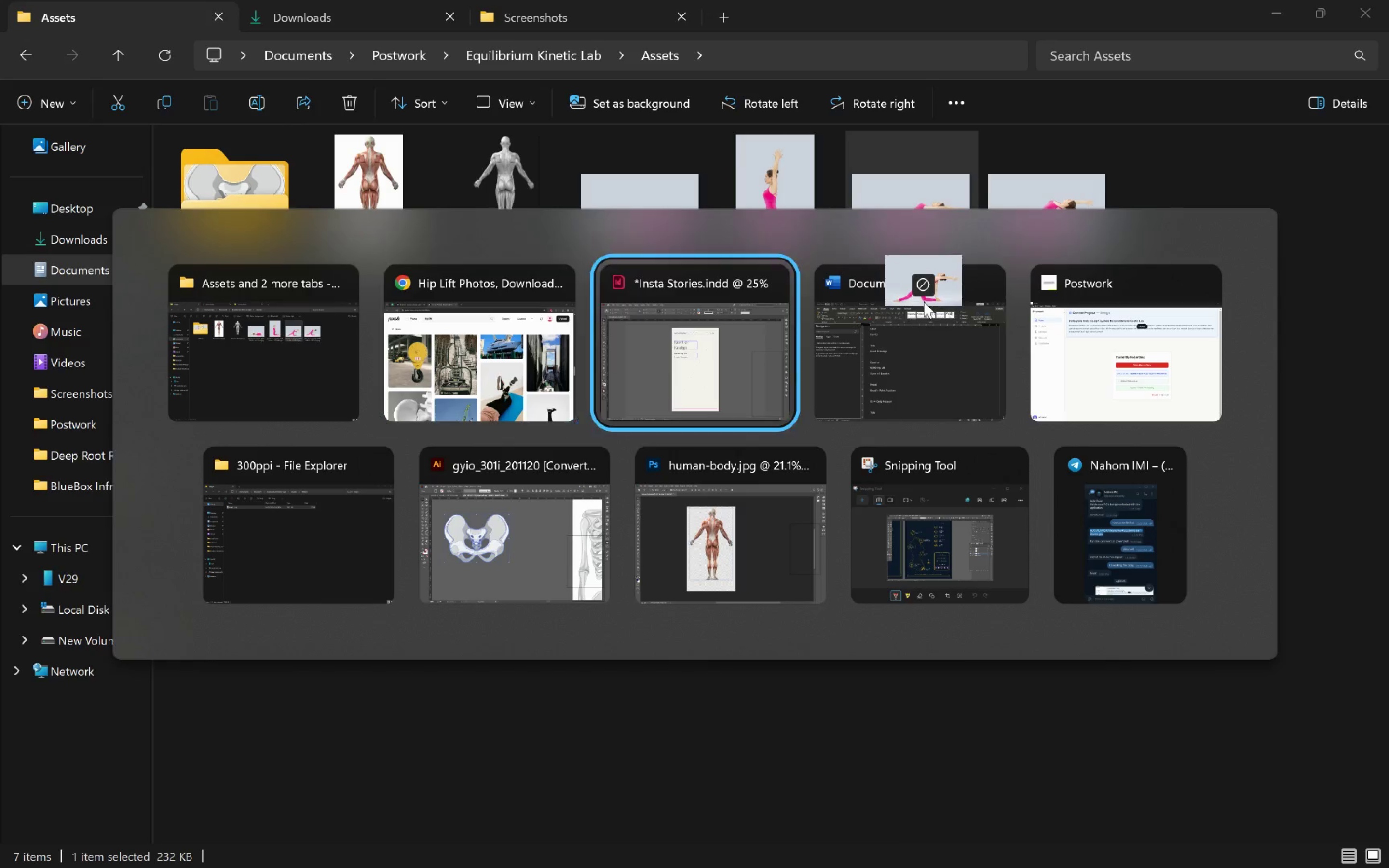 
key(Alt+Tab)
 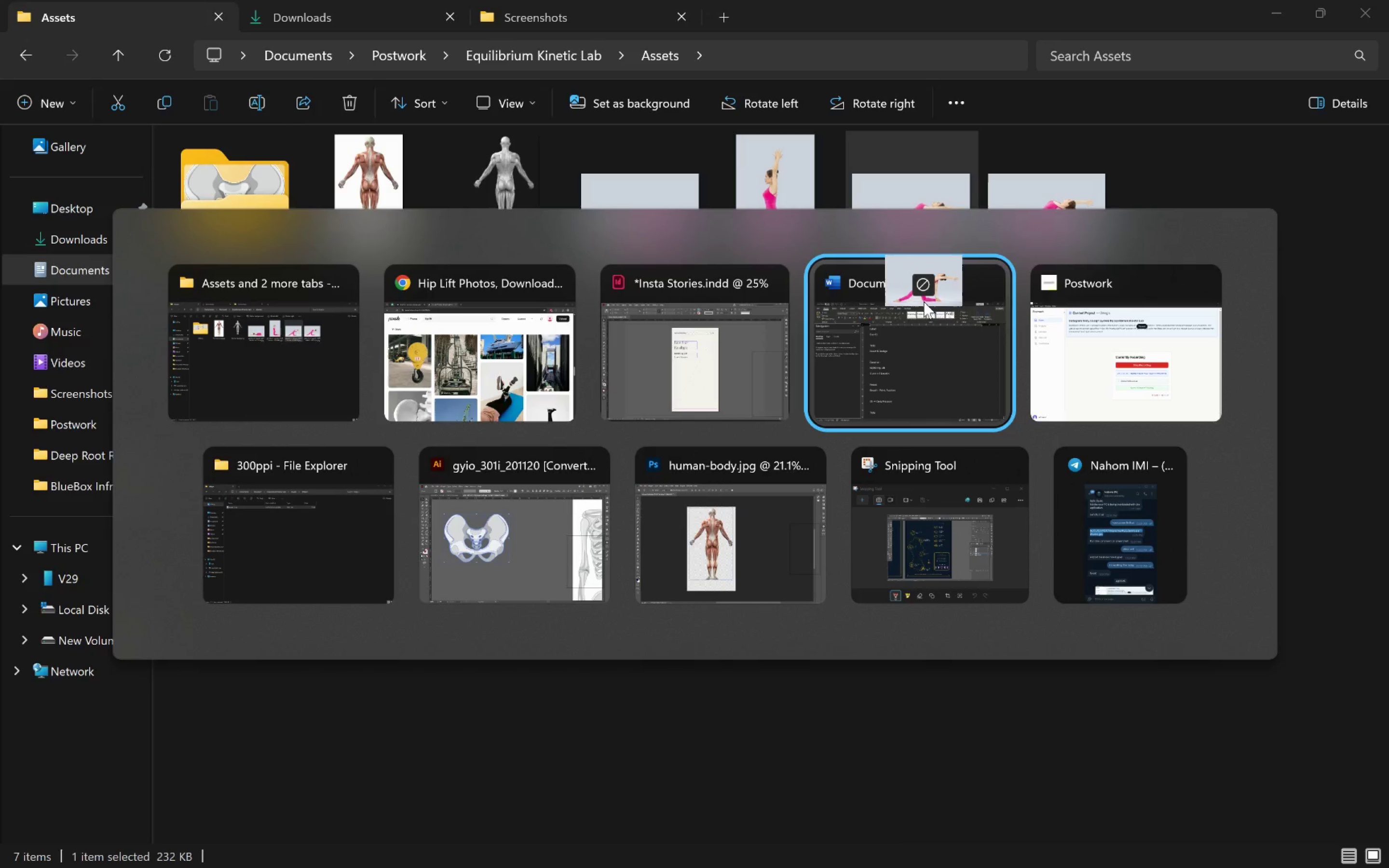 
key(Alt+Tab)
 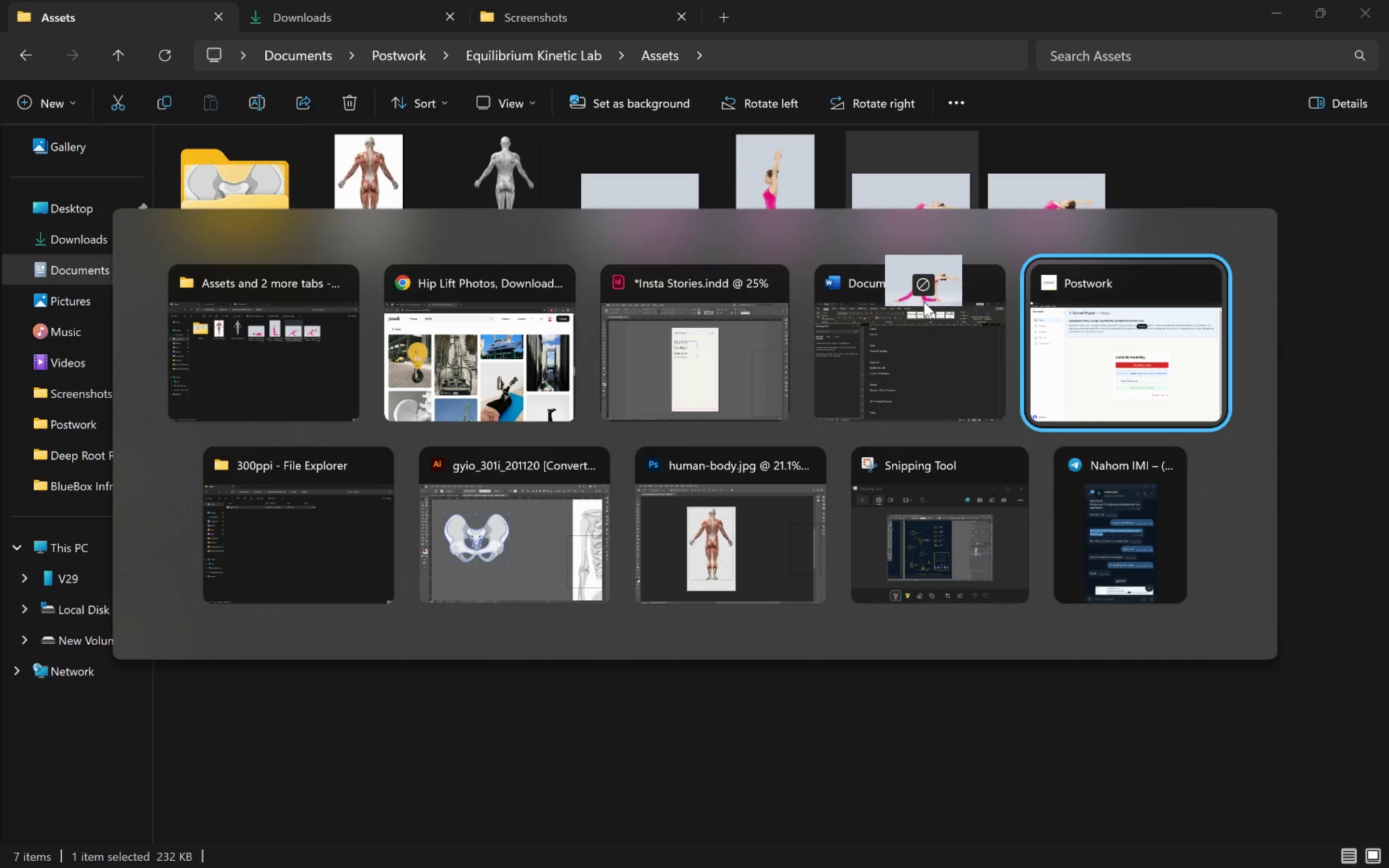 
key(Alt+Tab)
 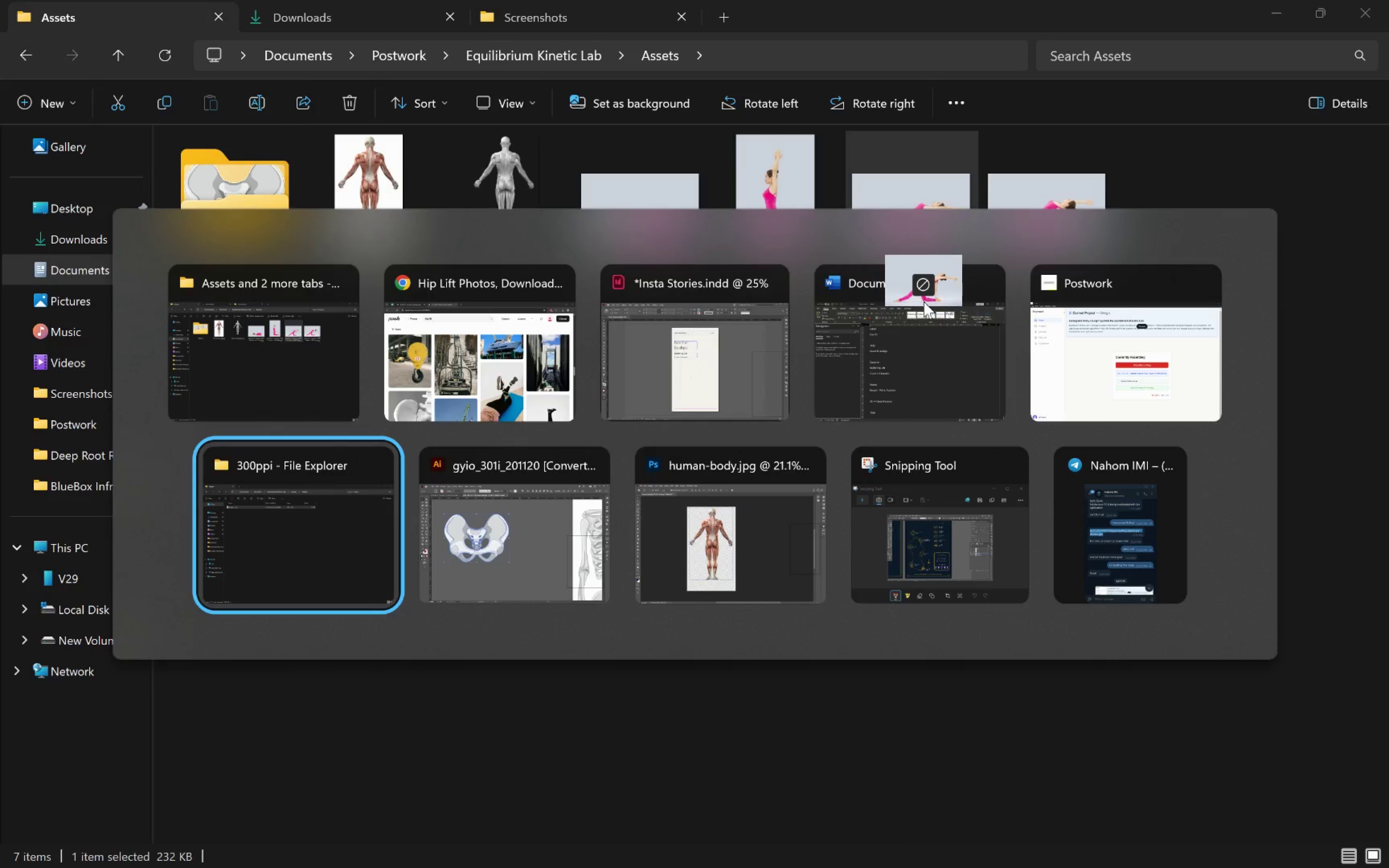 
key(Alt+Tab)
 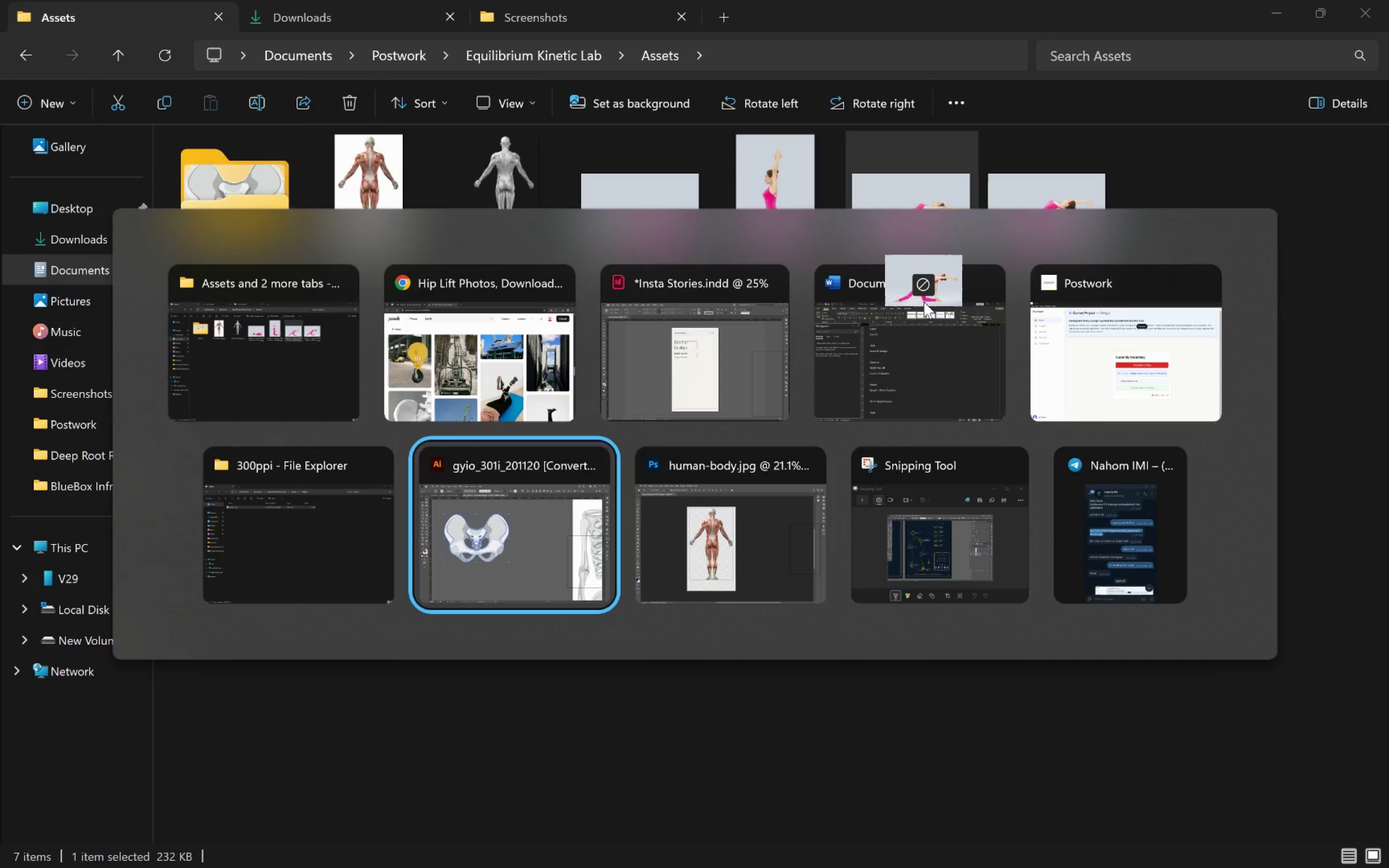 
key(Alt+Tab)
 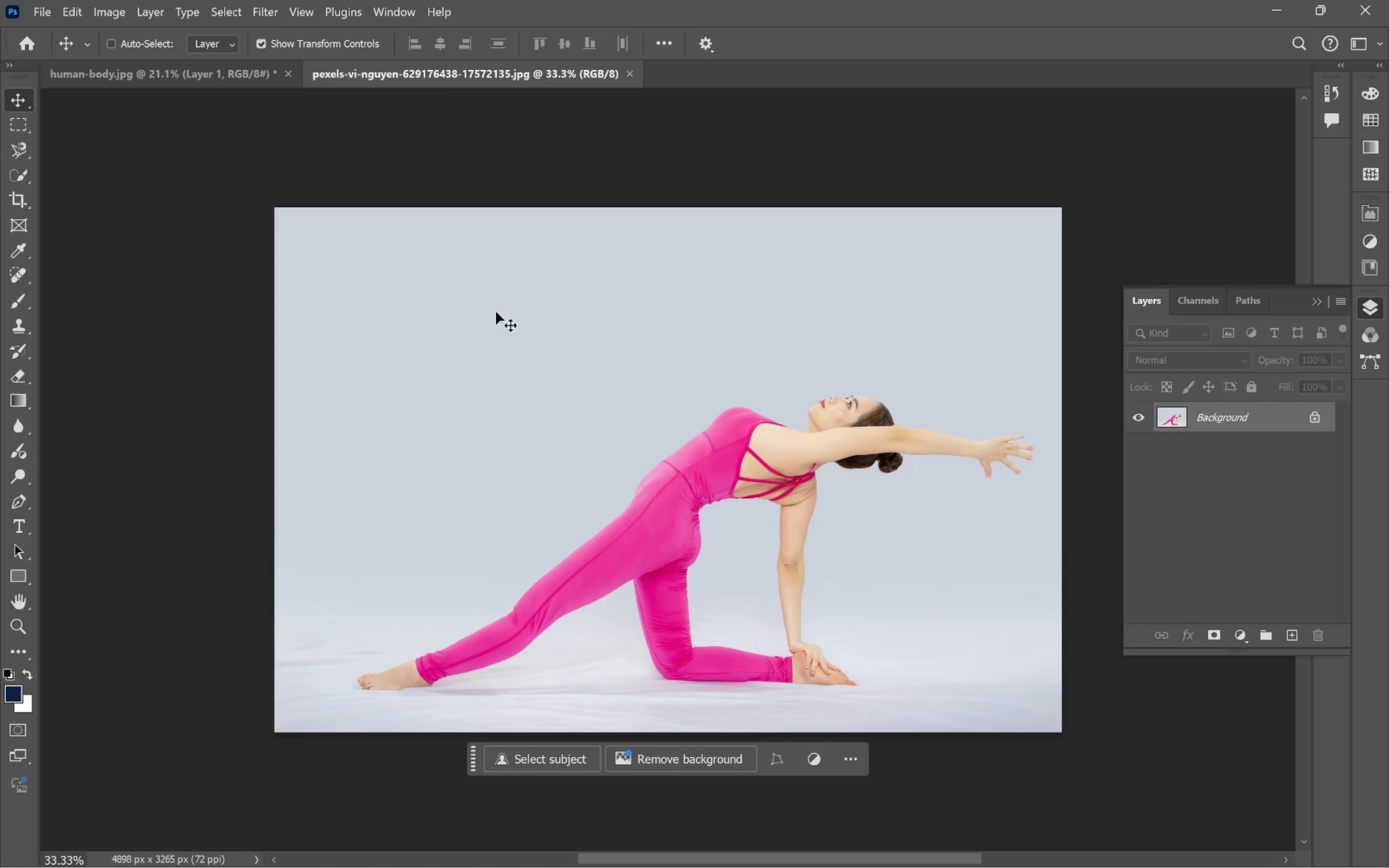 
wait(5.55)
 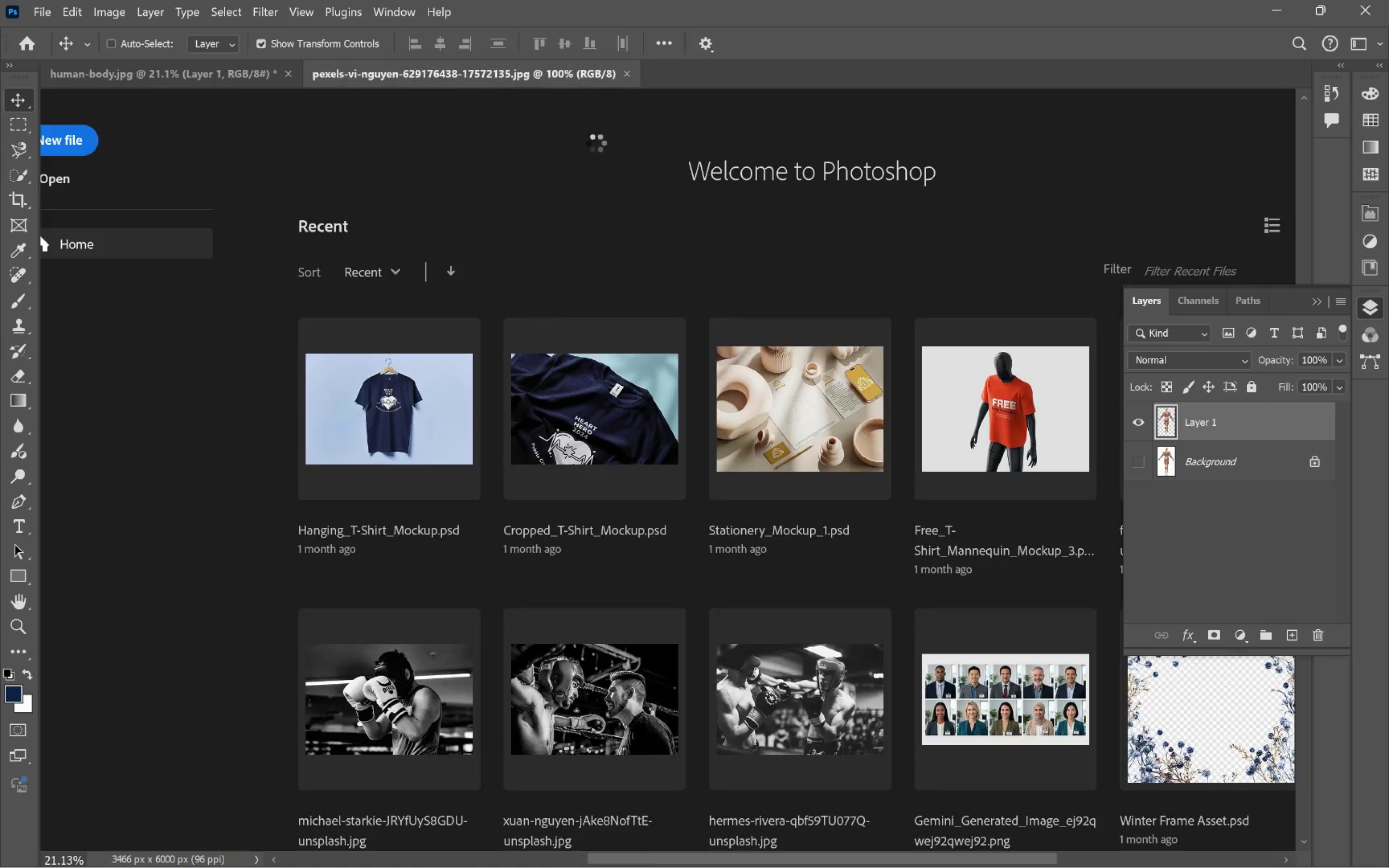 
left_click_drag(start_coordinate=[17, 155], to_coordinate=[58, 150])
 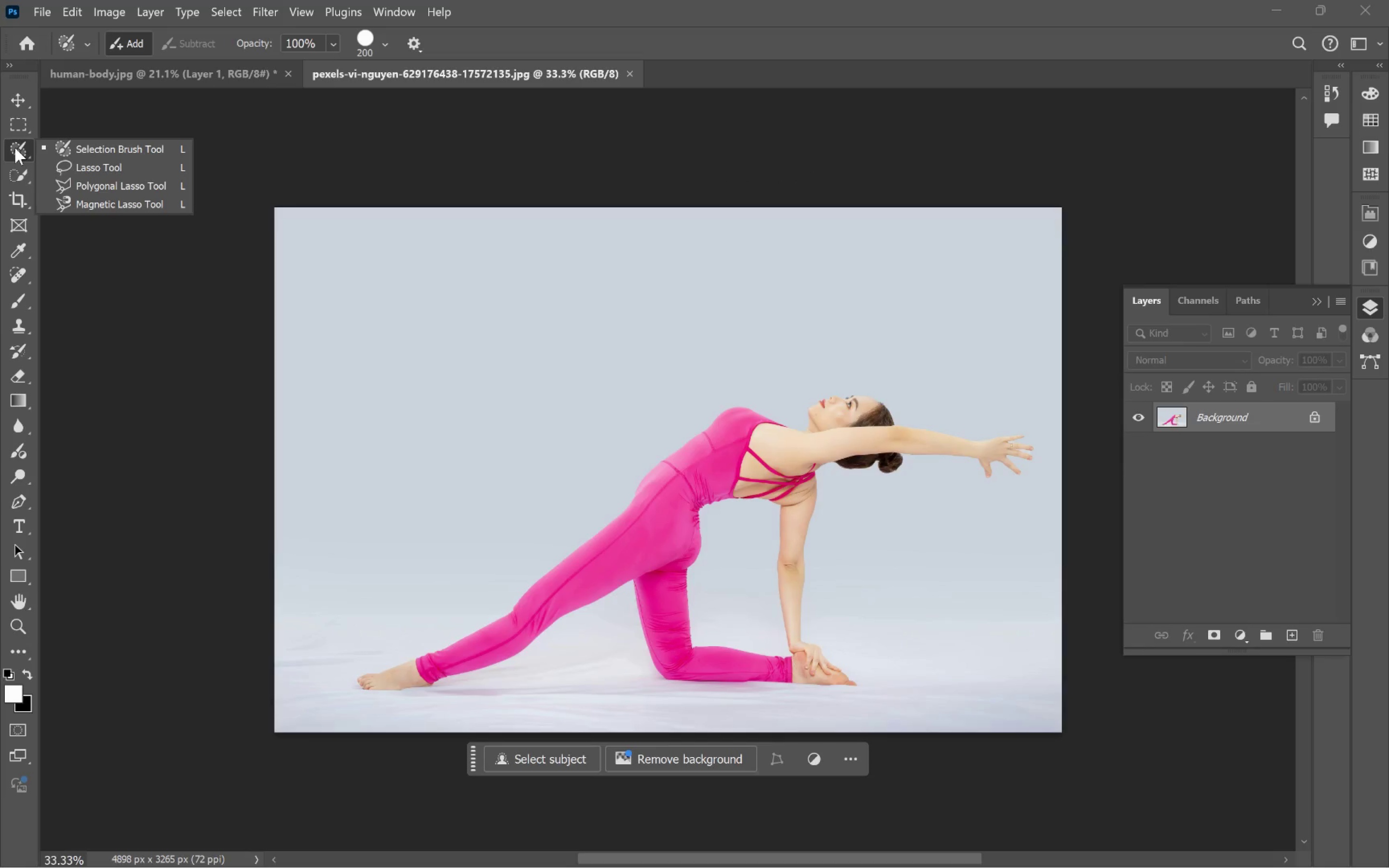 
left_click_drag(start_coordinate=[24, 181], to_coordinate=[103, 175])
 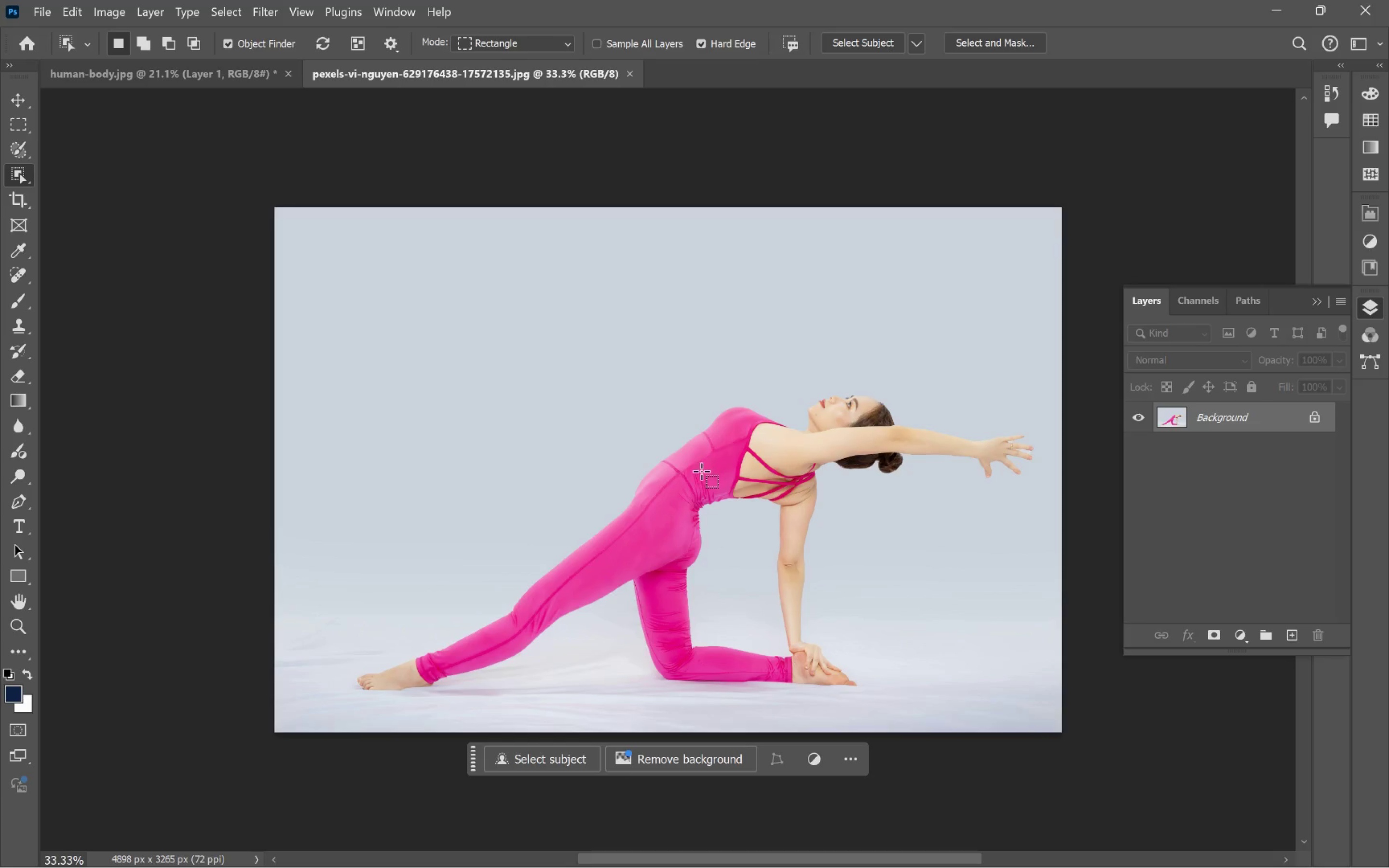 
left_click([701, 471])
 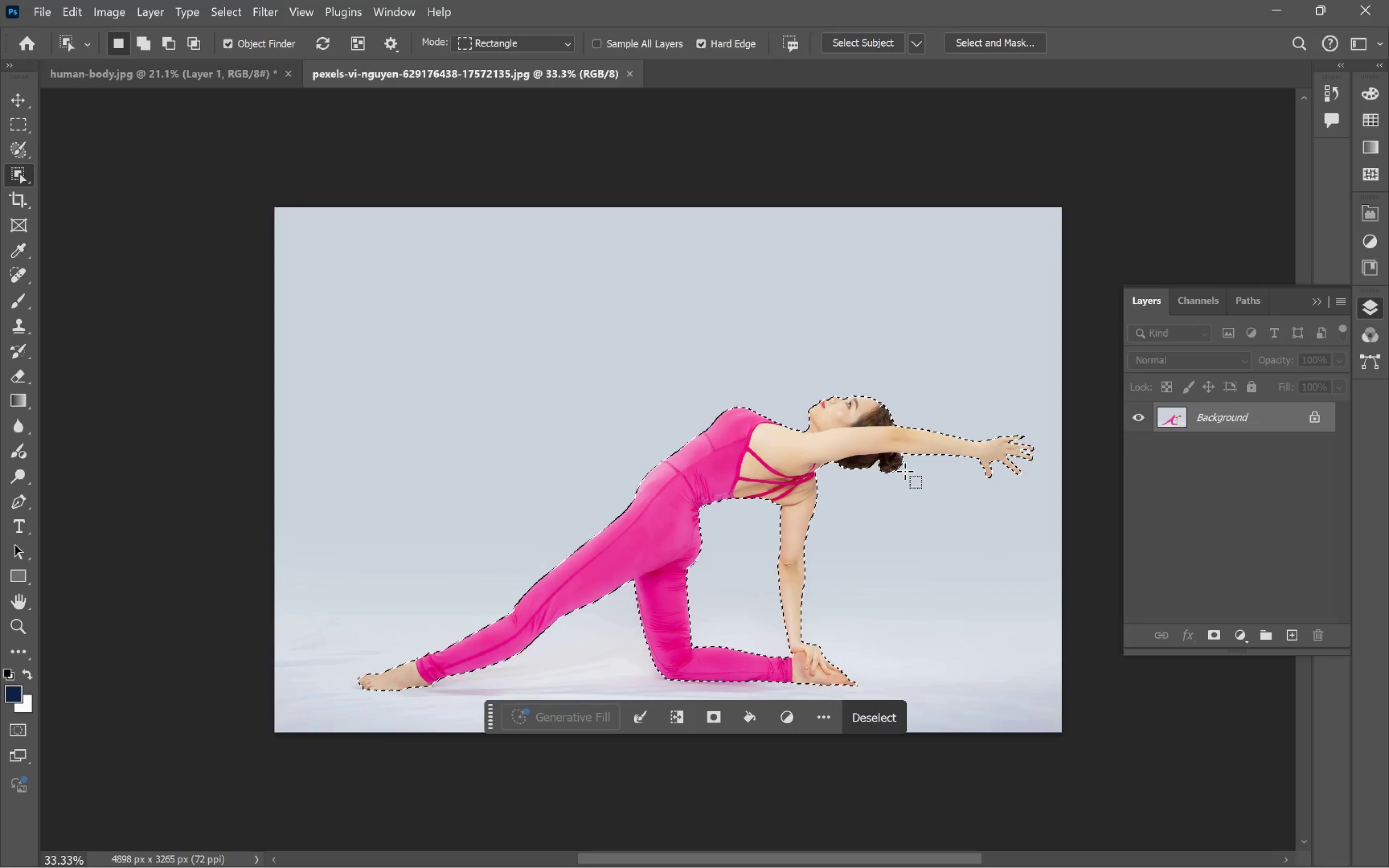 
wait(9.89)
 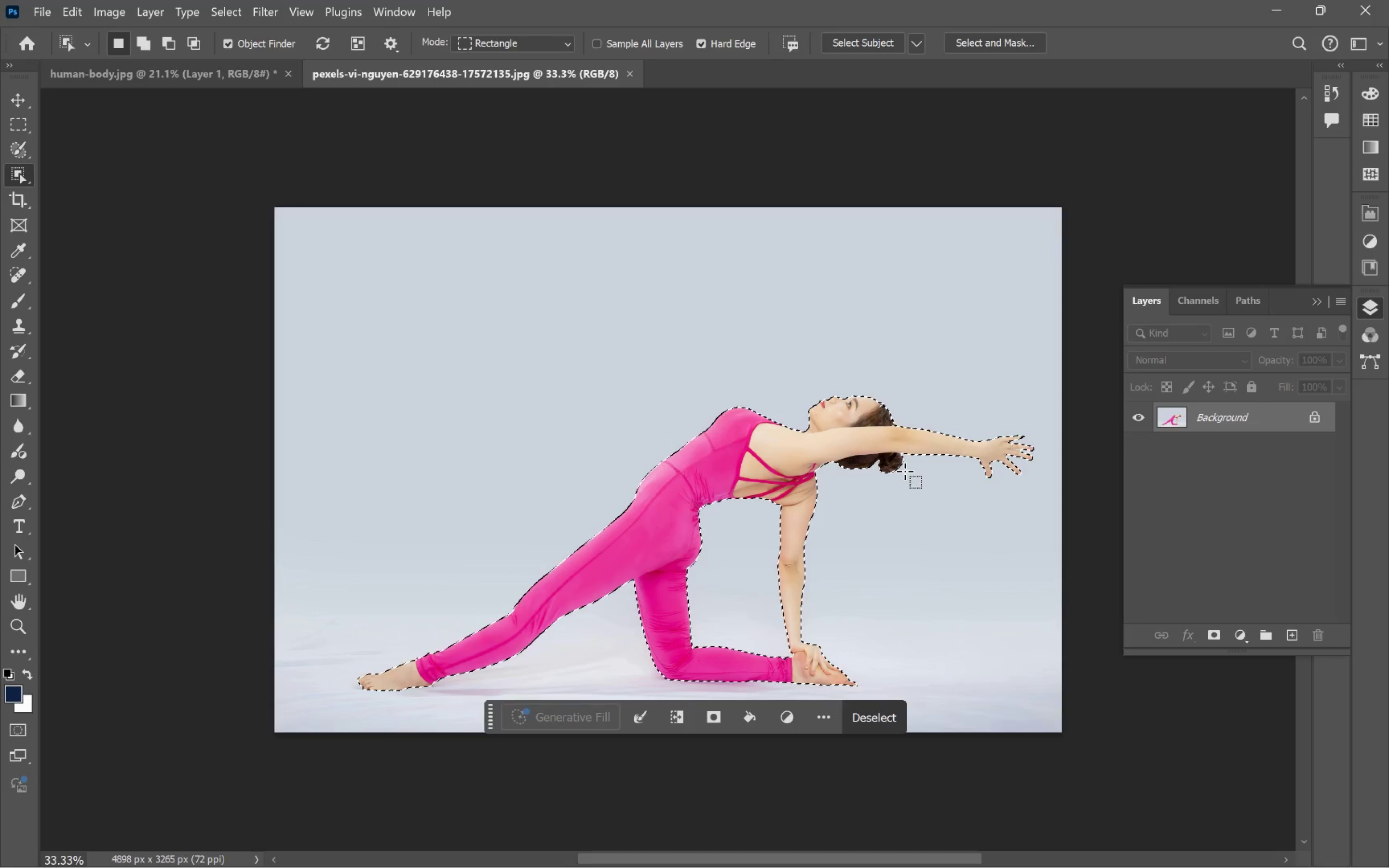 
left_click([849, 43])
 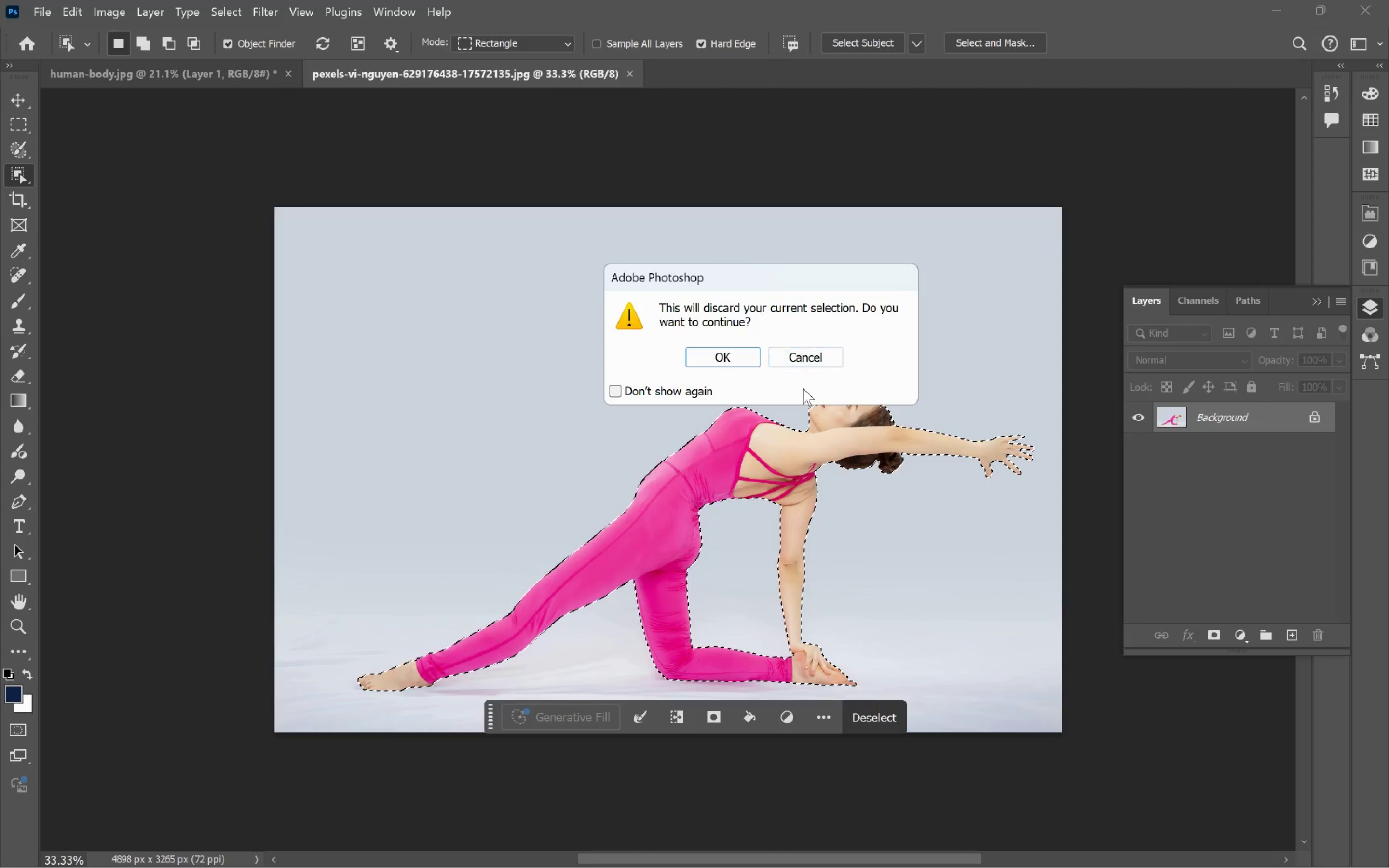 
left_click([725, 353])
 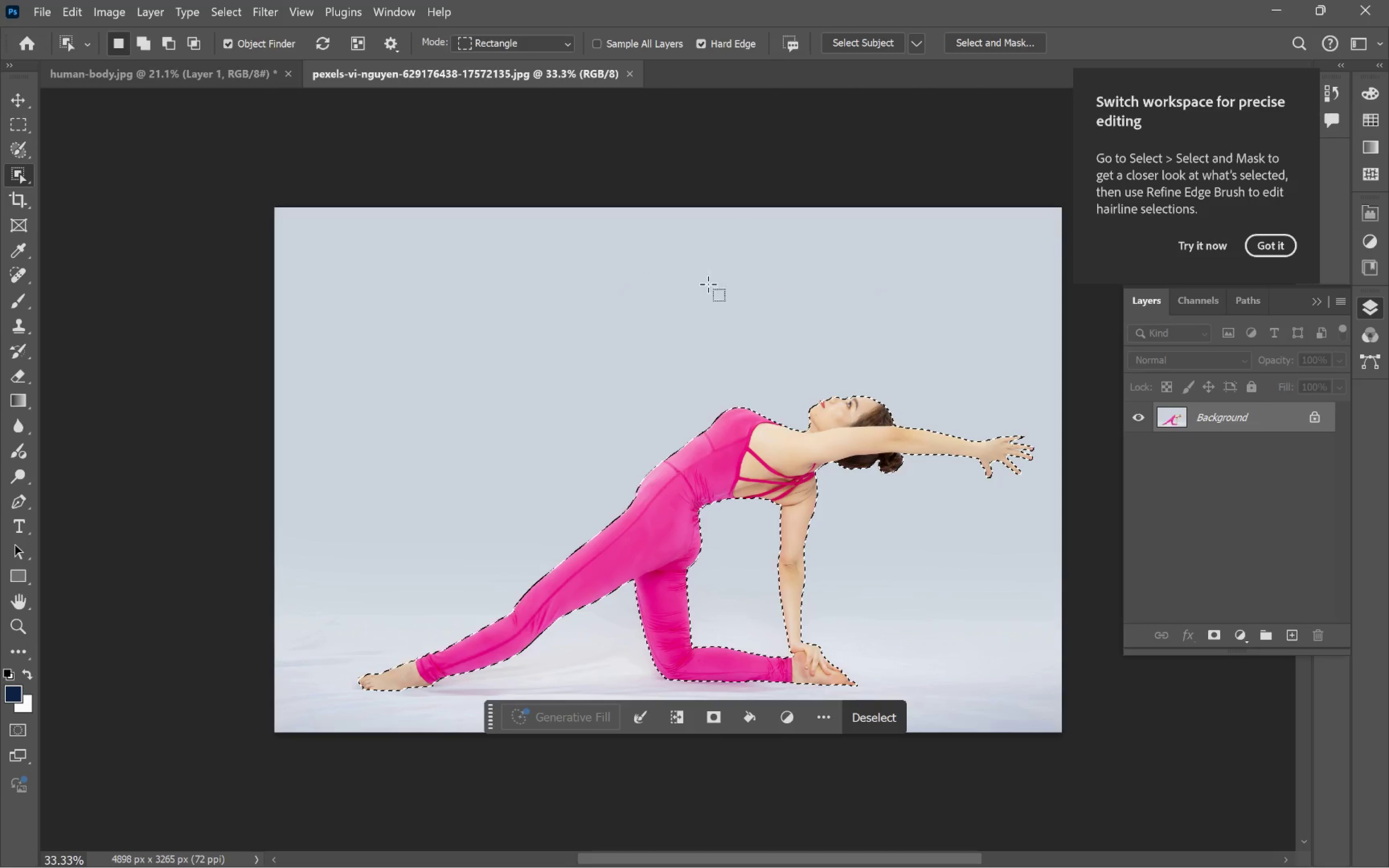 
left_click([1275, 247])
 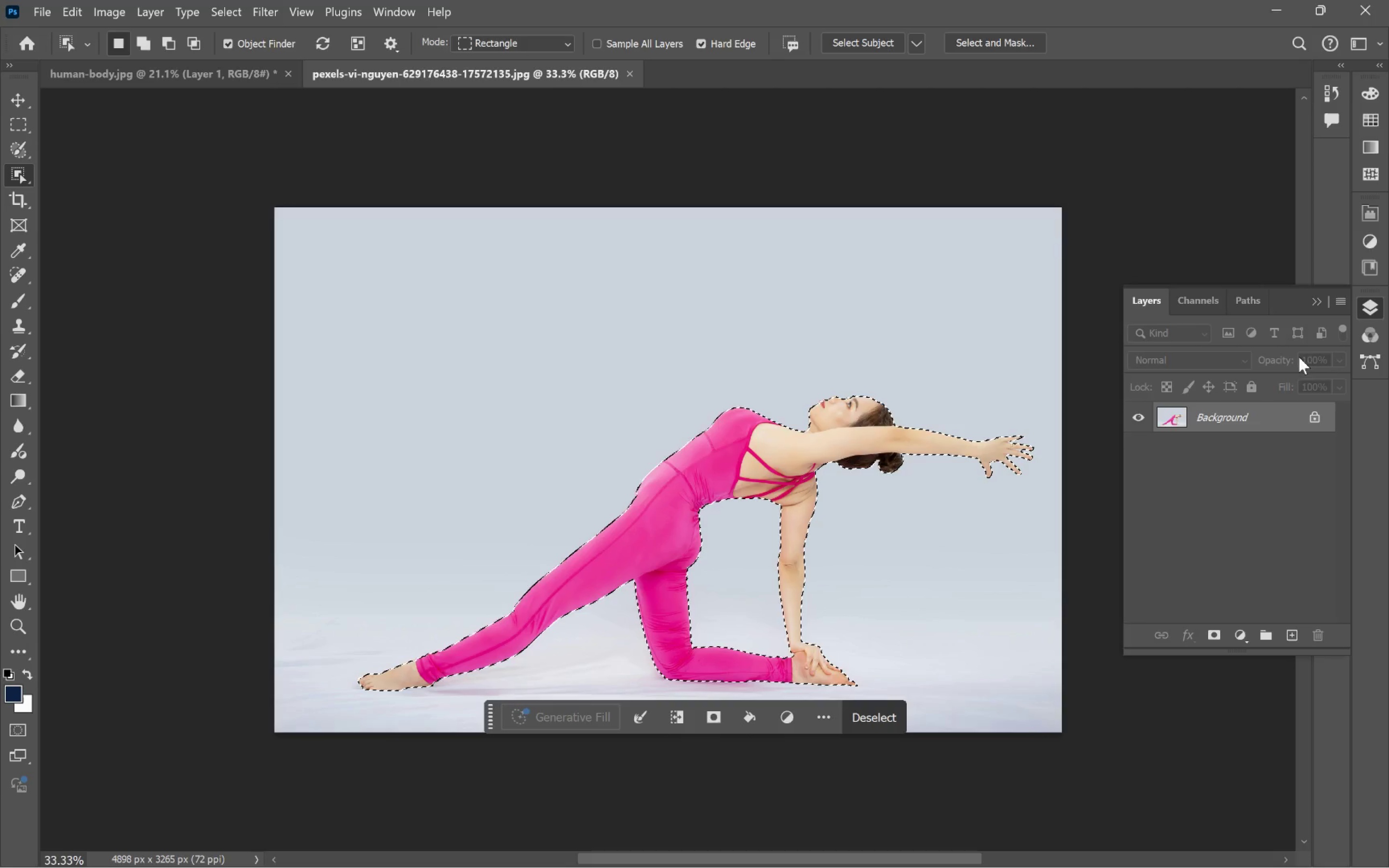 
key(Control+J)
 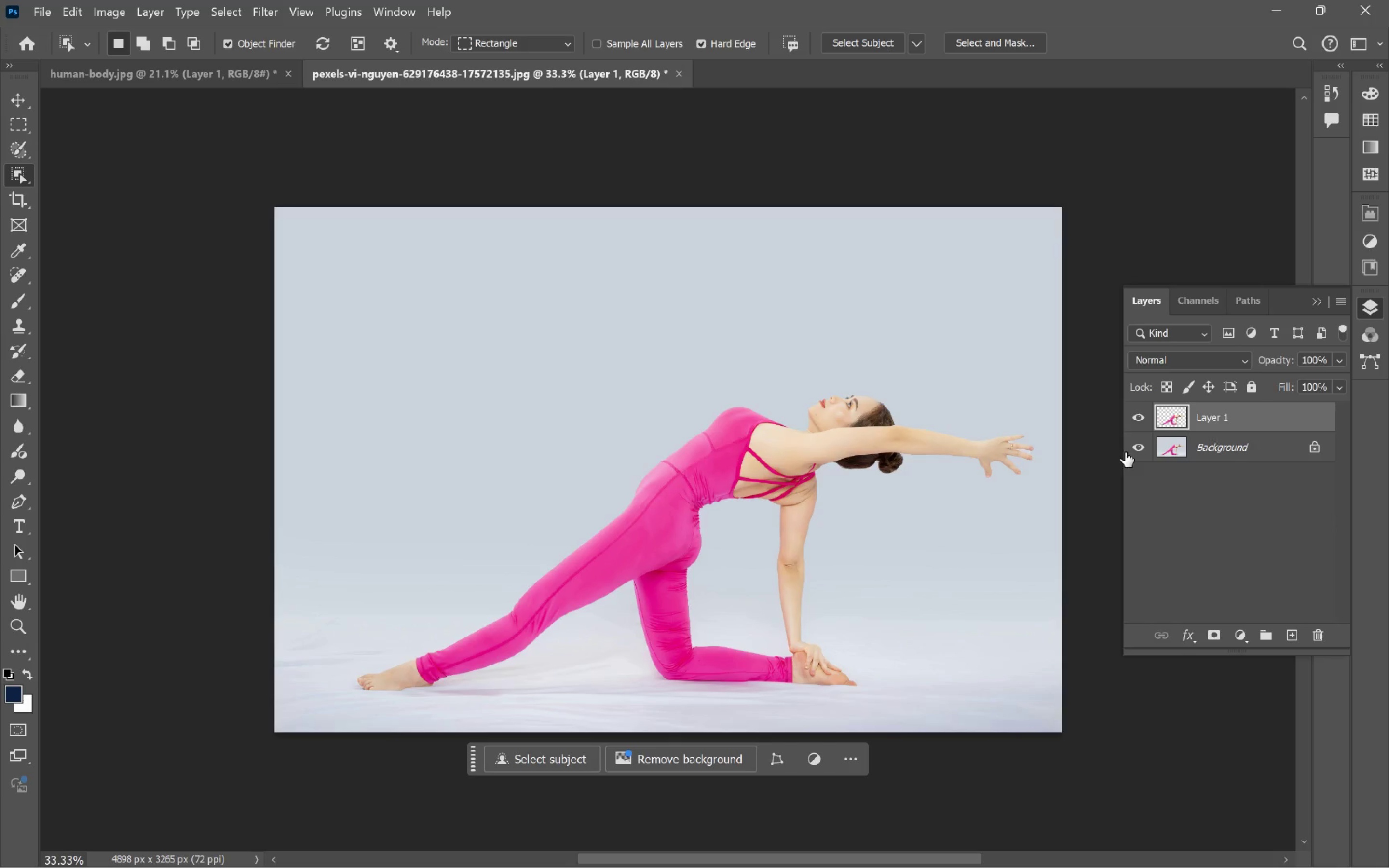 
left_click([1136, 449])
 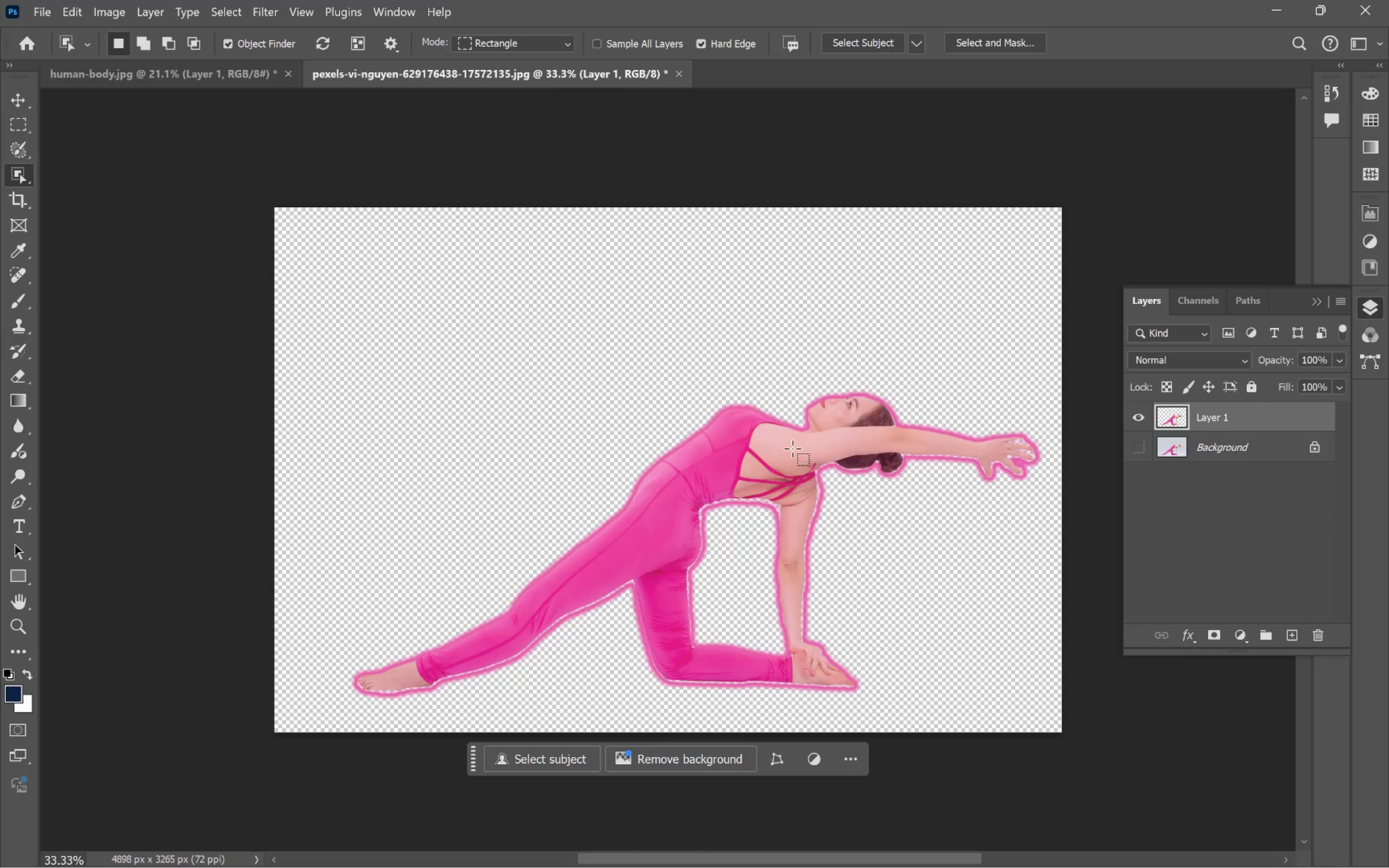 
key(V)
 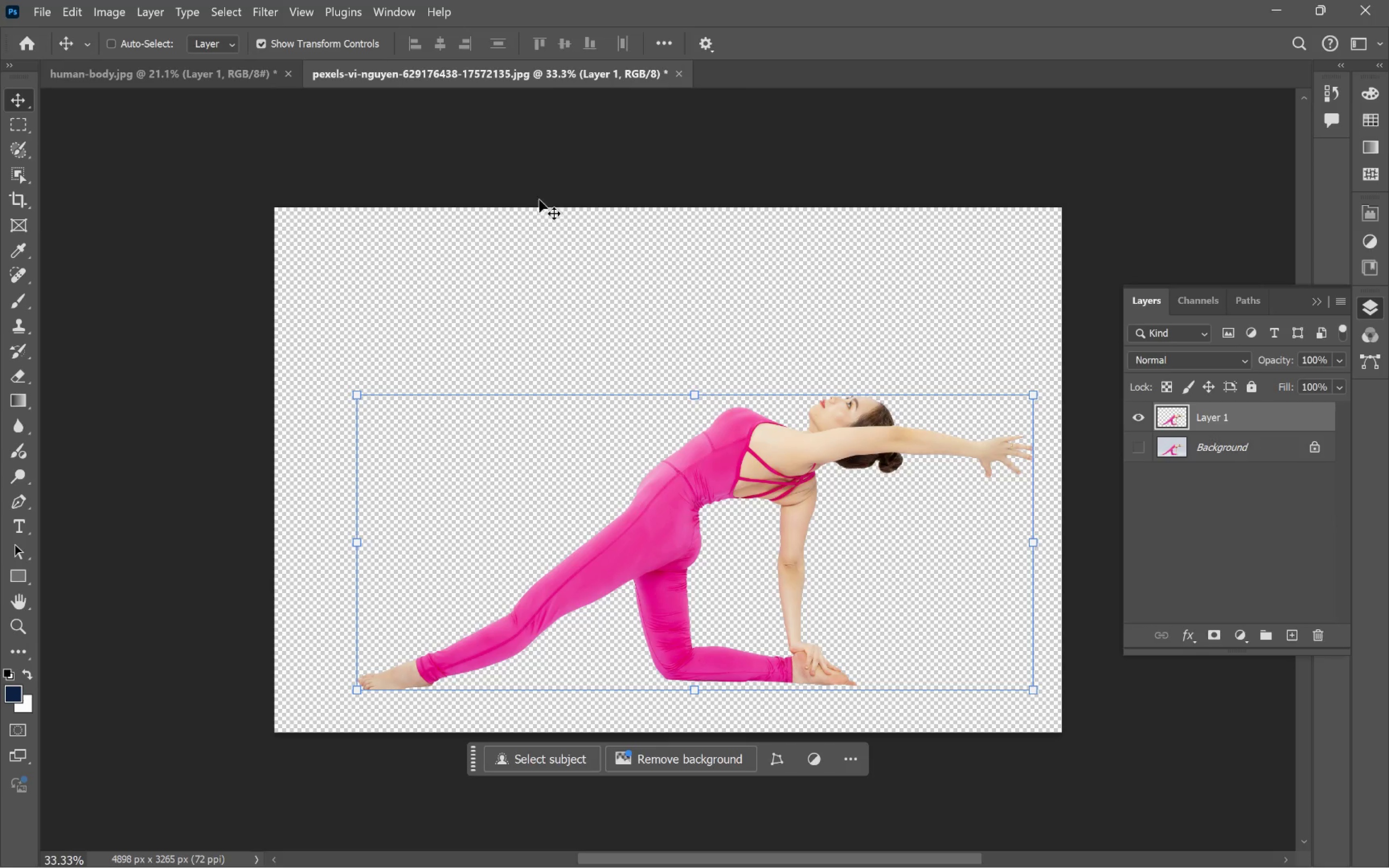 
left_click([107, 5])
 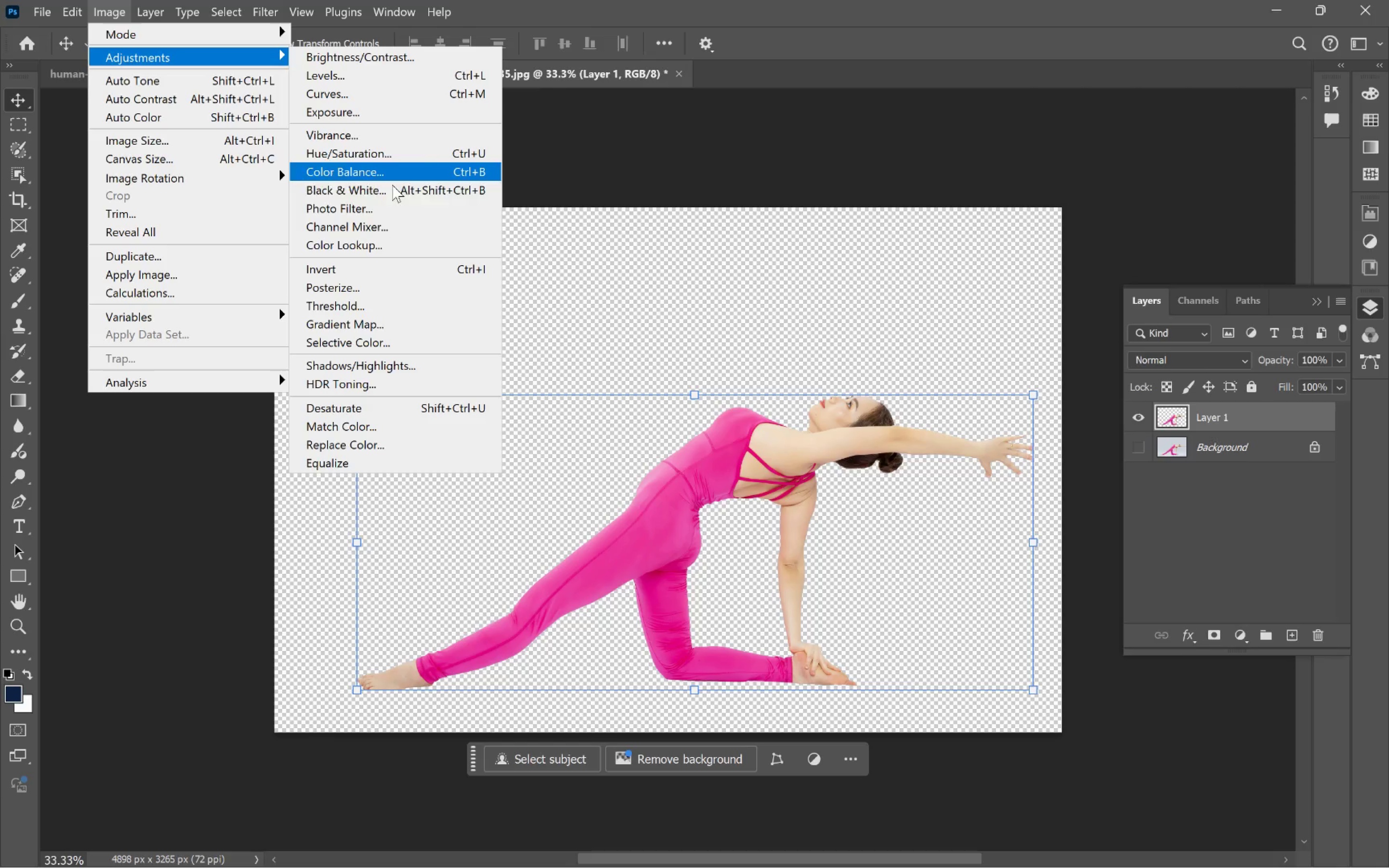 
left_click([401, 189])
 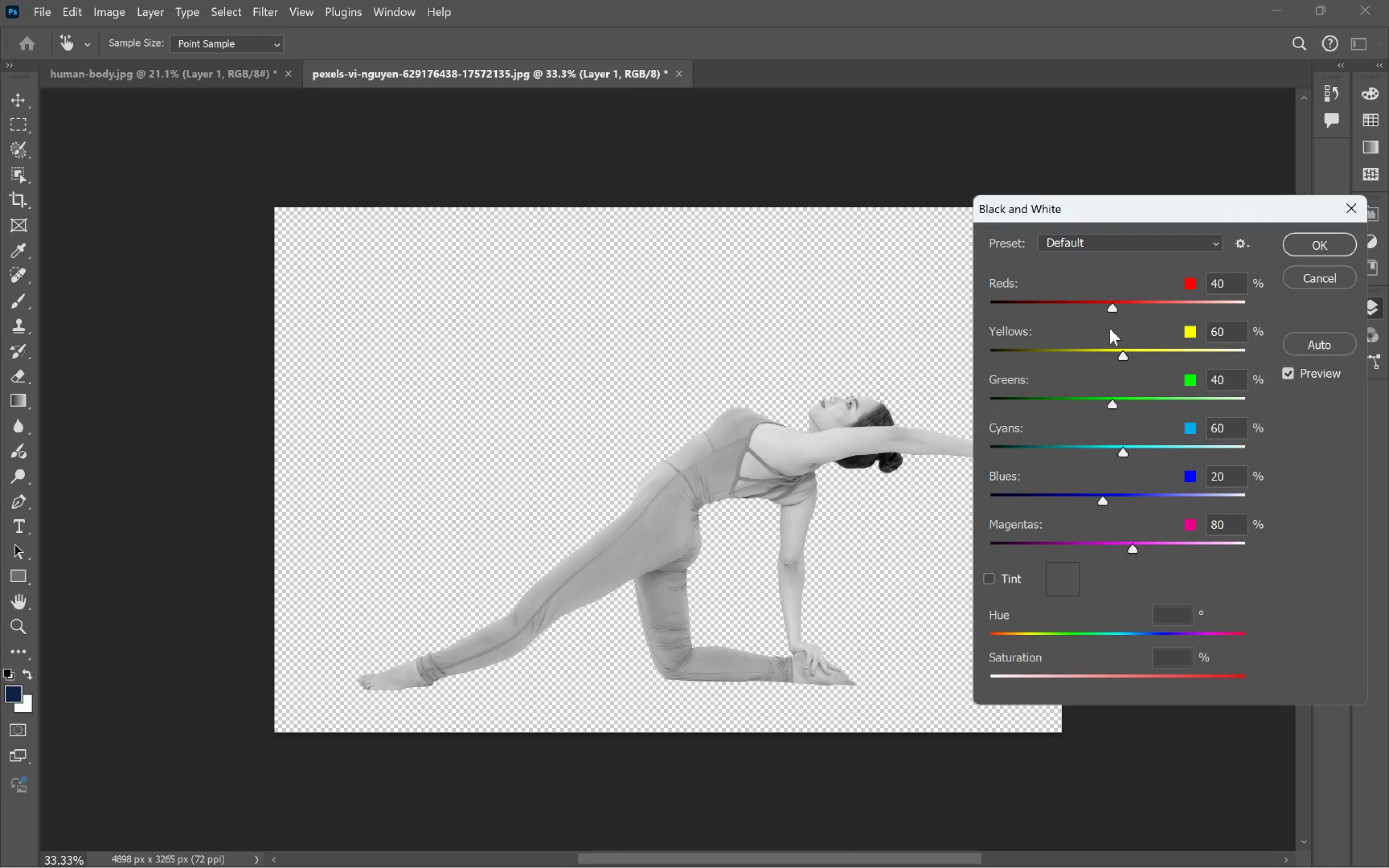 
left_click_drag(start_coordinate=[1113, 309], to_coordinate=[1057, 308])
 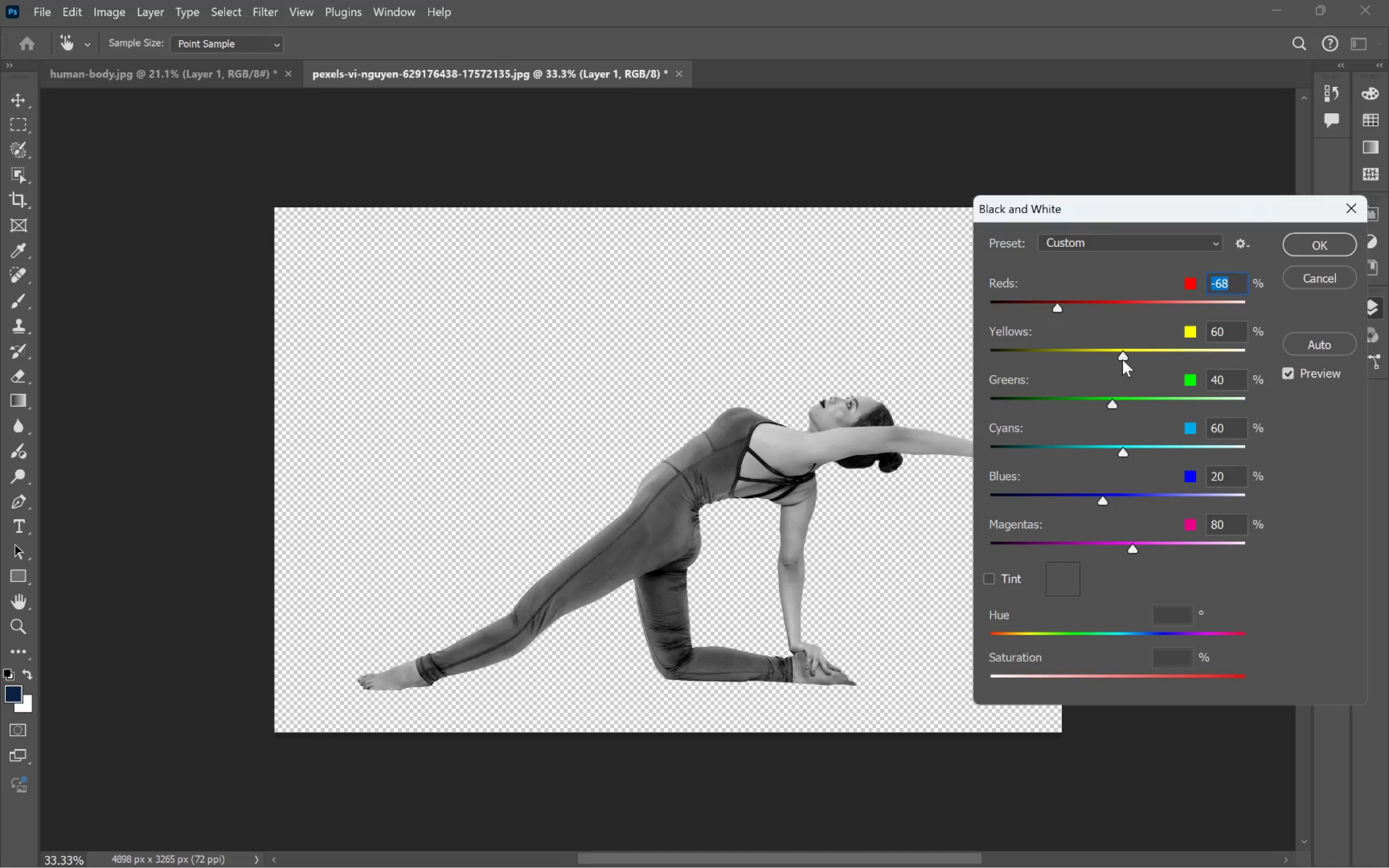 
left_click_drag(start_coordinate=[1122, 356], to_coordinate=[1162, 356])
 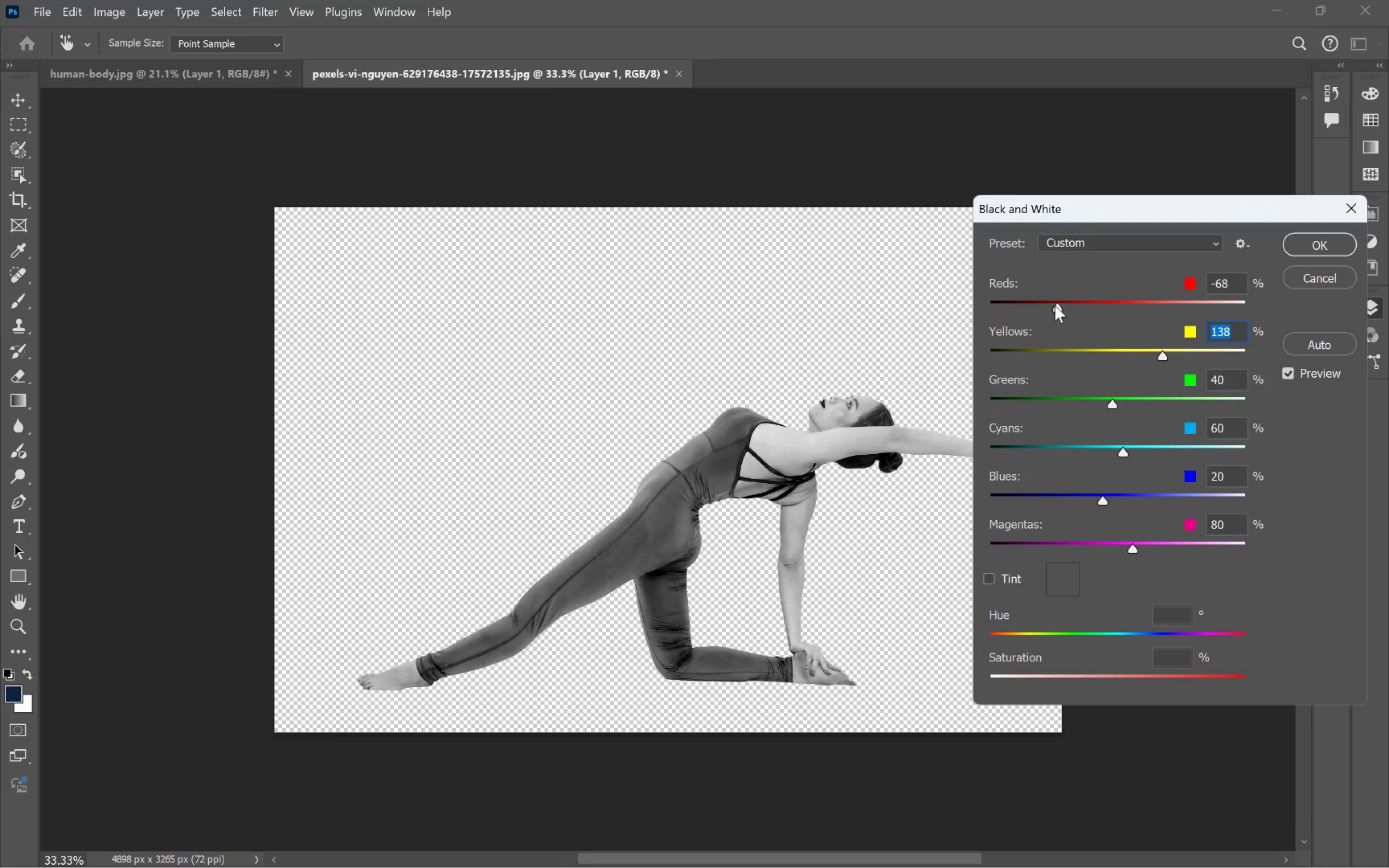 
left_click_drag(start_coordinate=[1055, 305], to_coordinate=[1046, 310])
 